 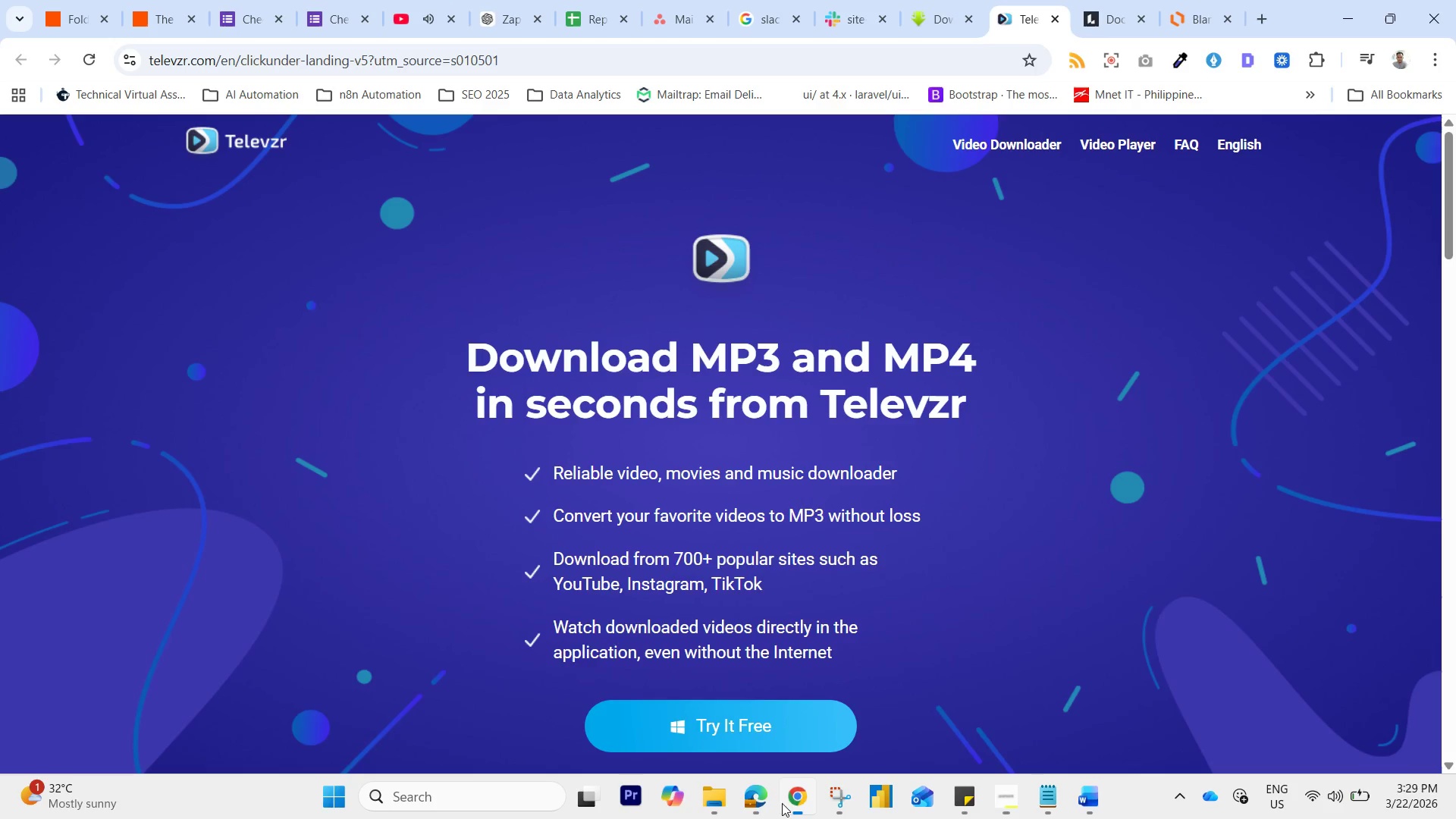 
left_click([155, 0])
 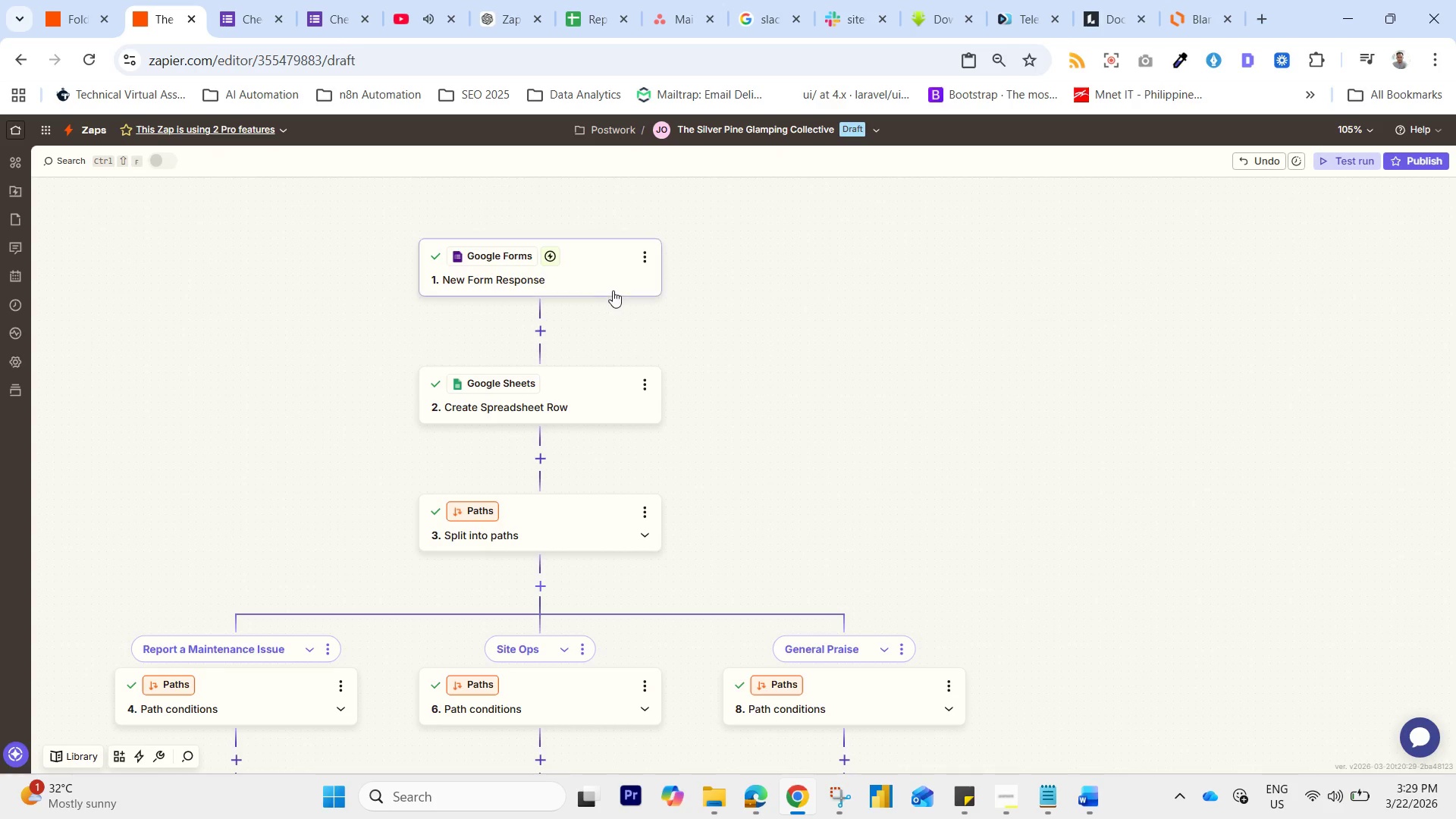 
left_click([614, 290])
 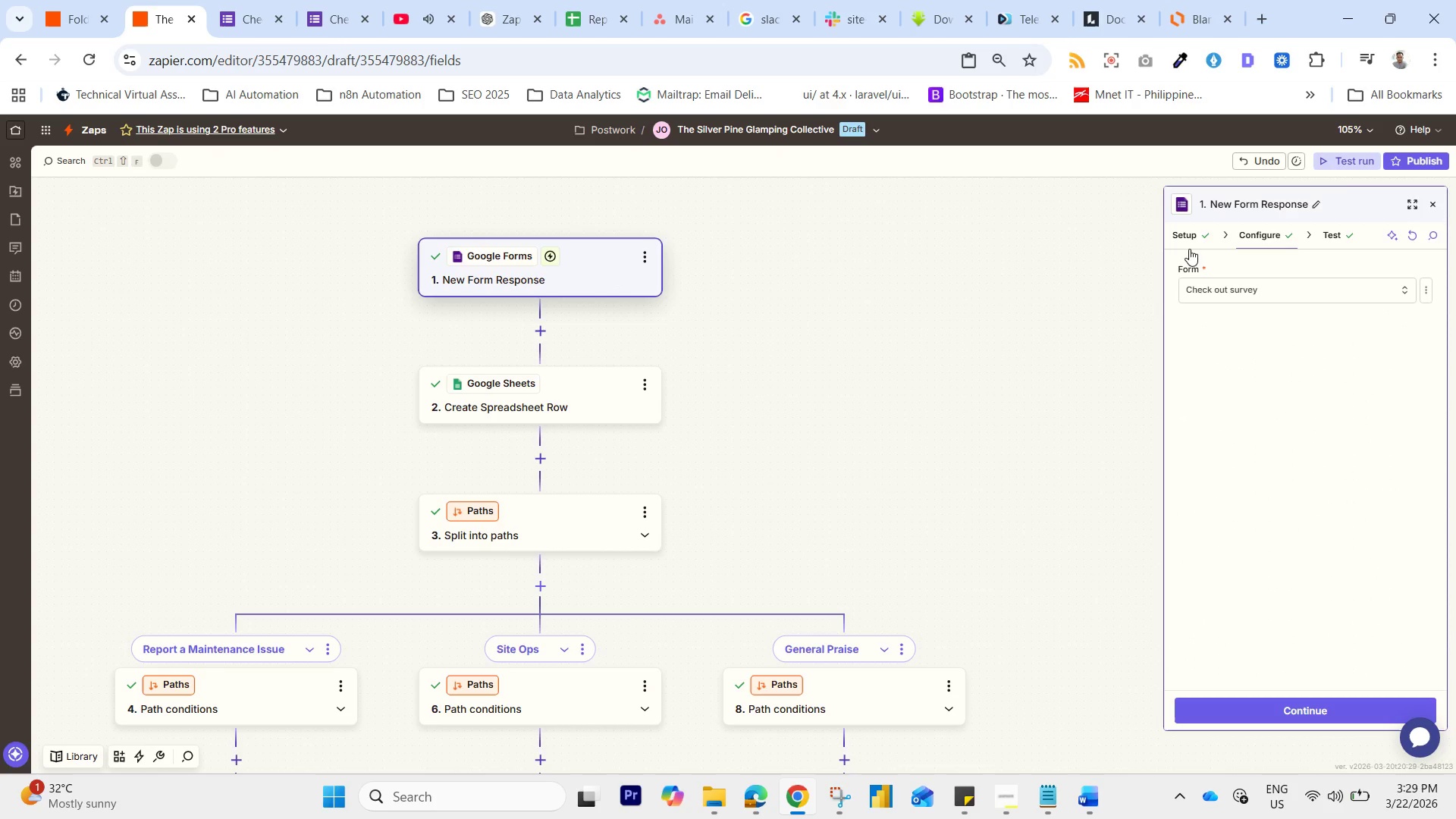 
wait(5.06)
 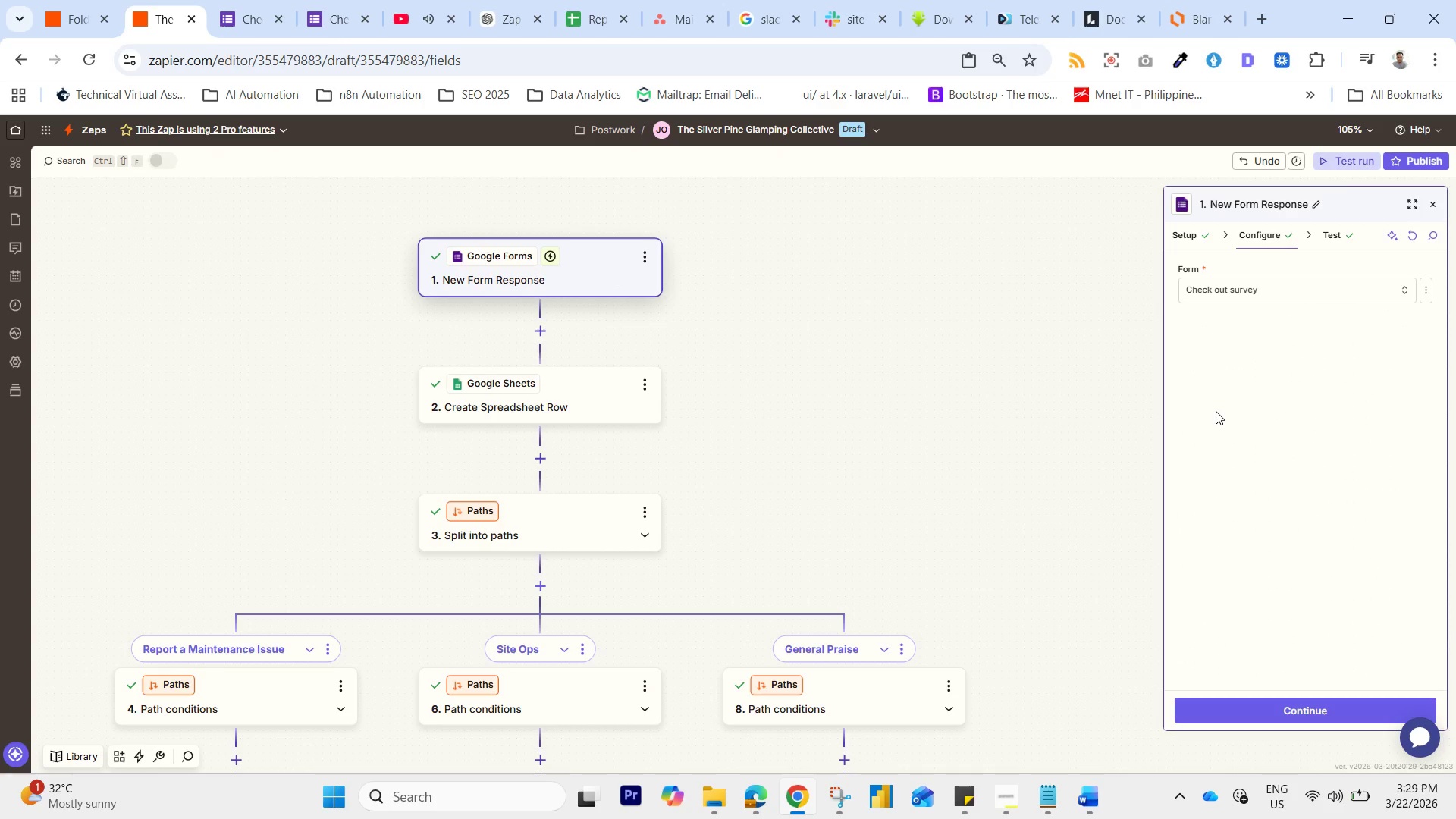 
left_click([1300, 702])
 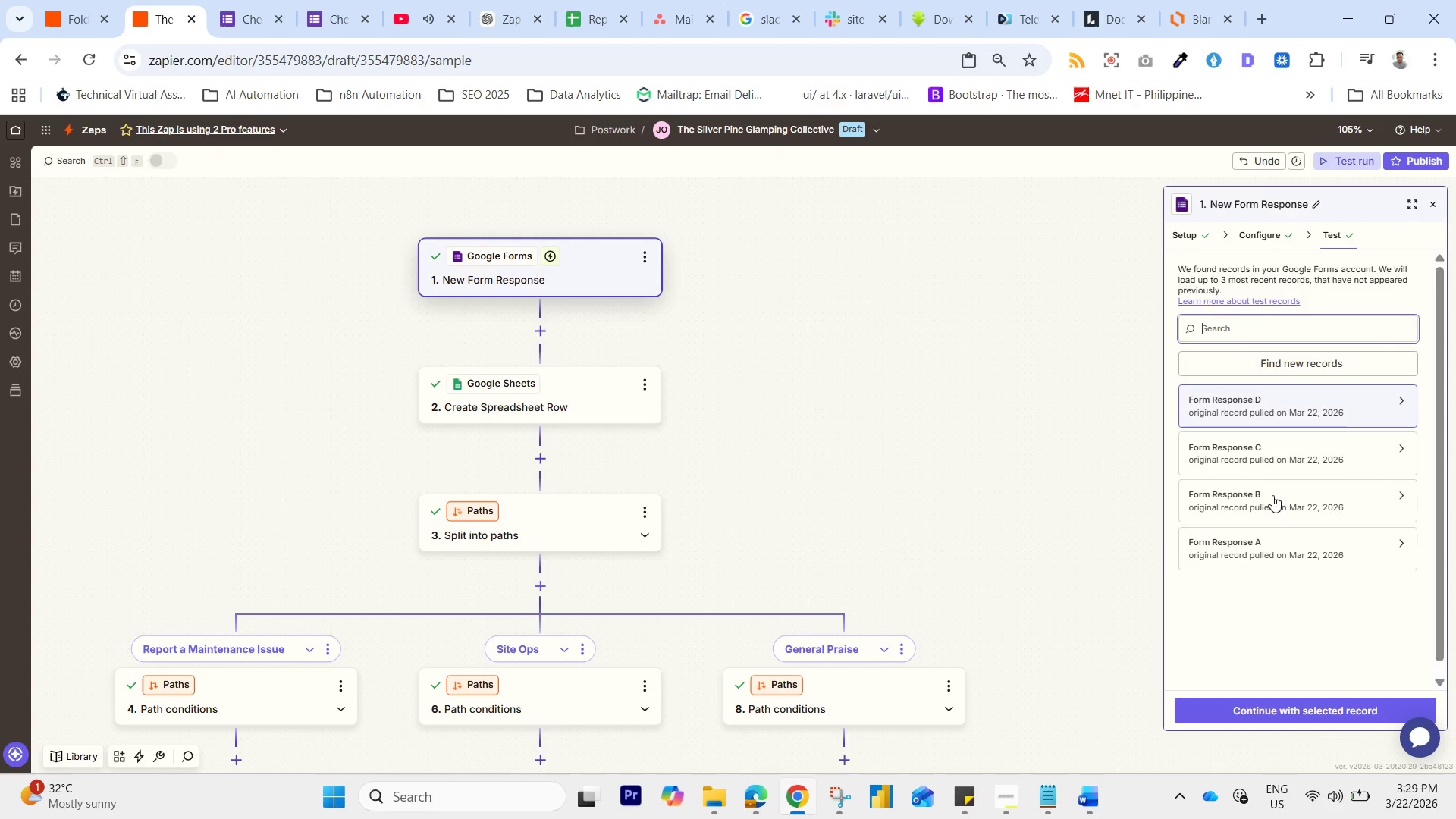 
mouse_move([1304, 369])
 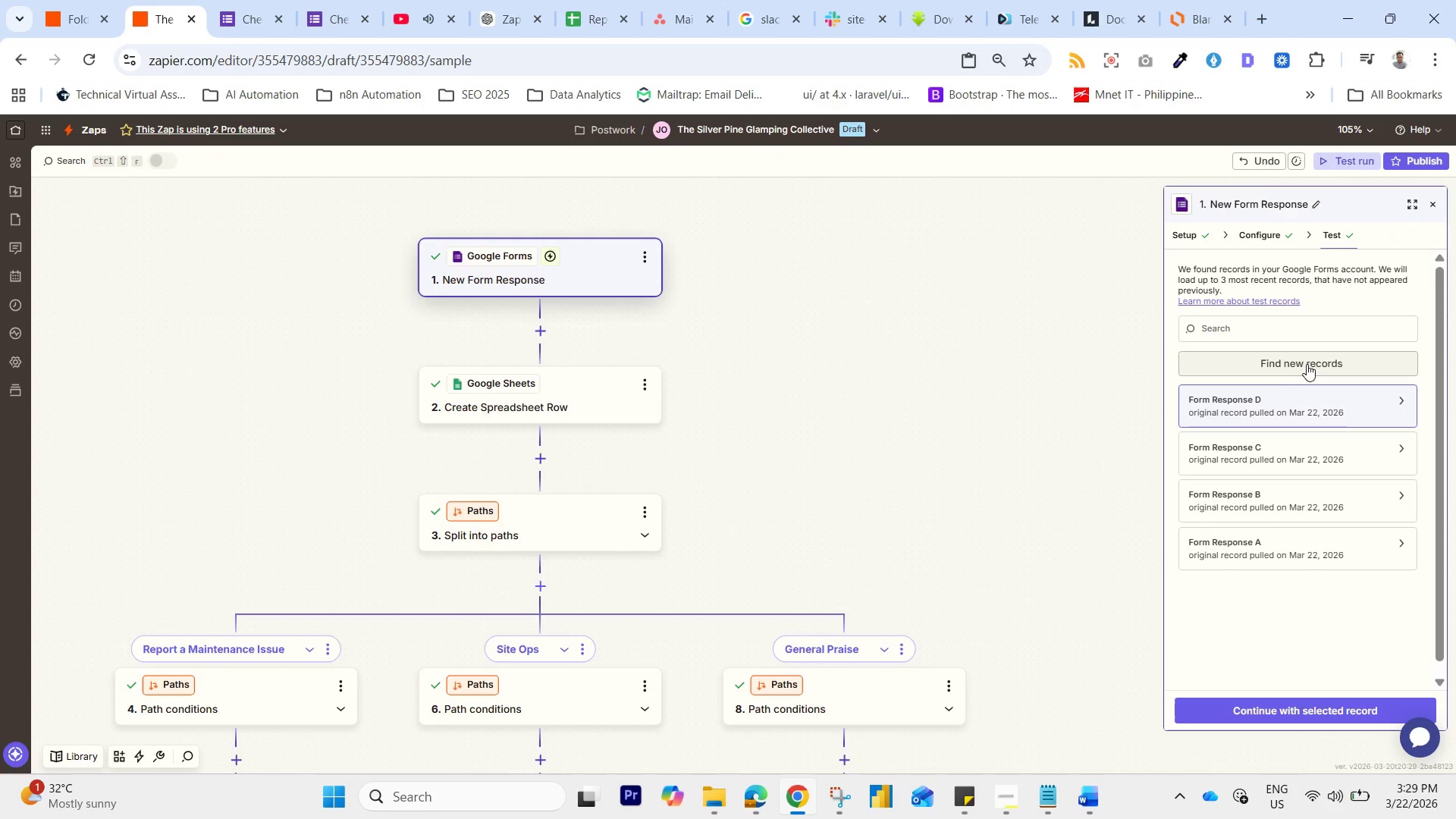 
left_click([1307, 364])
 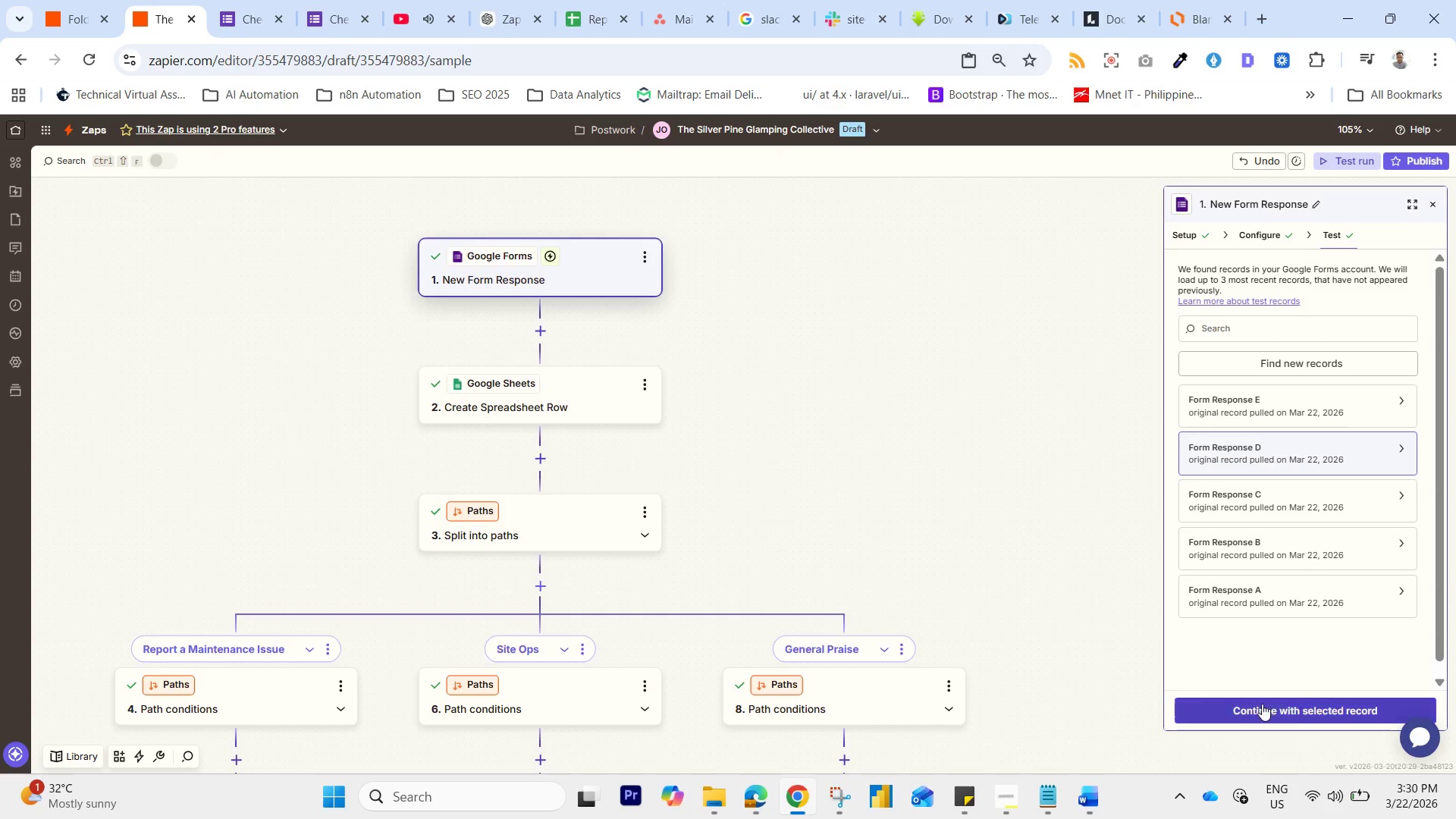 
wait(13.27)
 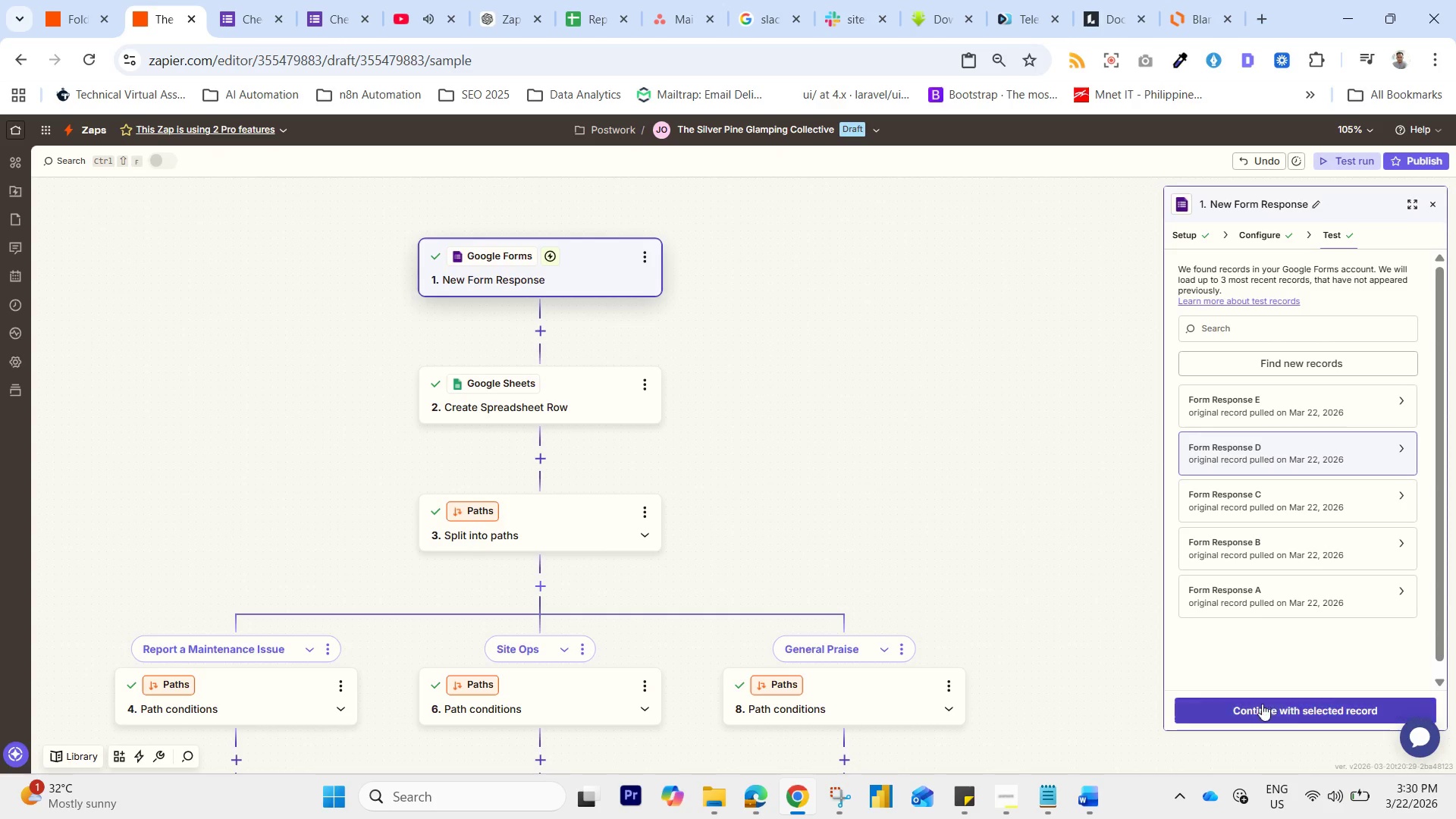 
left_click([1298, 711])
 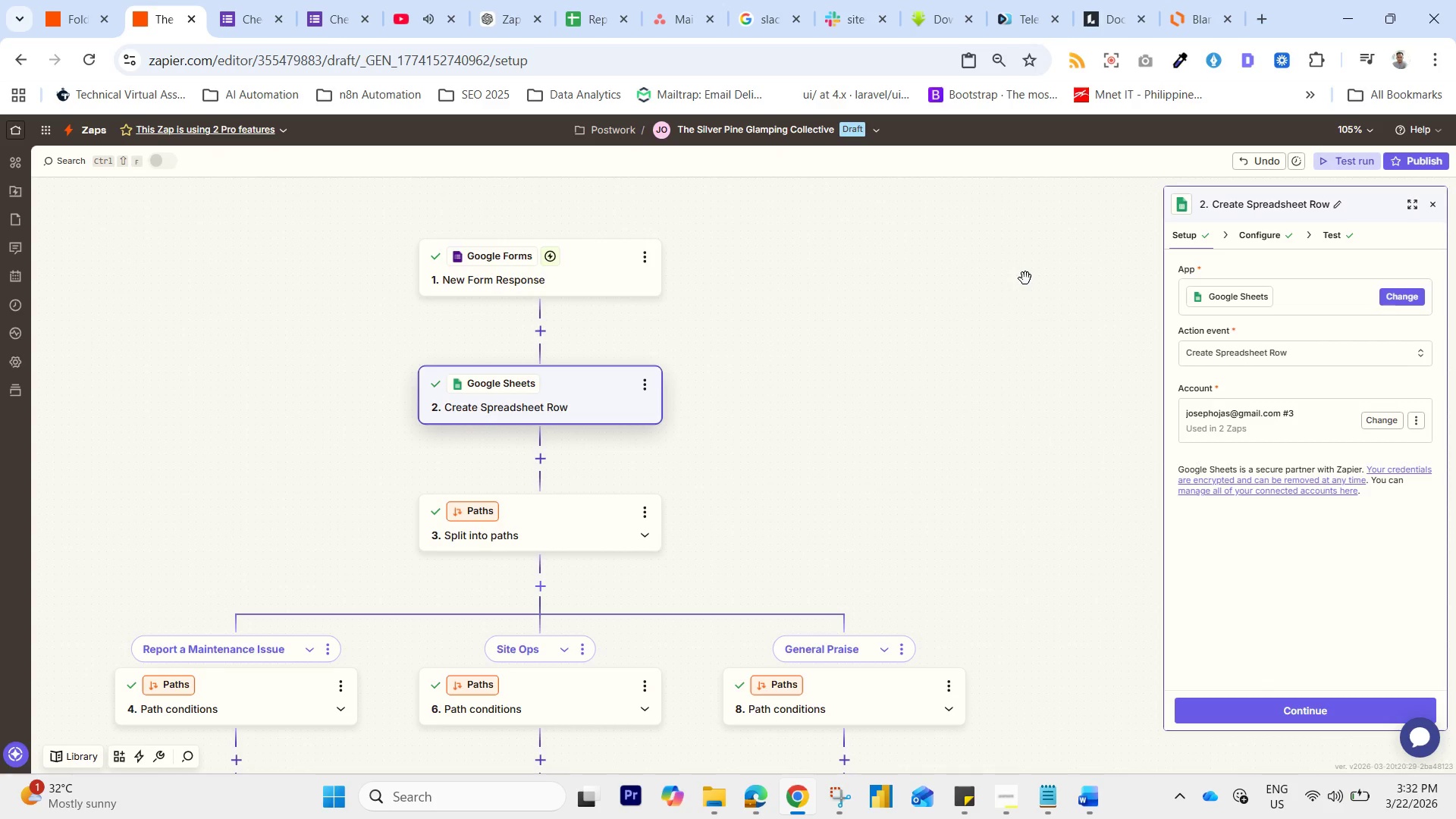 
wait(117.14)
 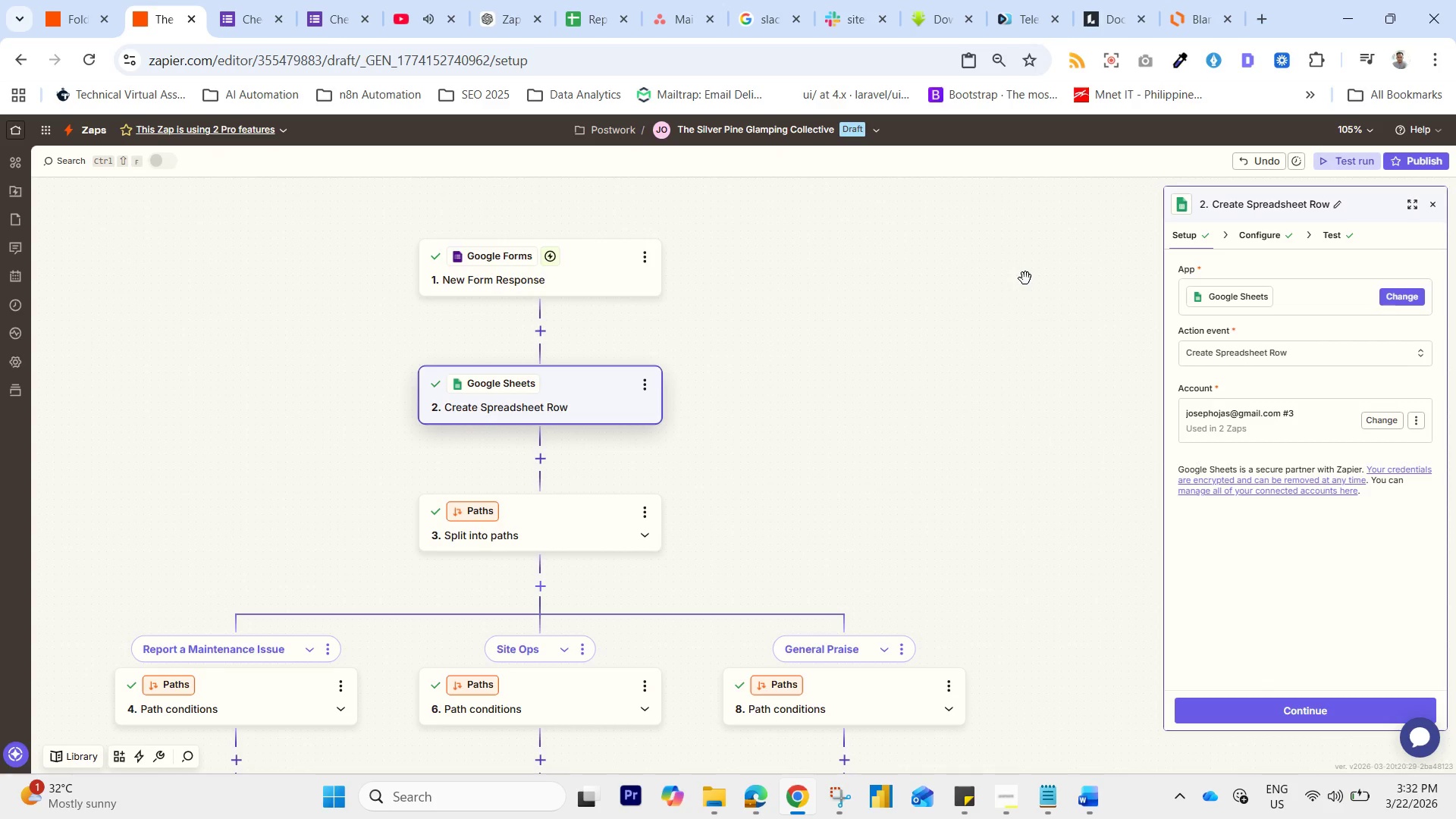 
left_click([1310, 708])
 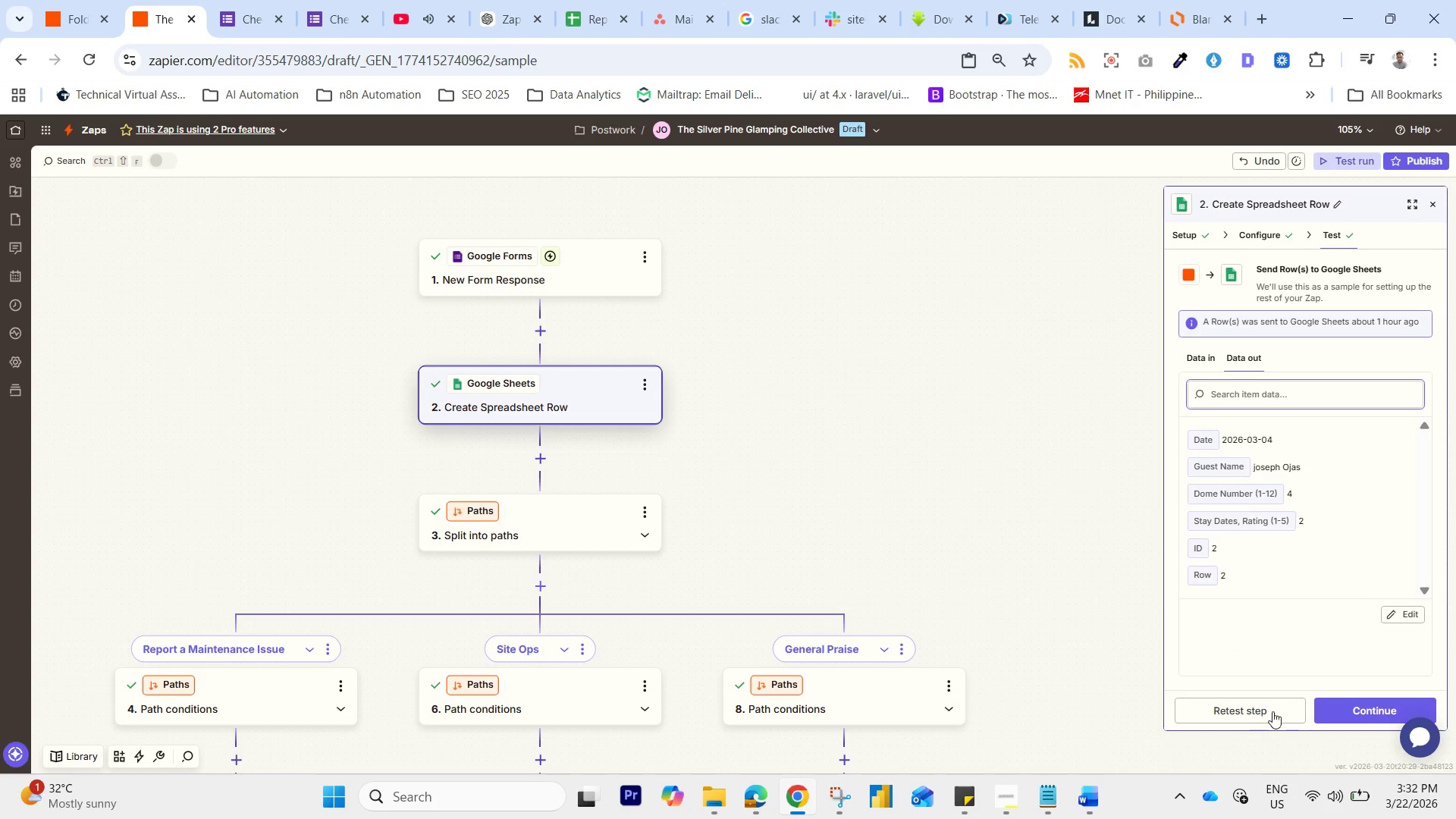 
wait(5.58)
 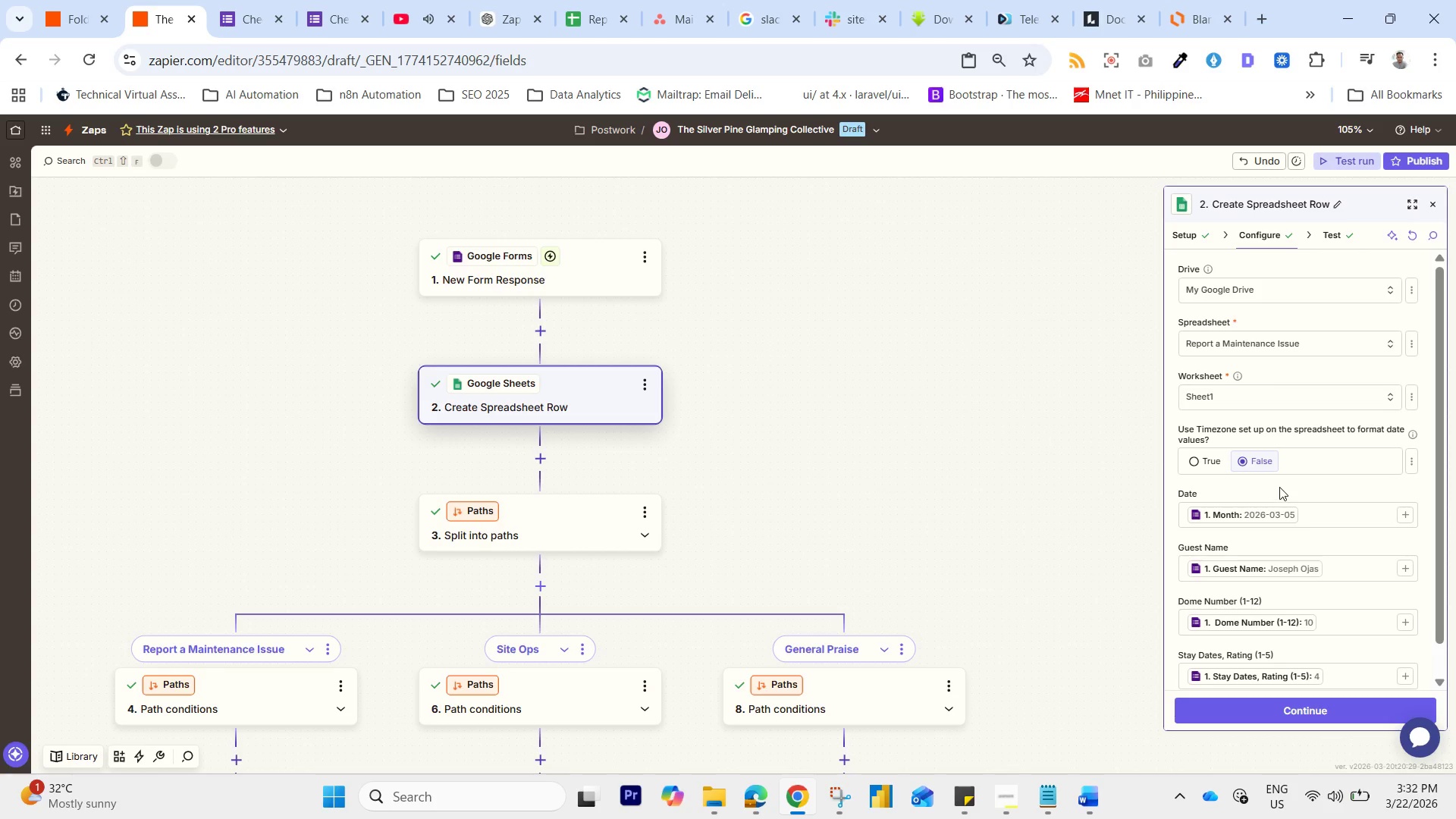 
left_click([1348, 704])
 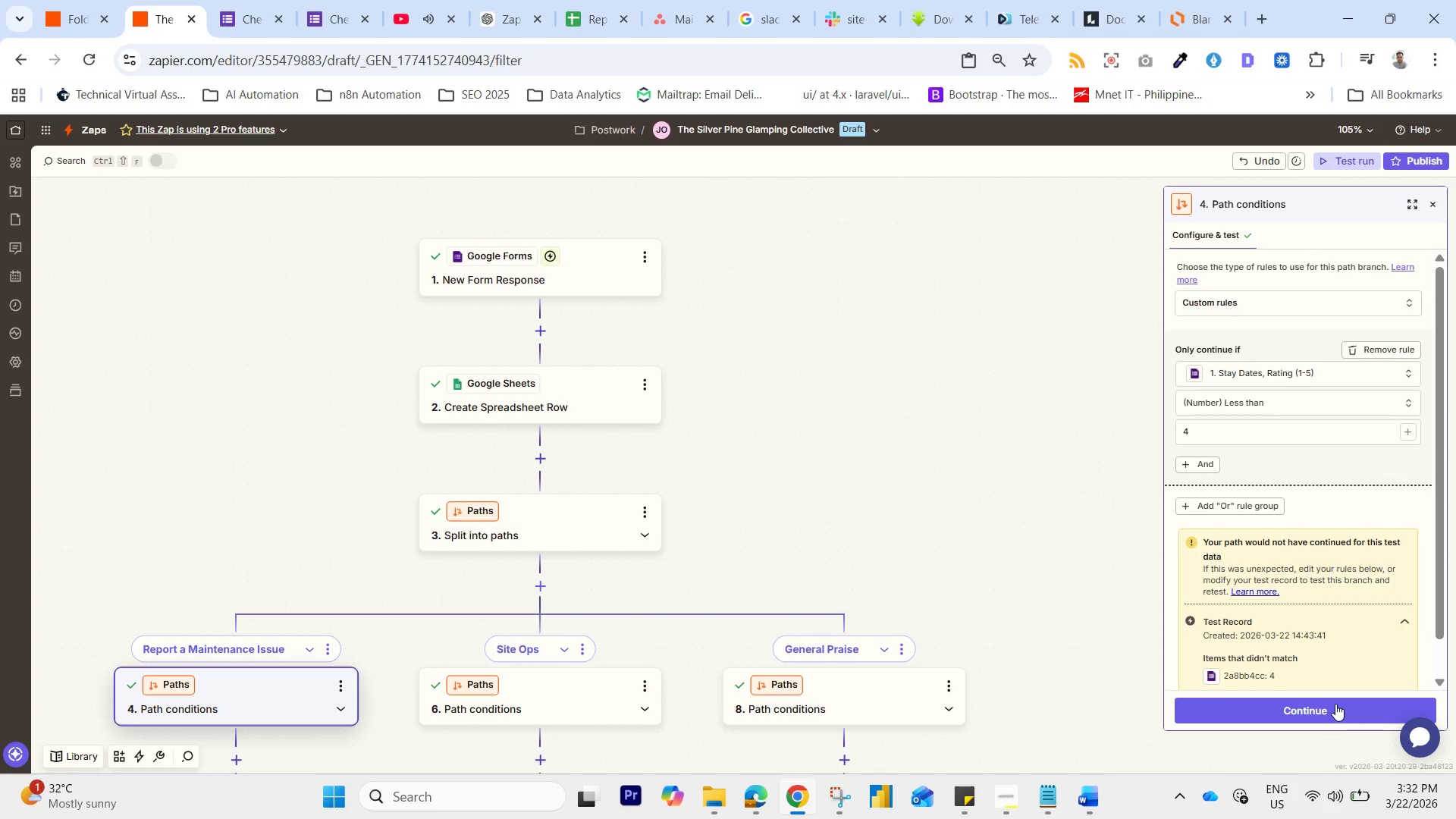 
left_click([1335, 704])
 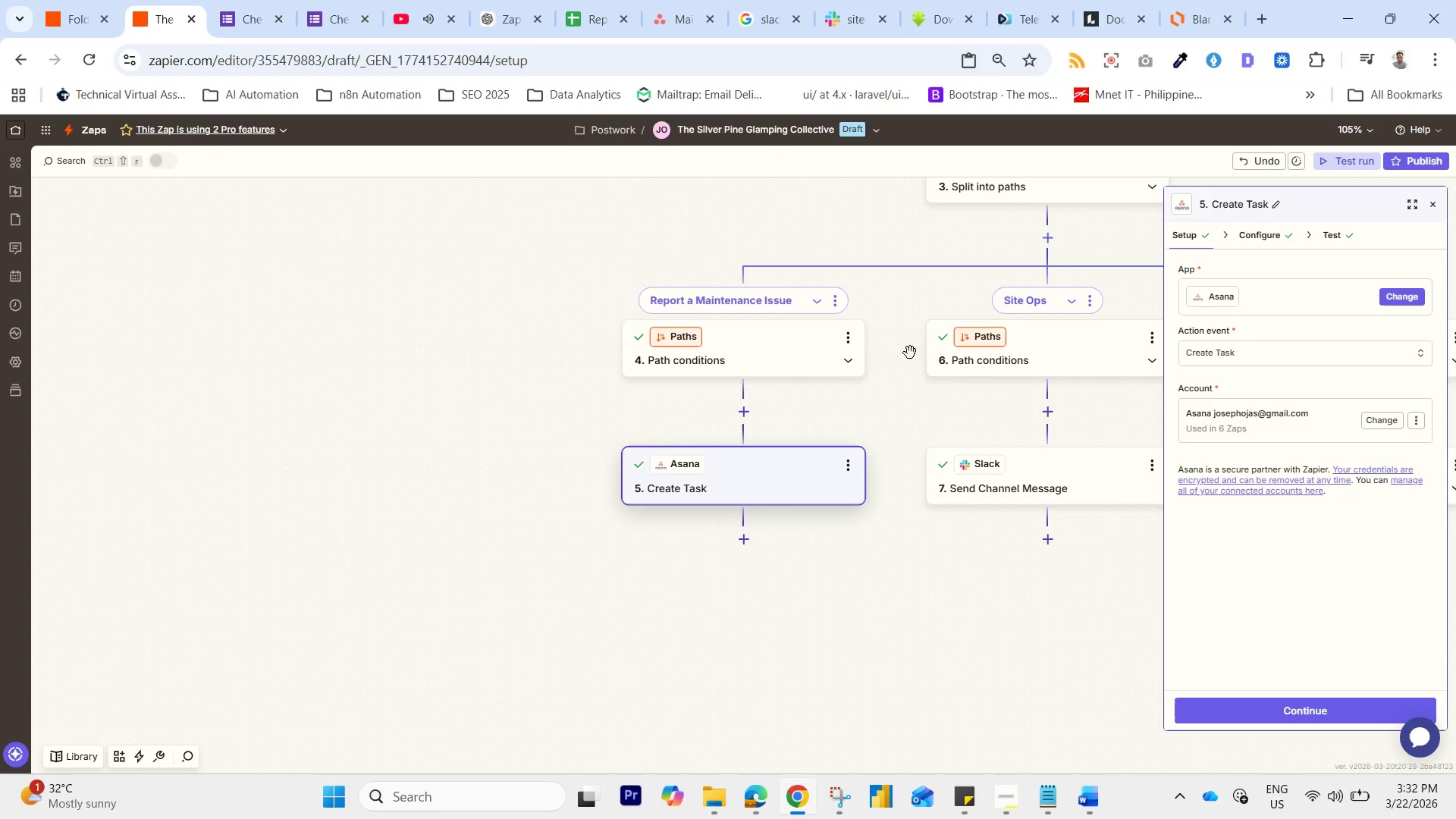 
left_click([727, 349])
 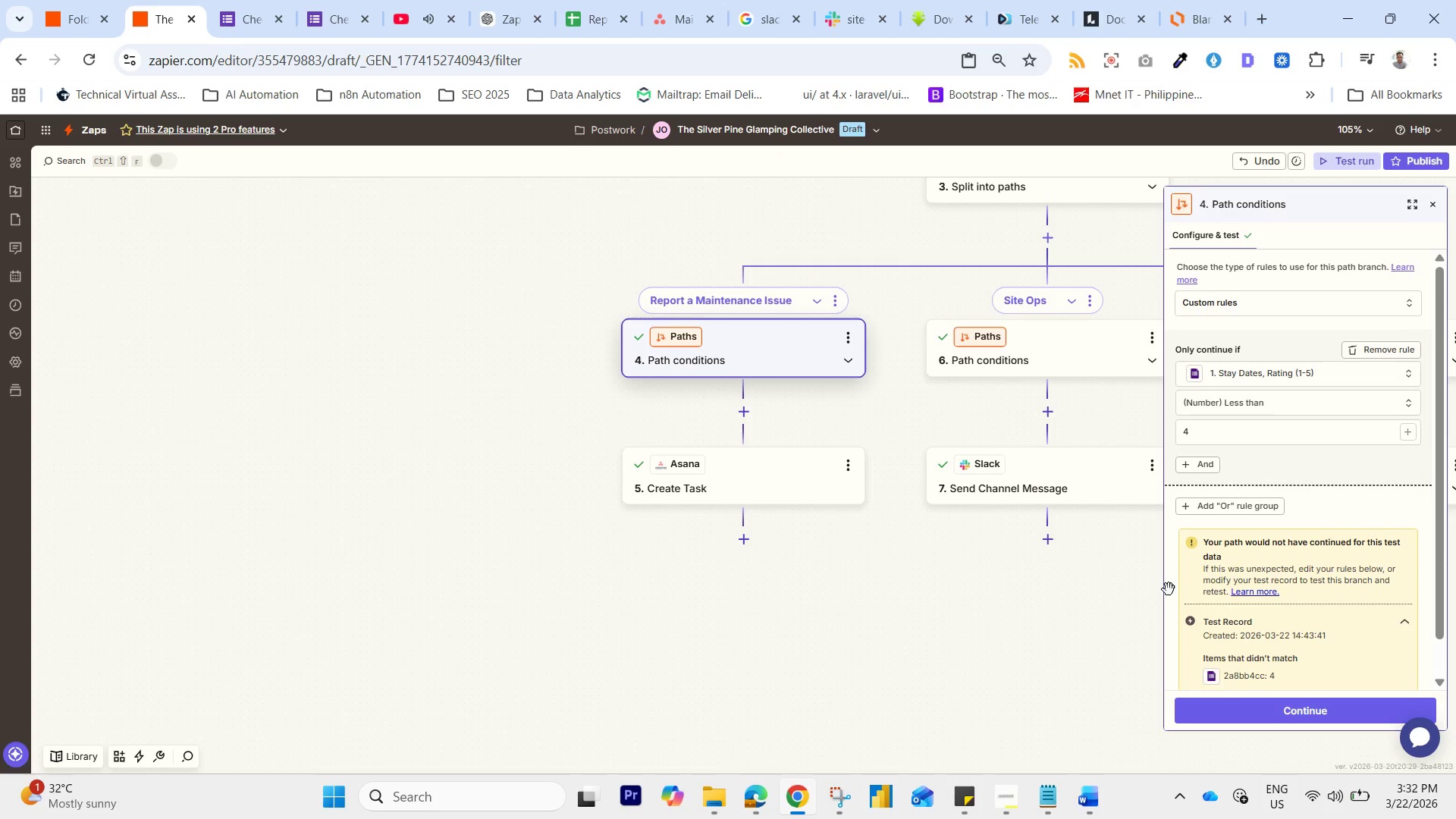 
scroll: coordinate [1269, 566], scroll_direction: down, amount: 2.0
 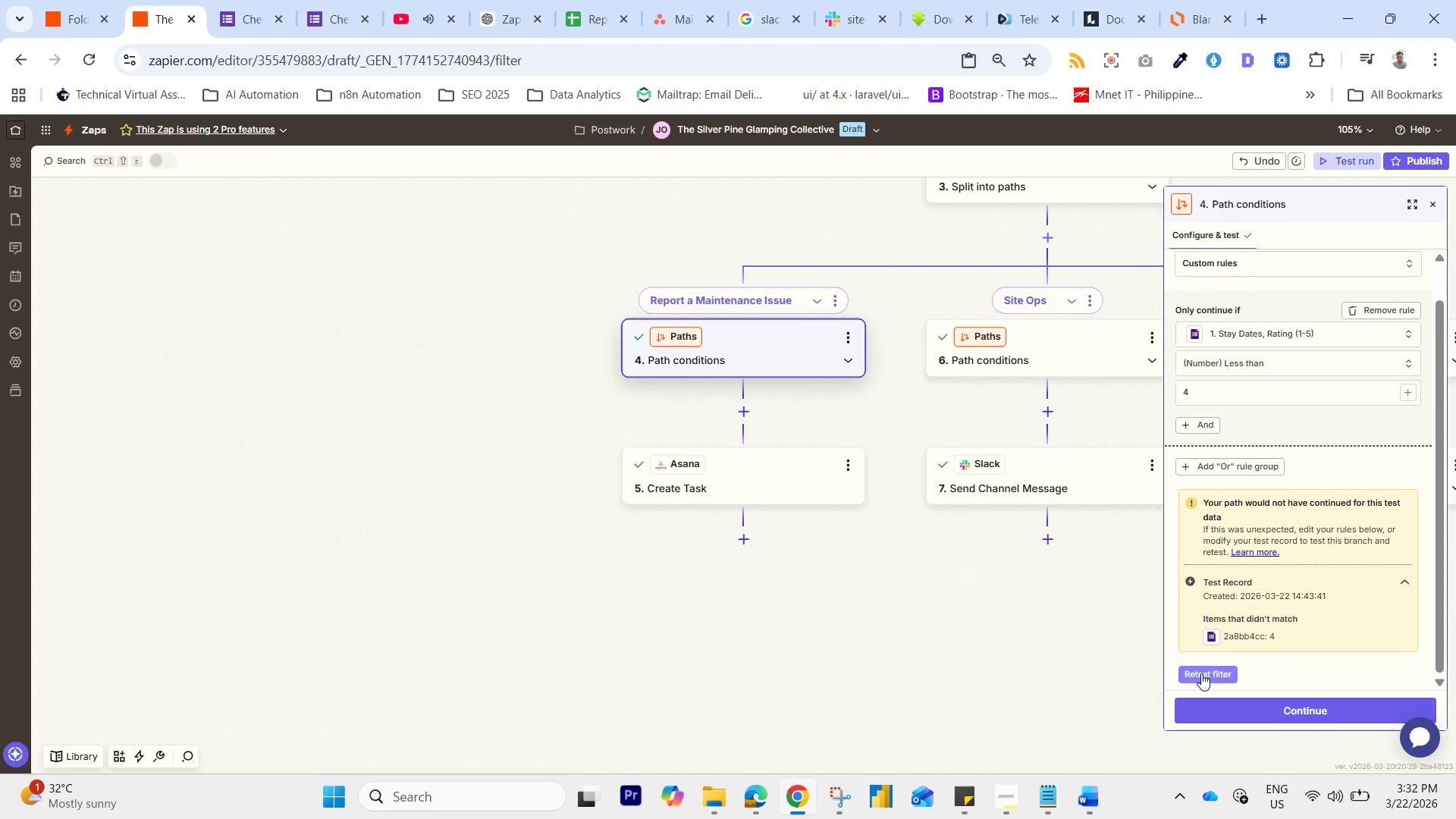 
left_click([1201, 673])
 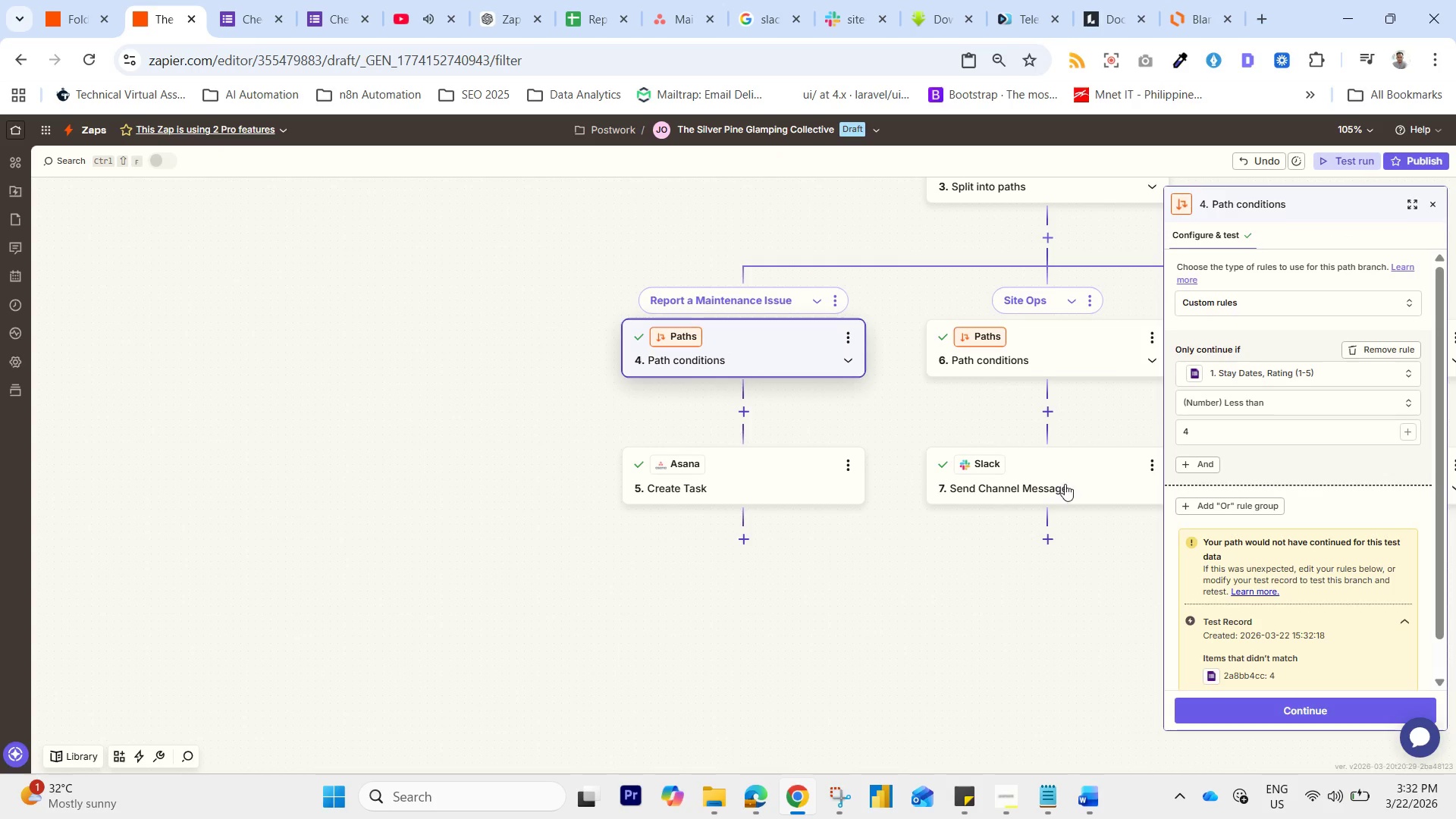 
left_click([1041, 369])
 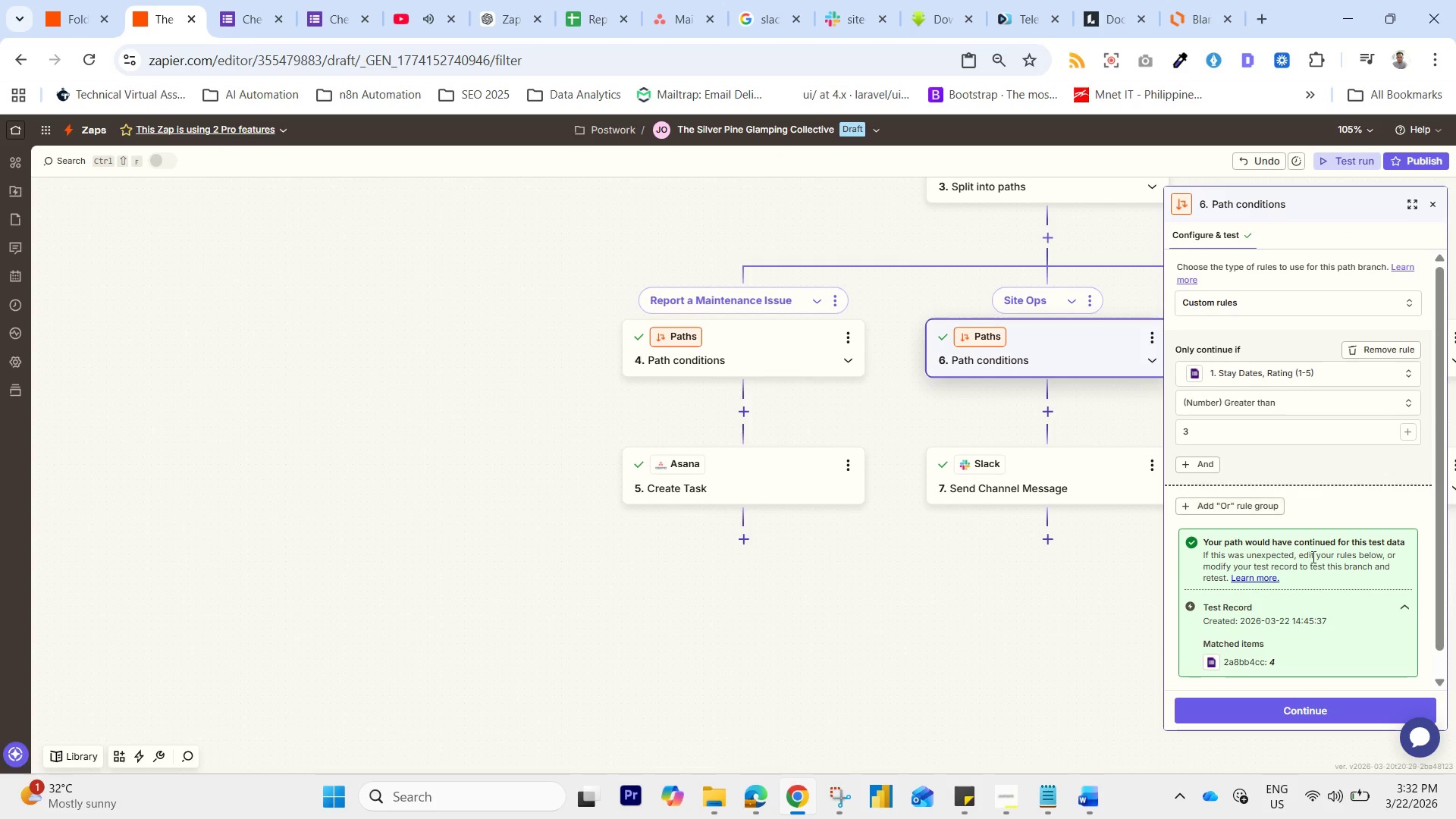 
scroll: coordinate [1269, 684], scroll_direction: down, amount: 1.0
 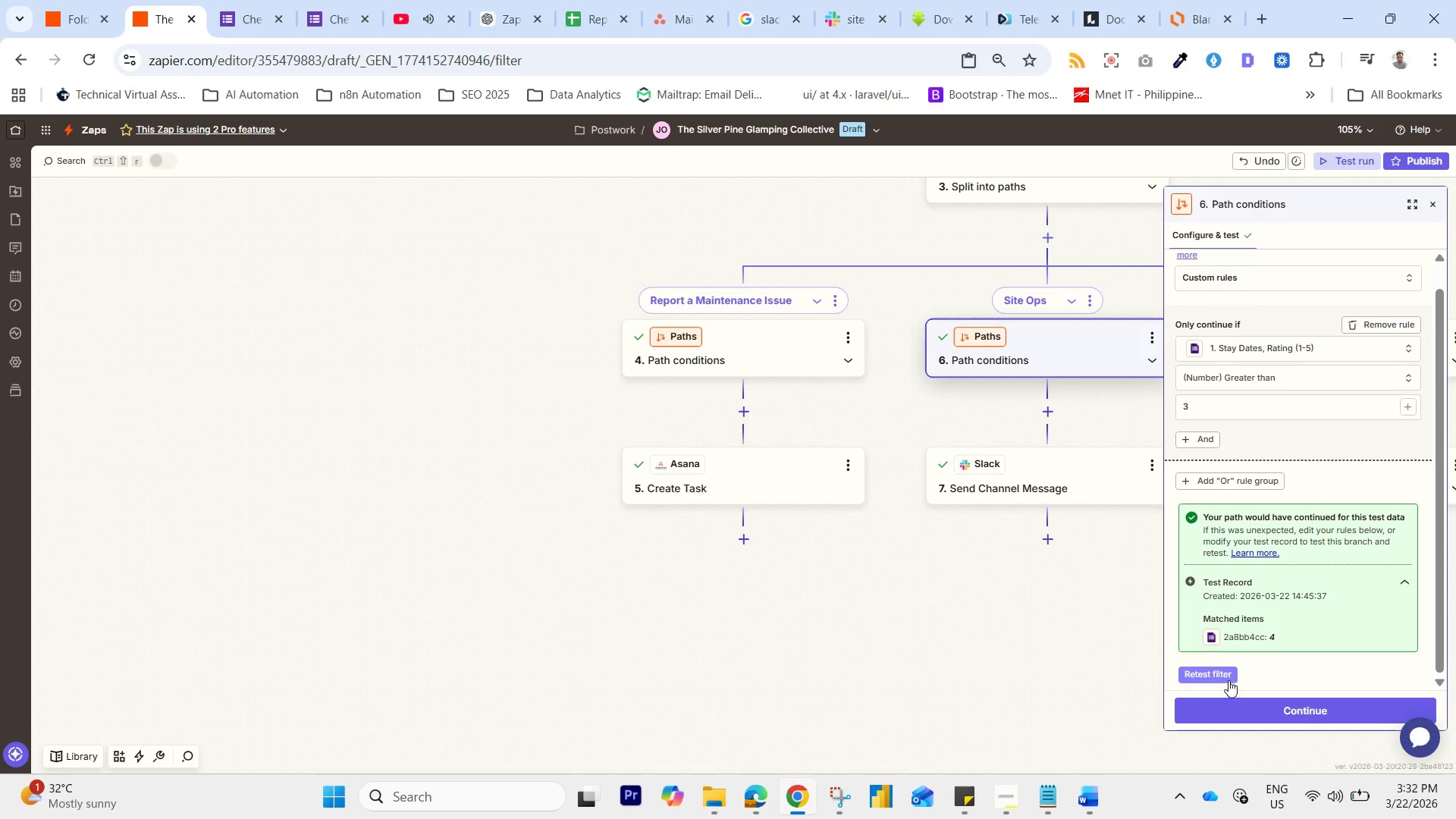 
left_click([1210, 670])
 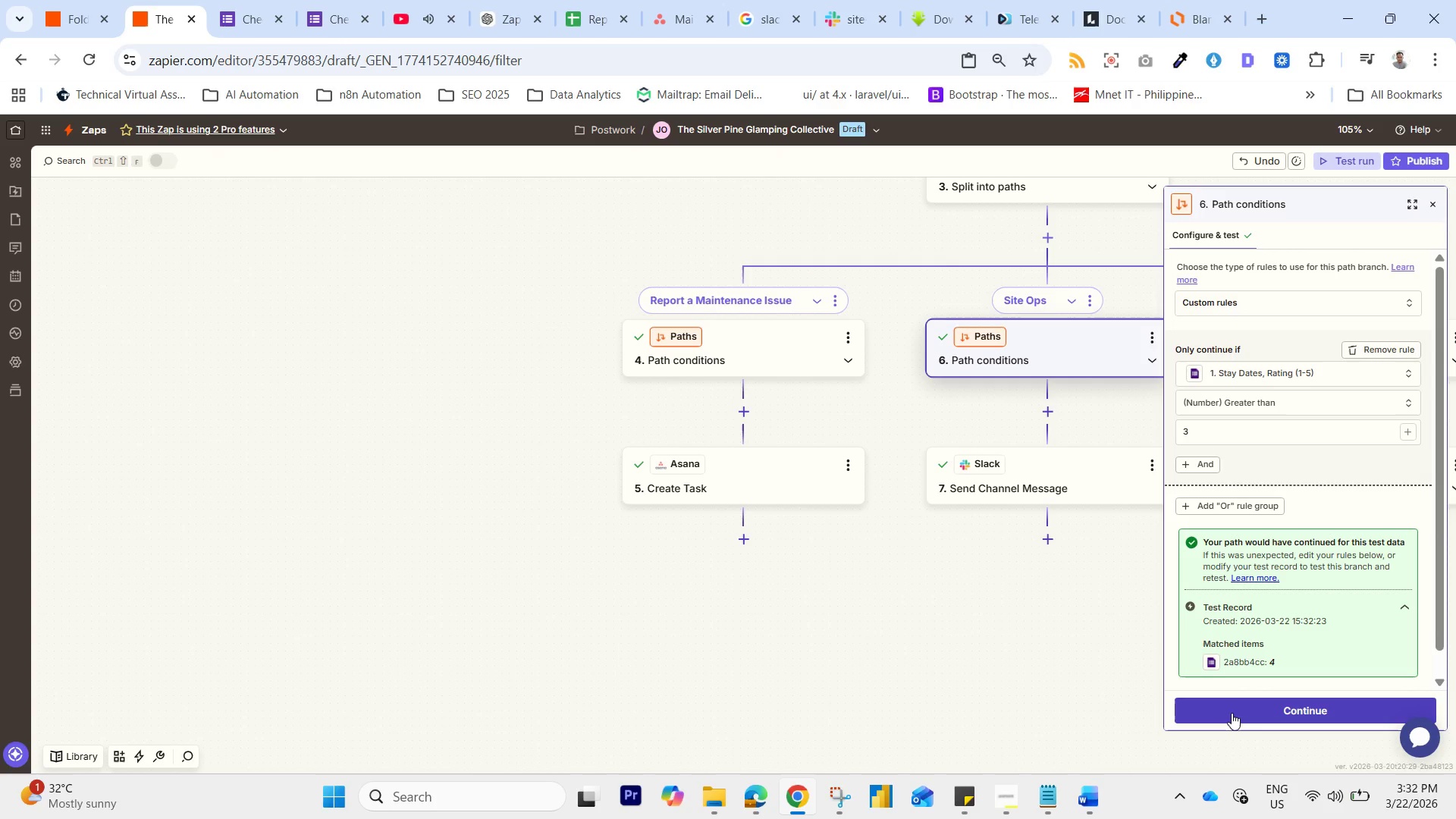 
left_click([1232, 713])
 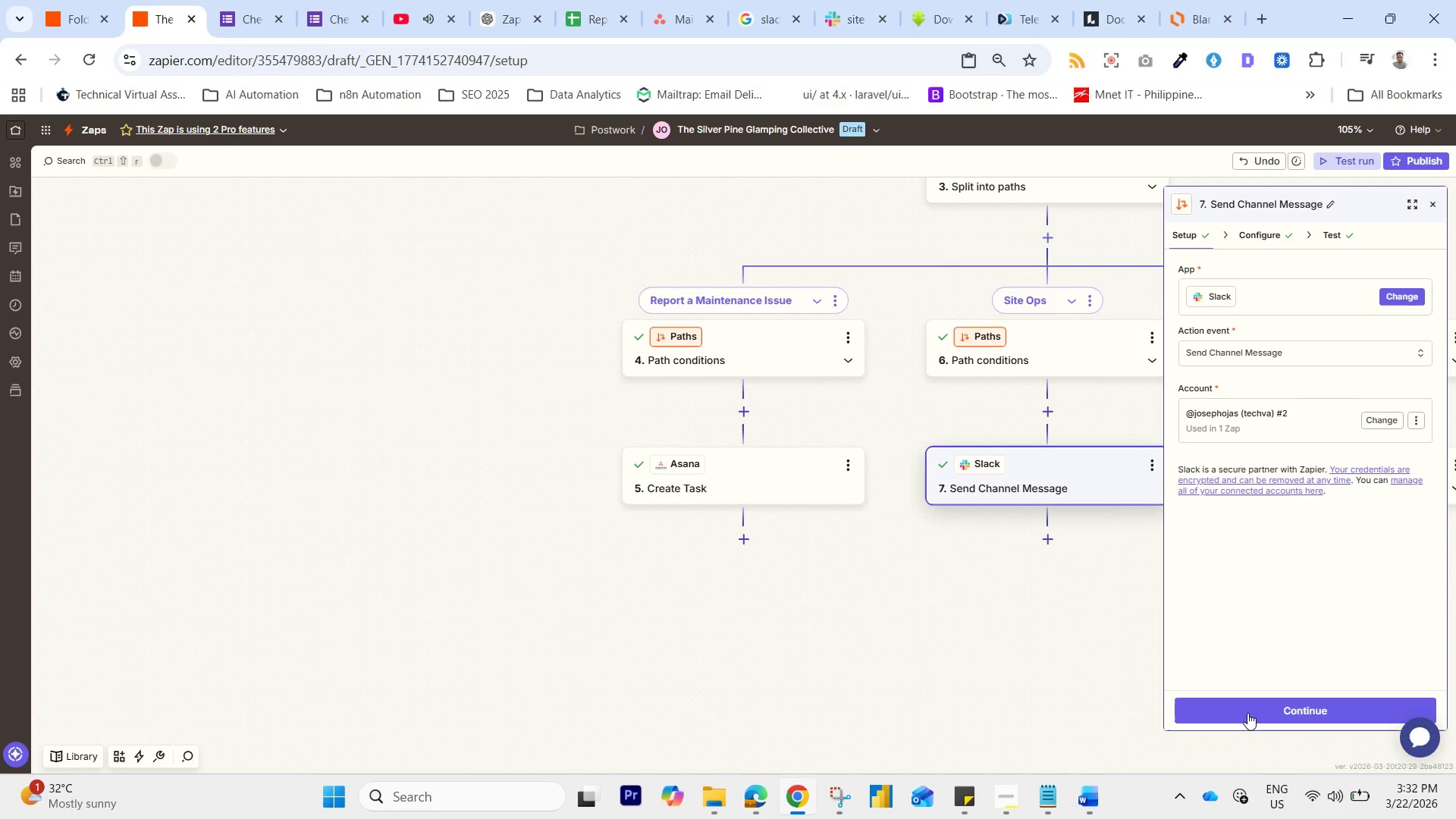 
left_click([1247, 713])
 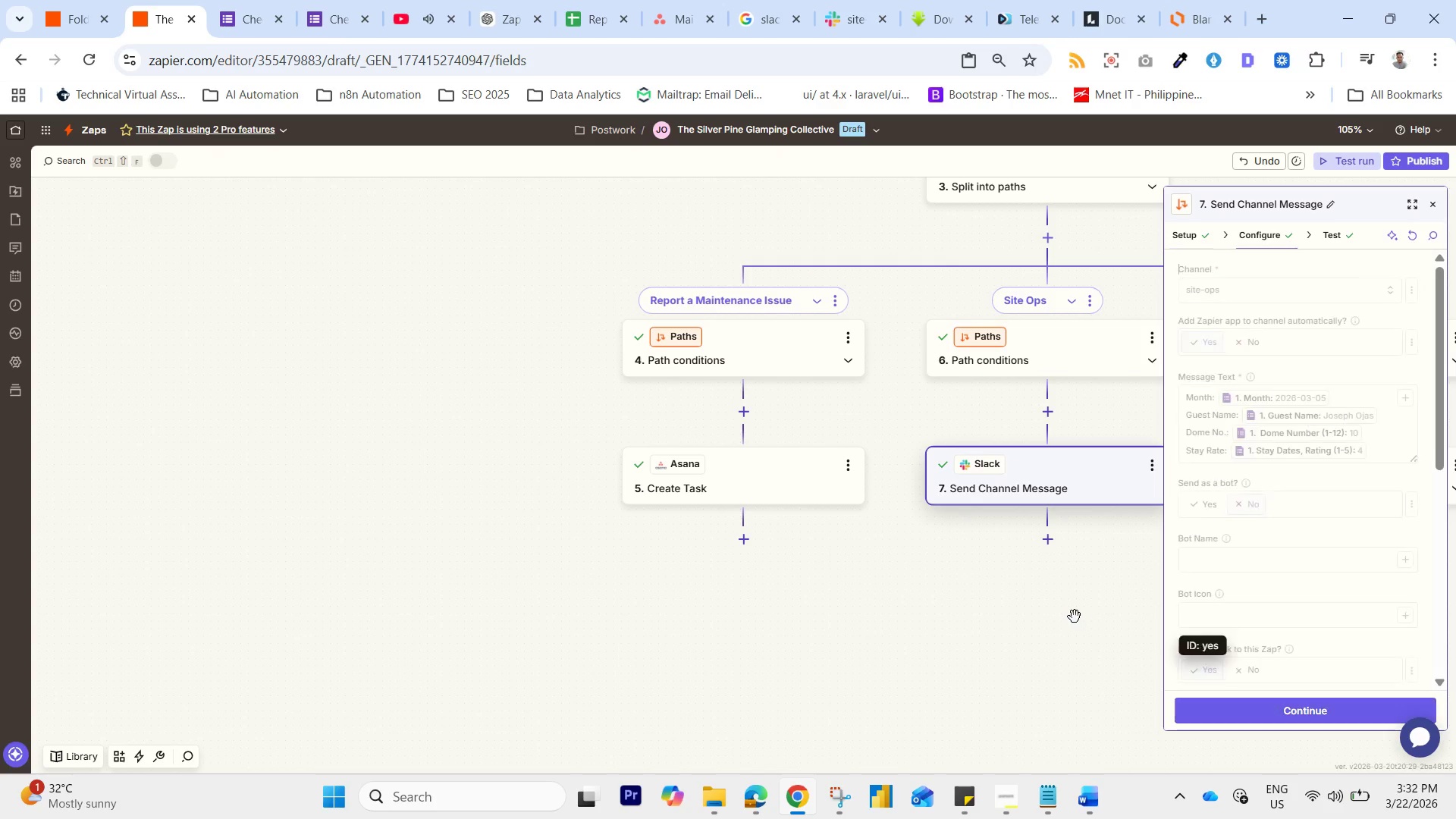 
left_click_drag(start_coordinate=[1075, 614], to_coordinate=[842, 658])
 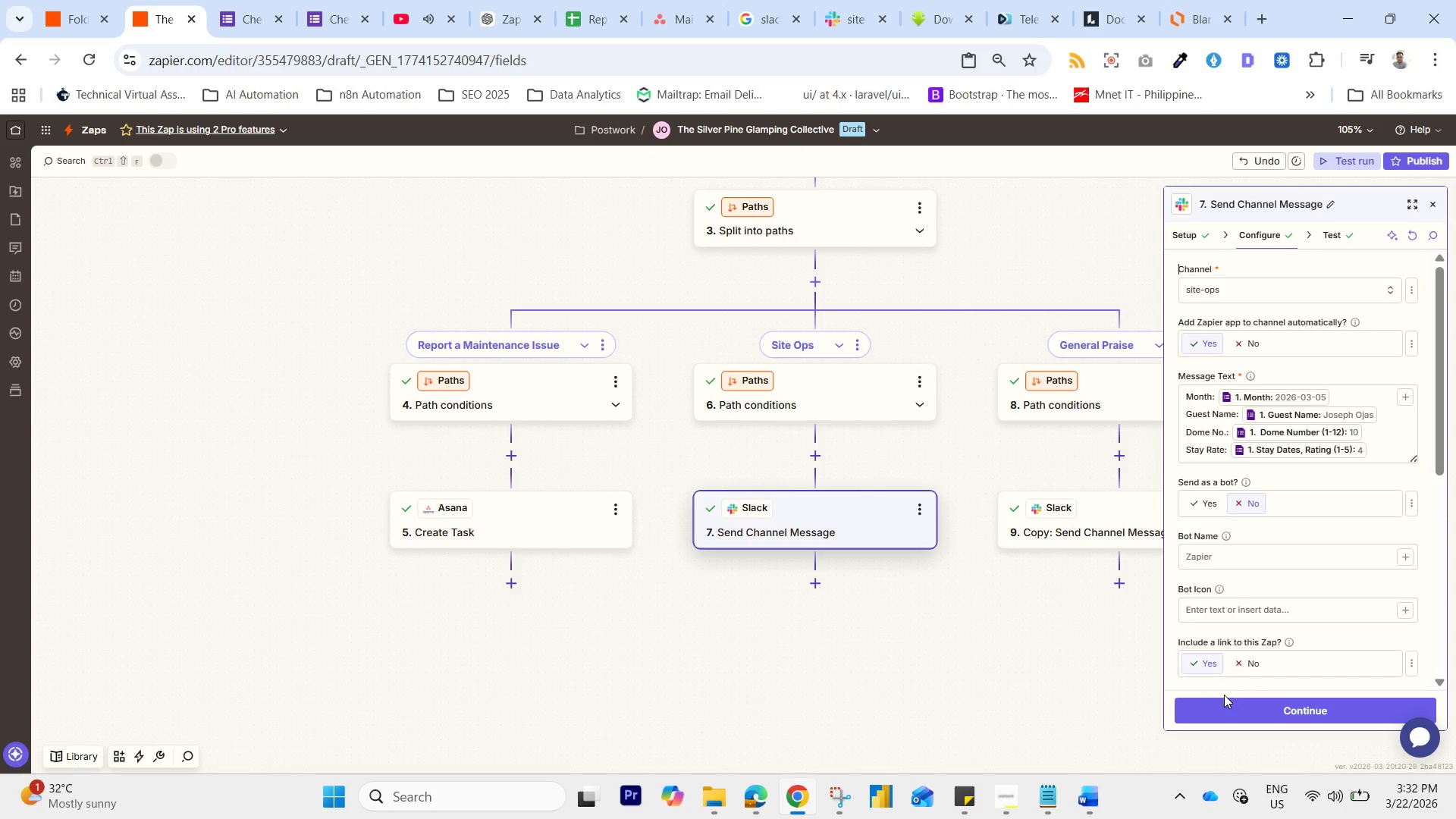 
left_click([1224, 708])
 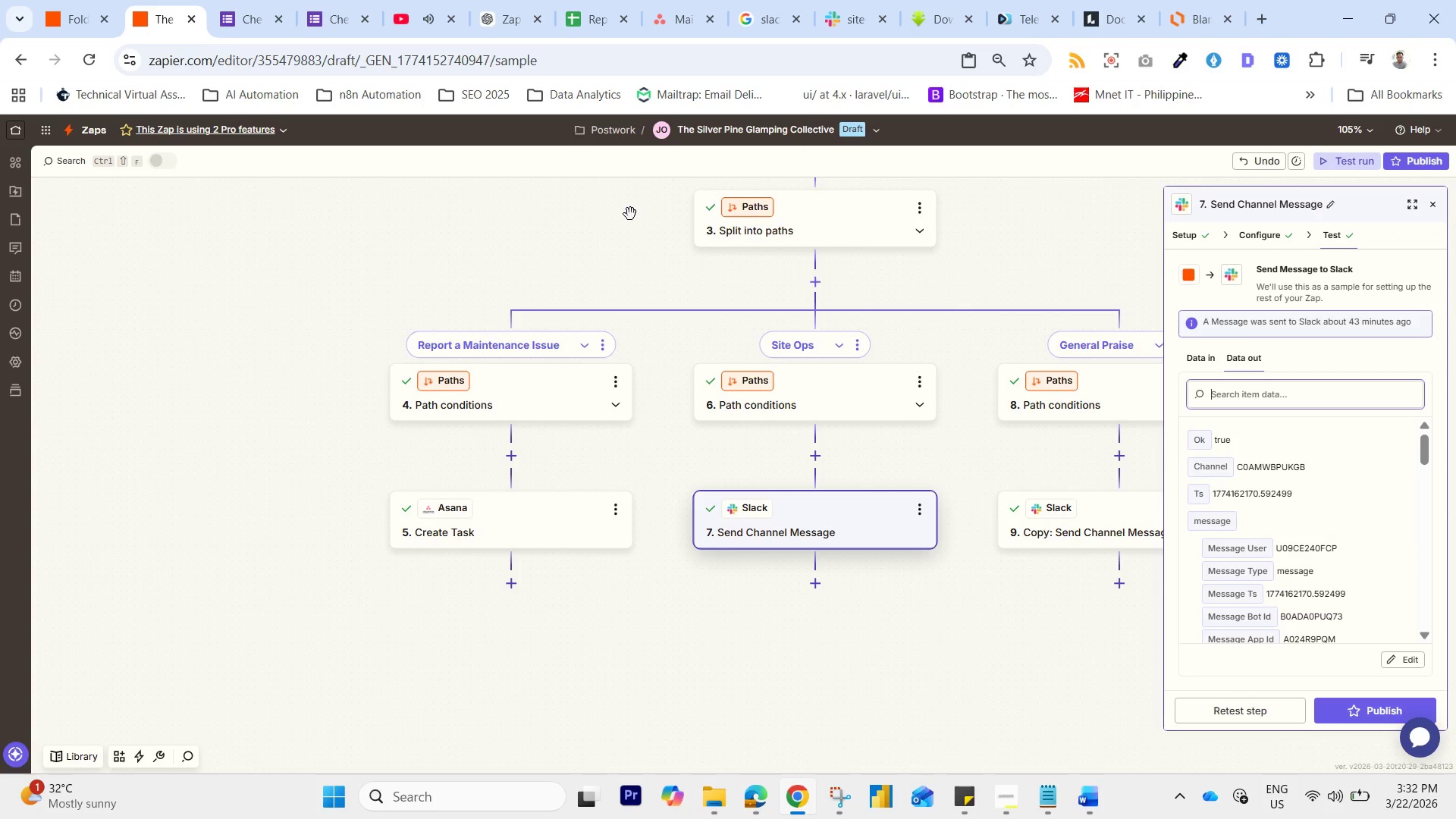 
left_click([345, 0])
 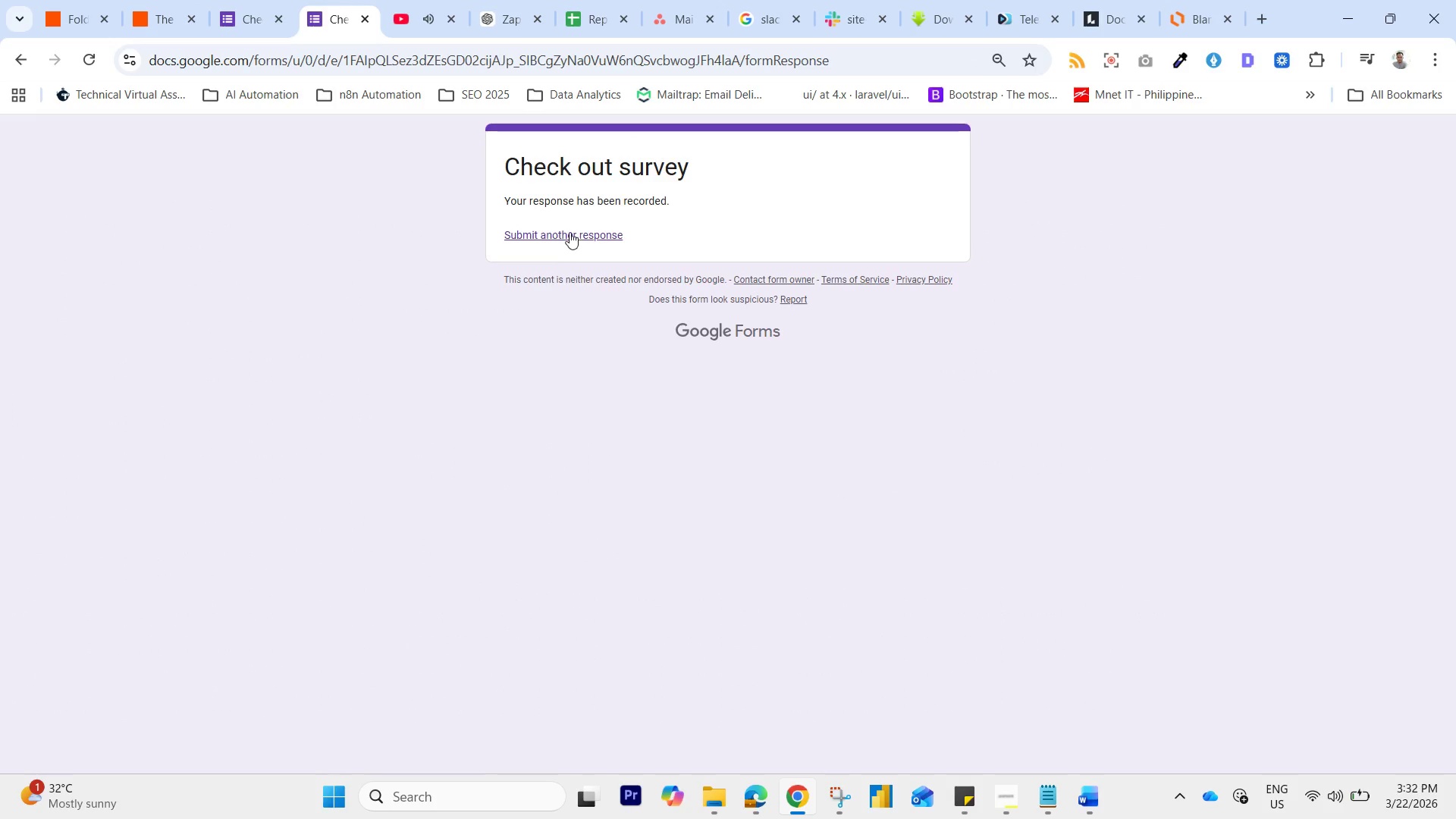 
left_click([570, 232])
 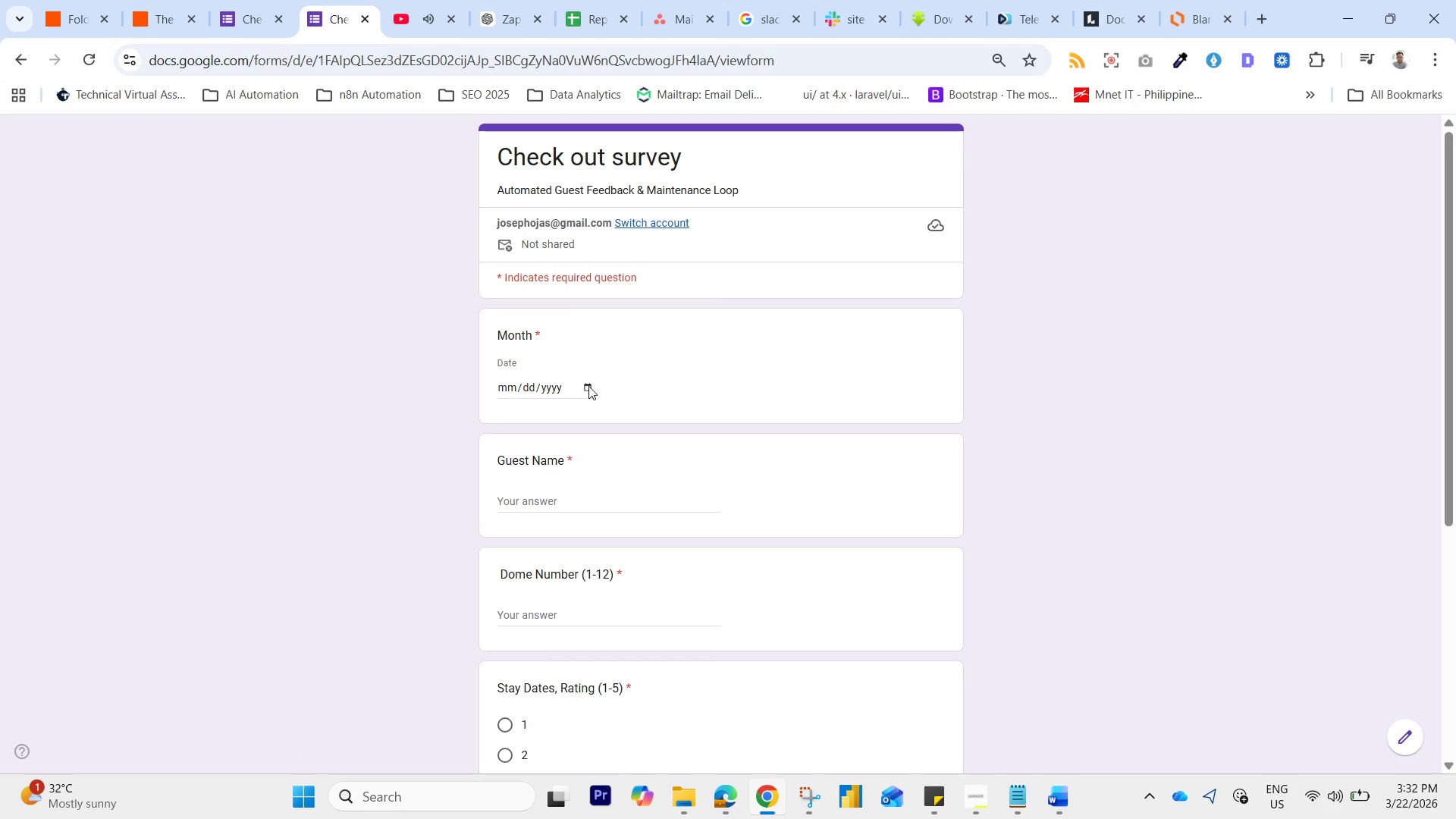 
left_click([585, 389])
 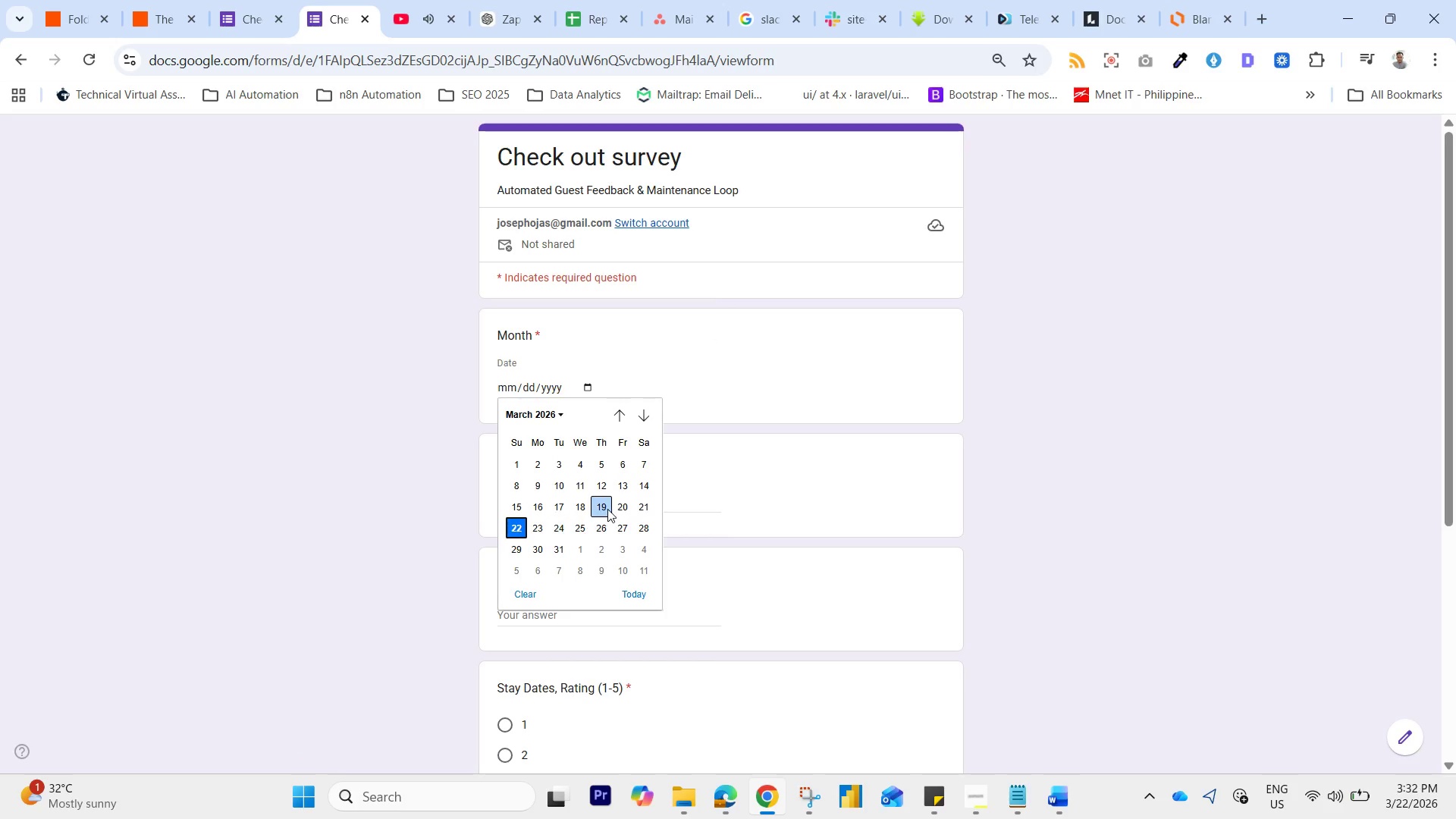 
left_click([645, 503])
 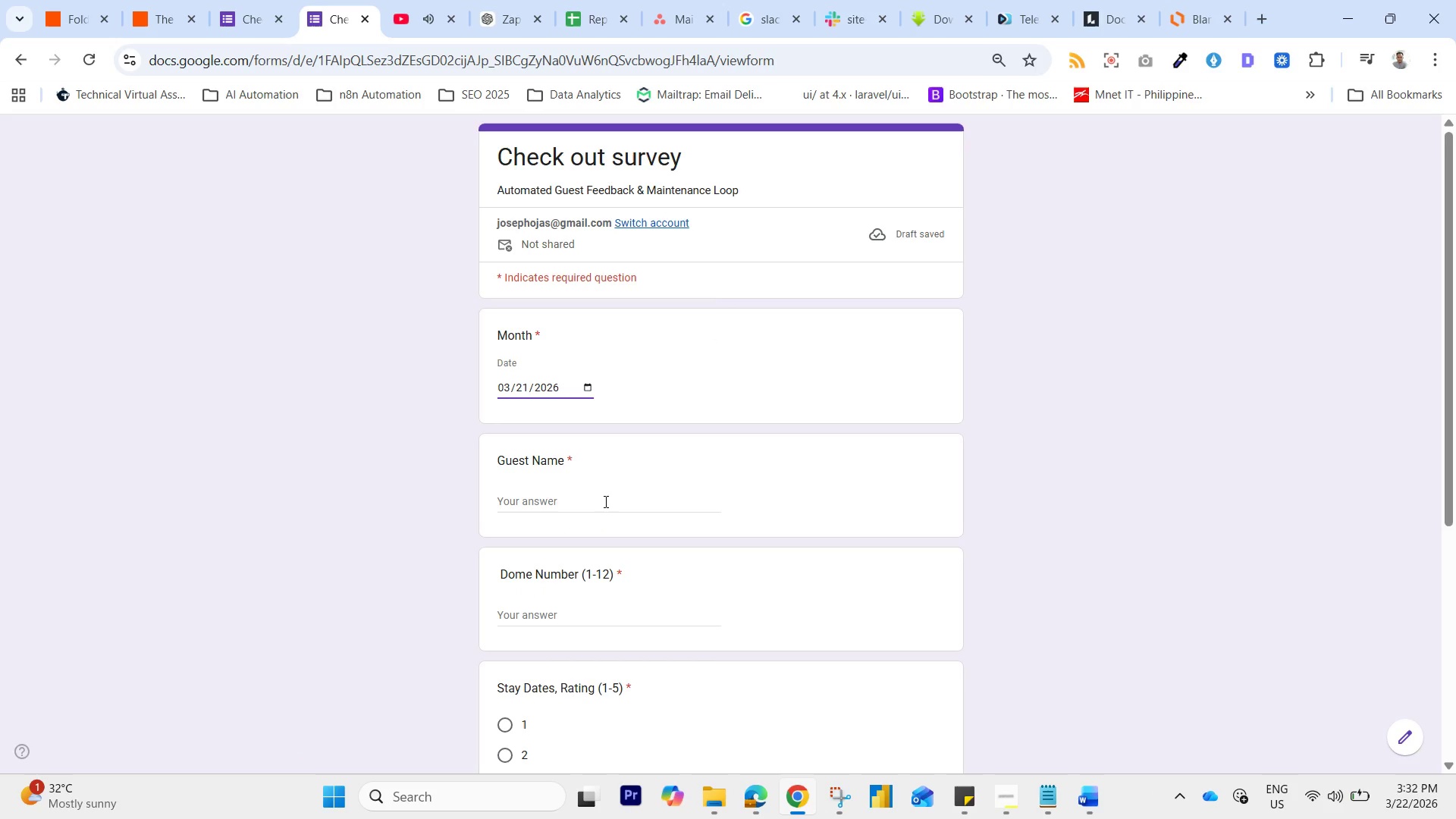 
left_click([601, 502])
 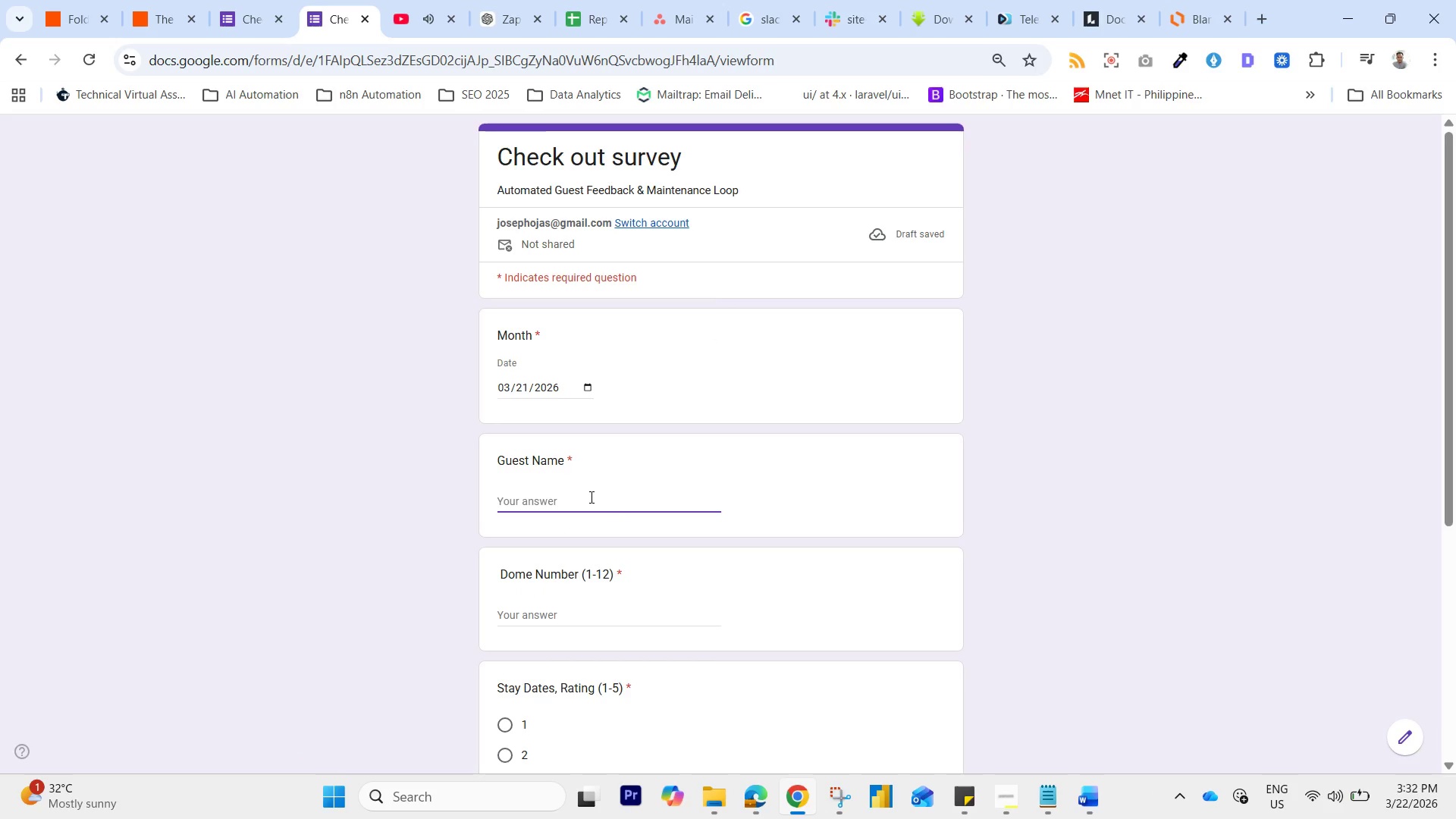 
type(jsdjdj jood)
 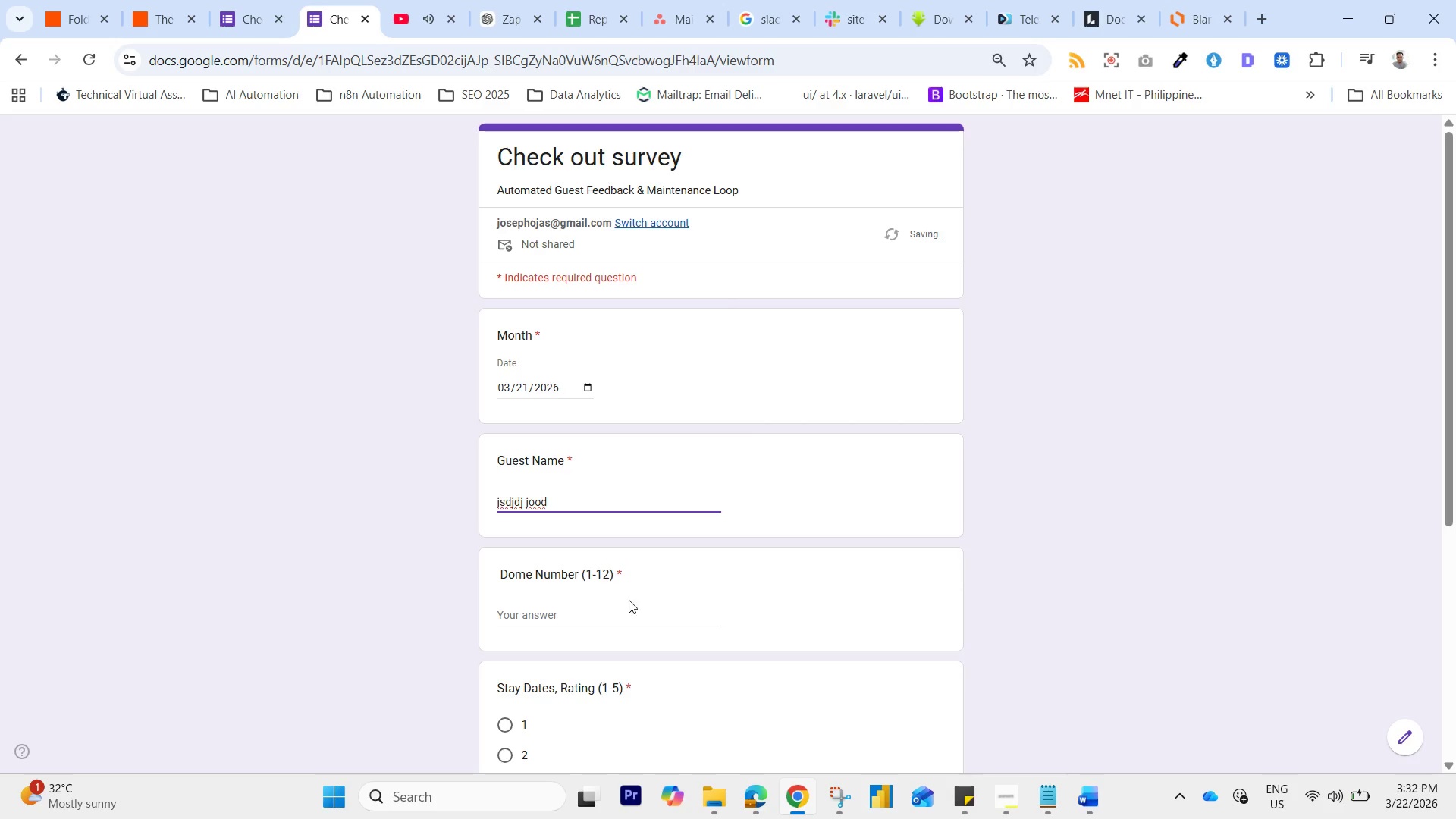 
left_click([632, 618])
 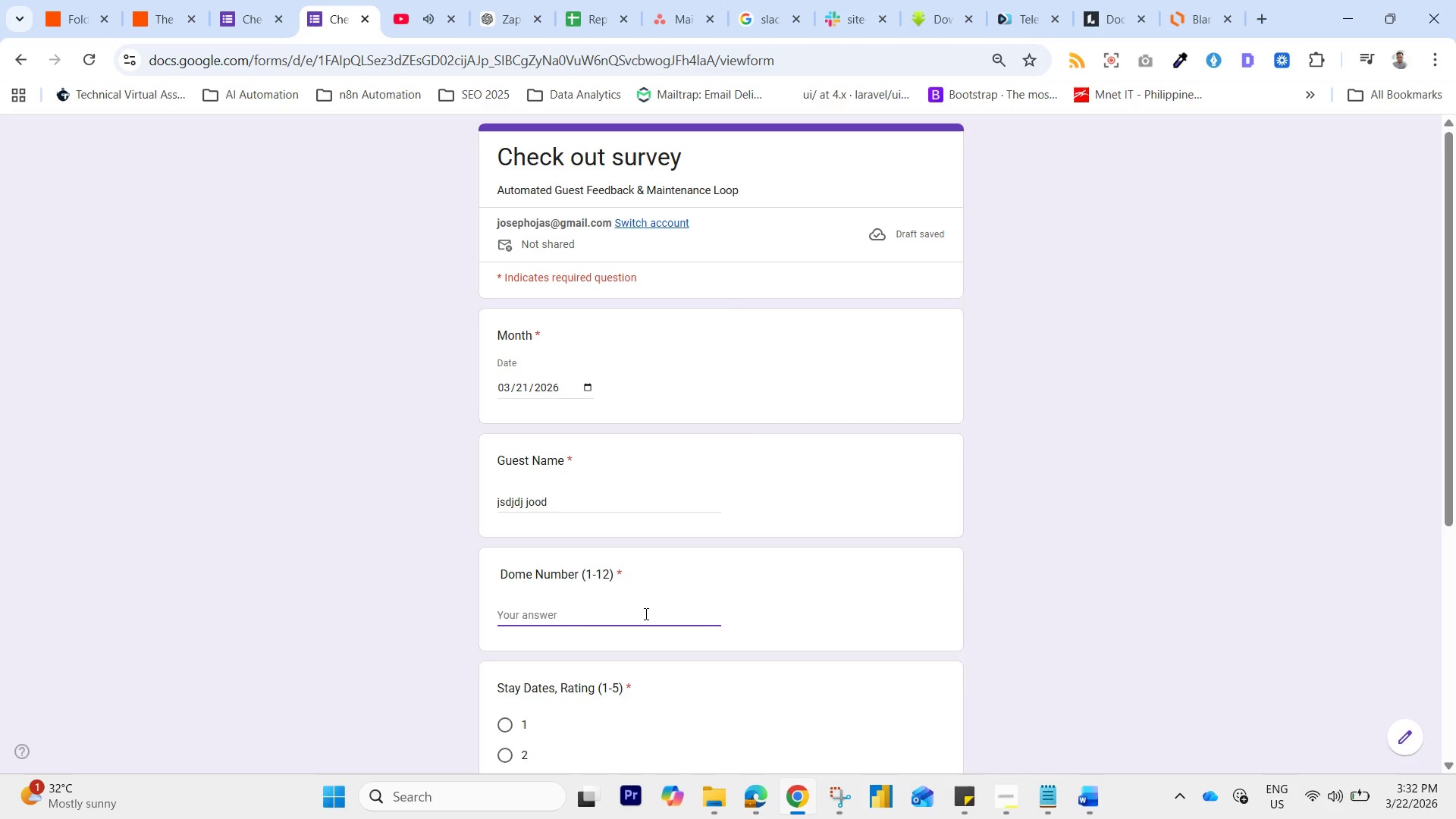 
key(5)
 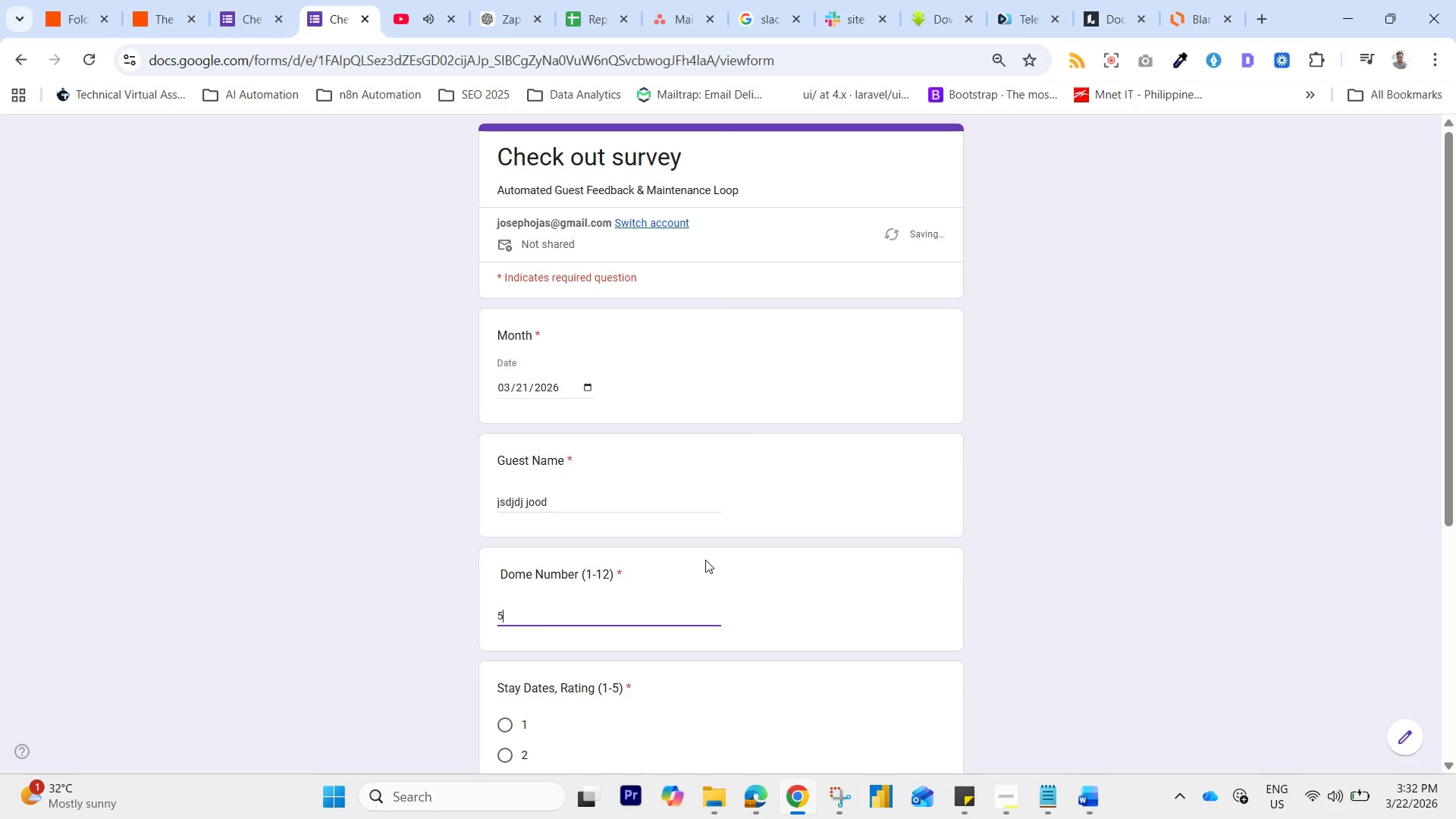 
scroll: coordinate [697, 570], scroll_direction: down, amount: 1.0
 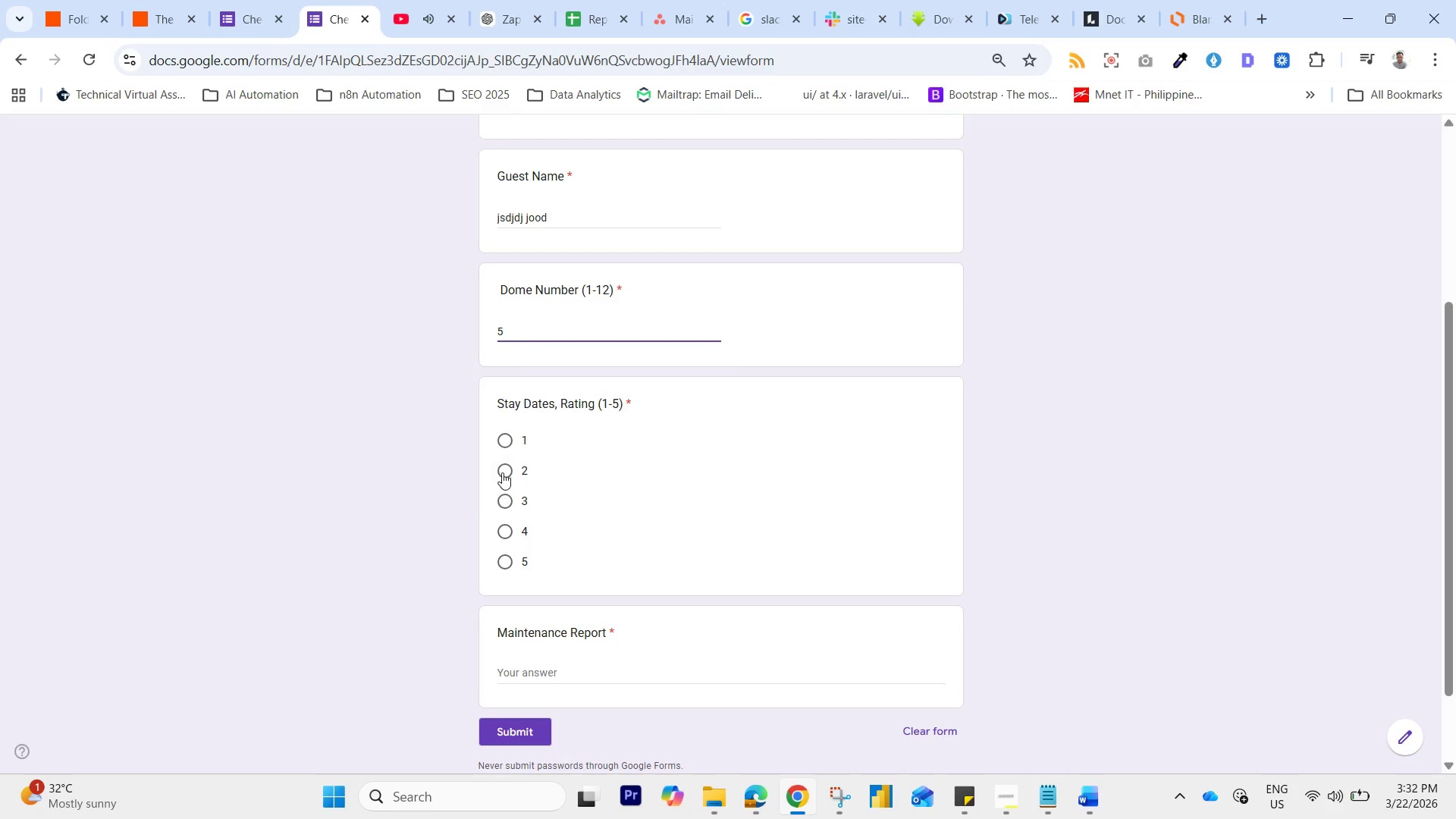 
left_click([504, 472])
 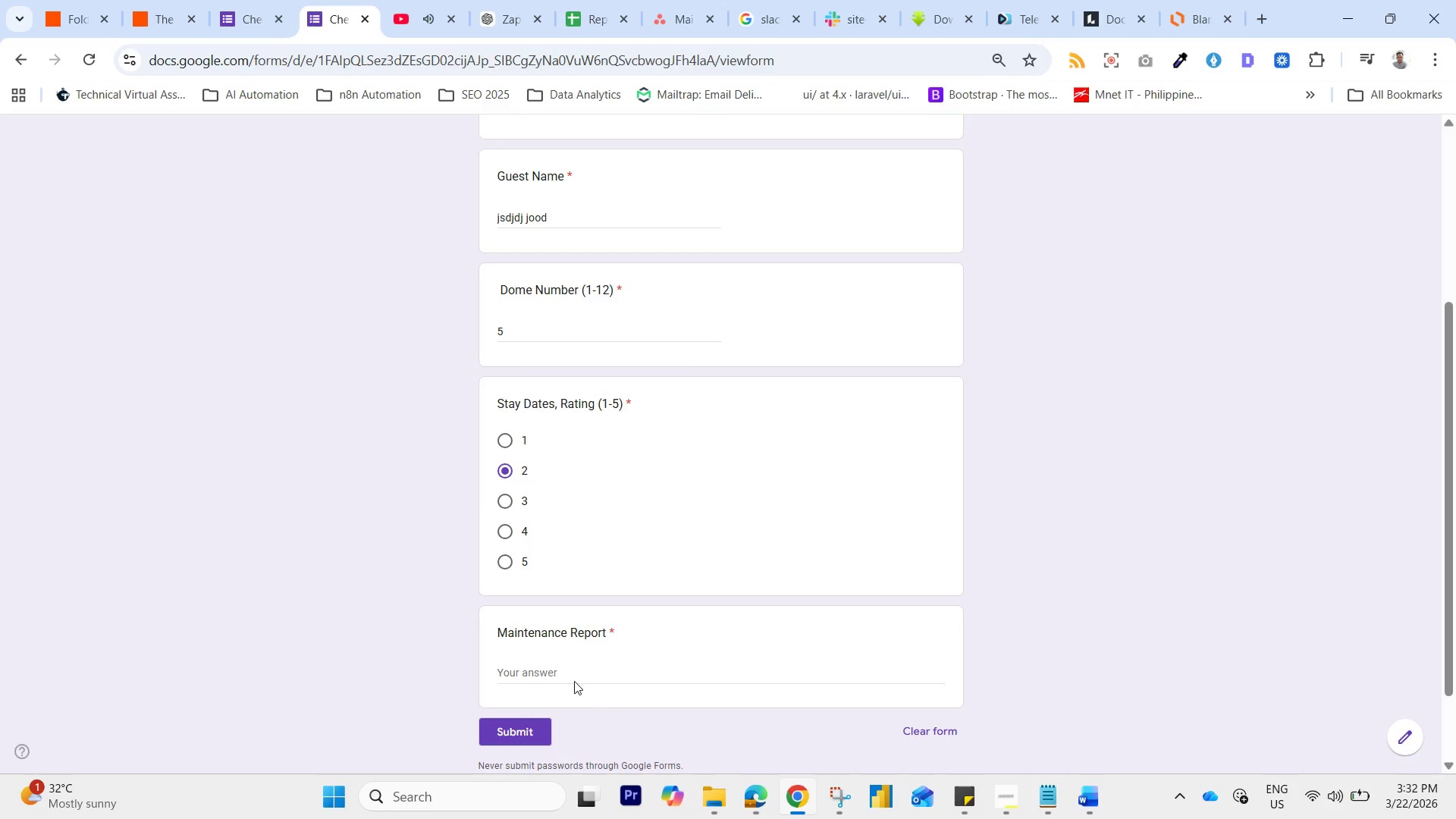 
left_click([570, 657])
 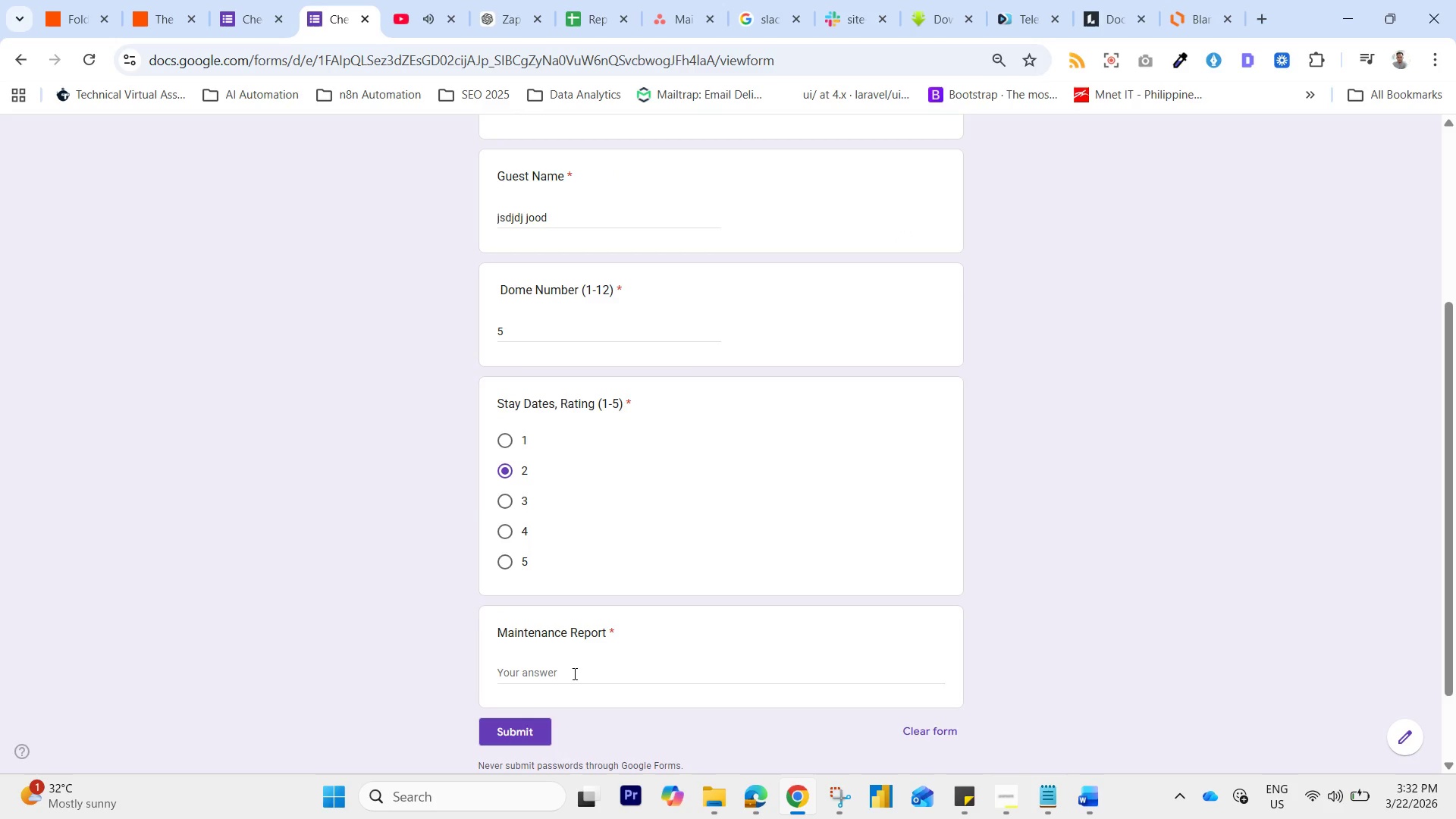 
left_click([573, 673])
 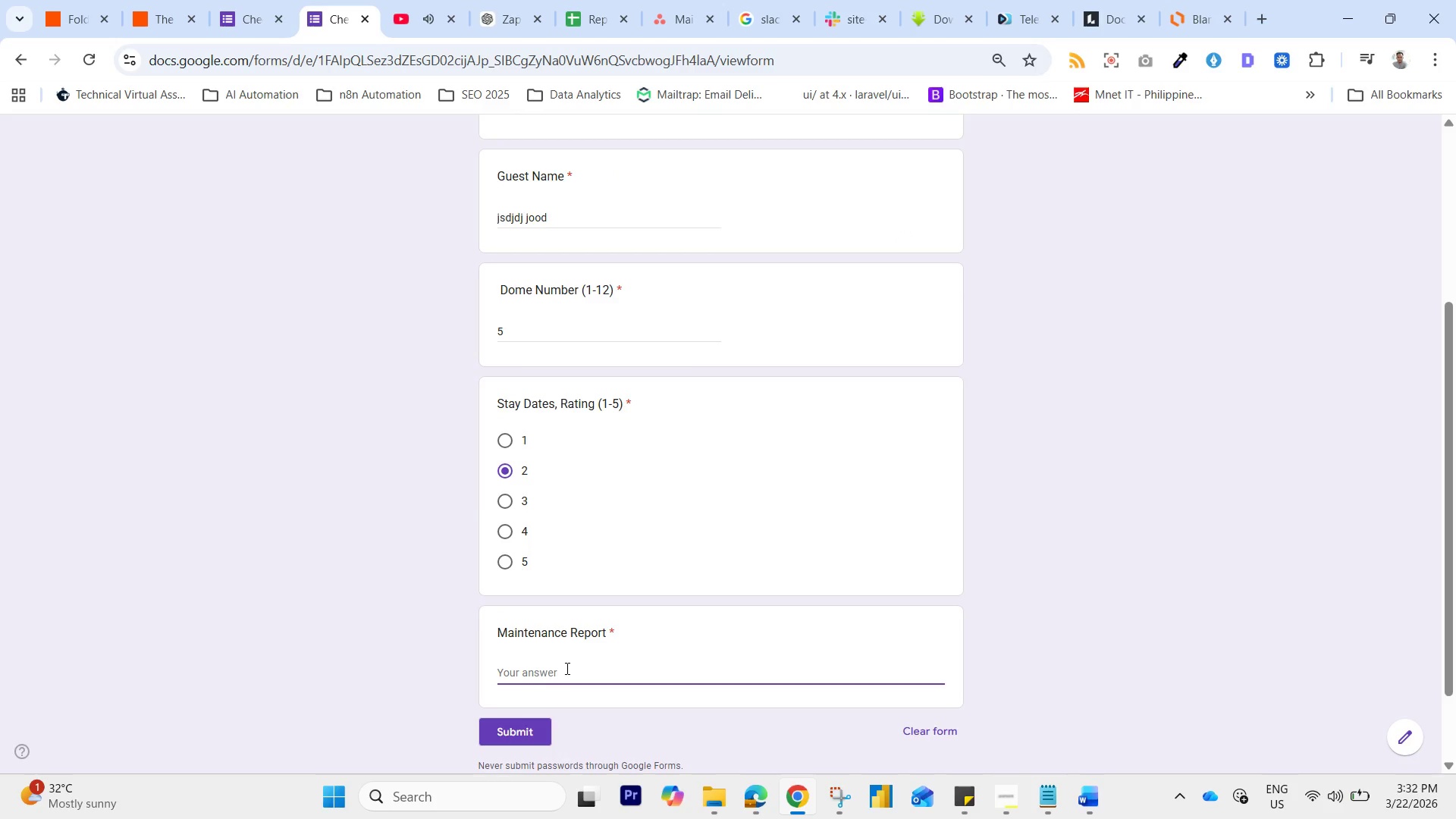 
type(asdfdsfsdfdsf)
 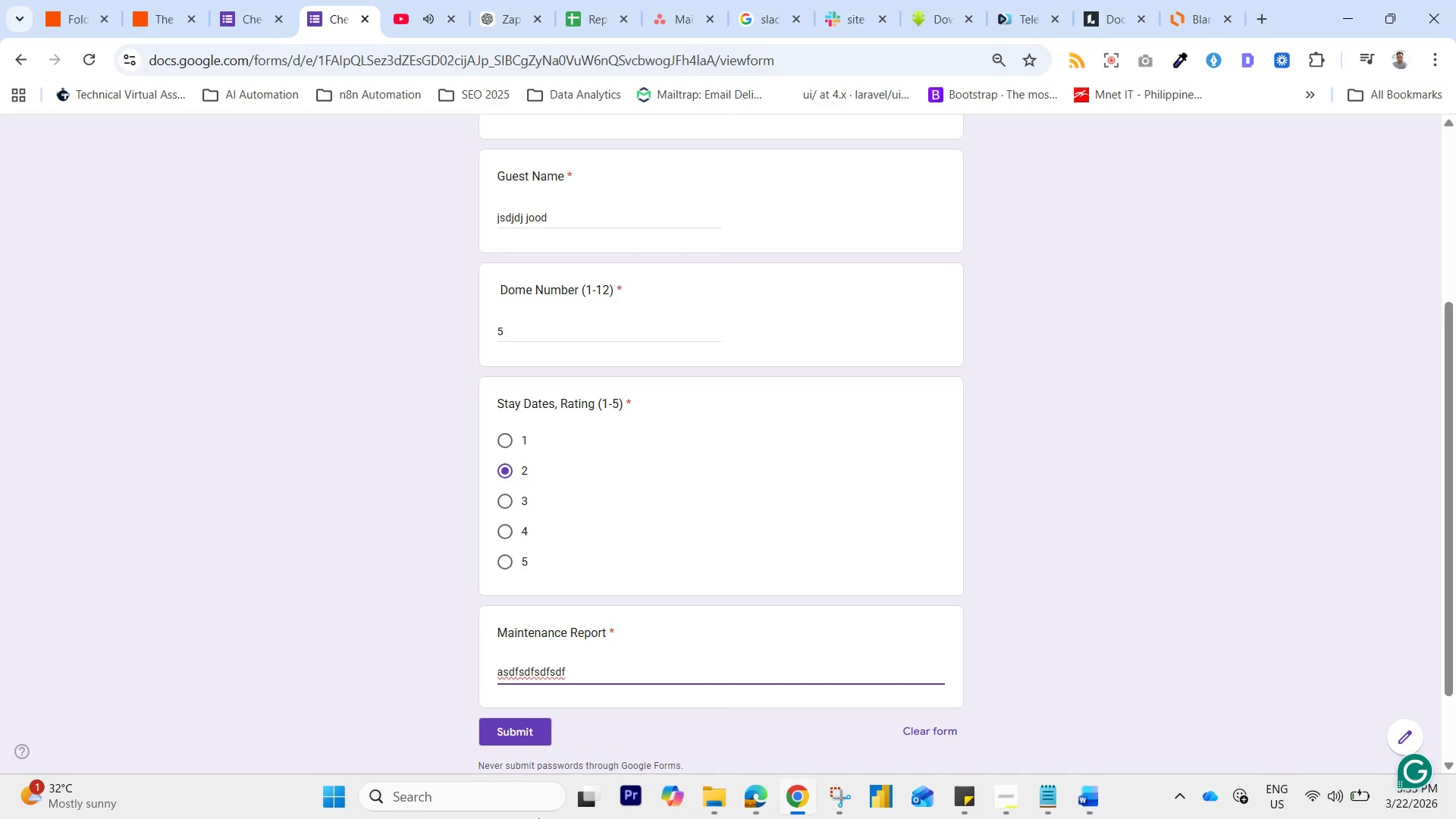 
left_click_drag(start_coordinate=[516, 731], to_coordinate=[507, 736])
 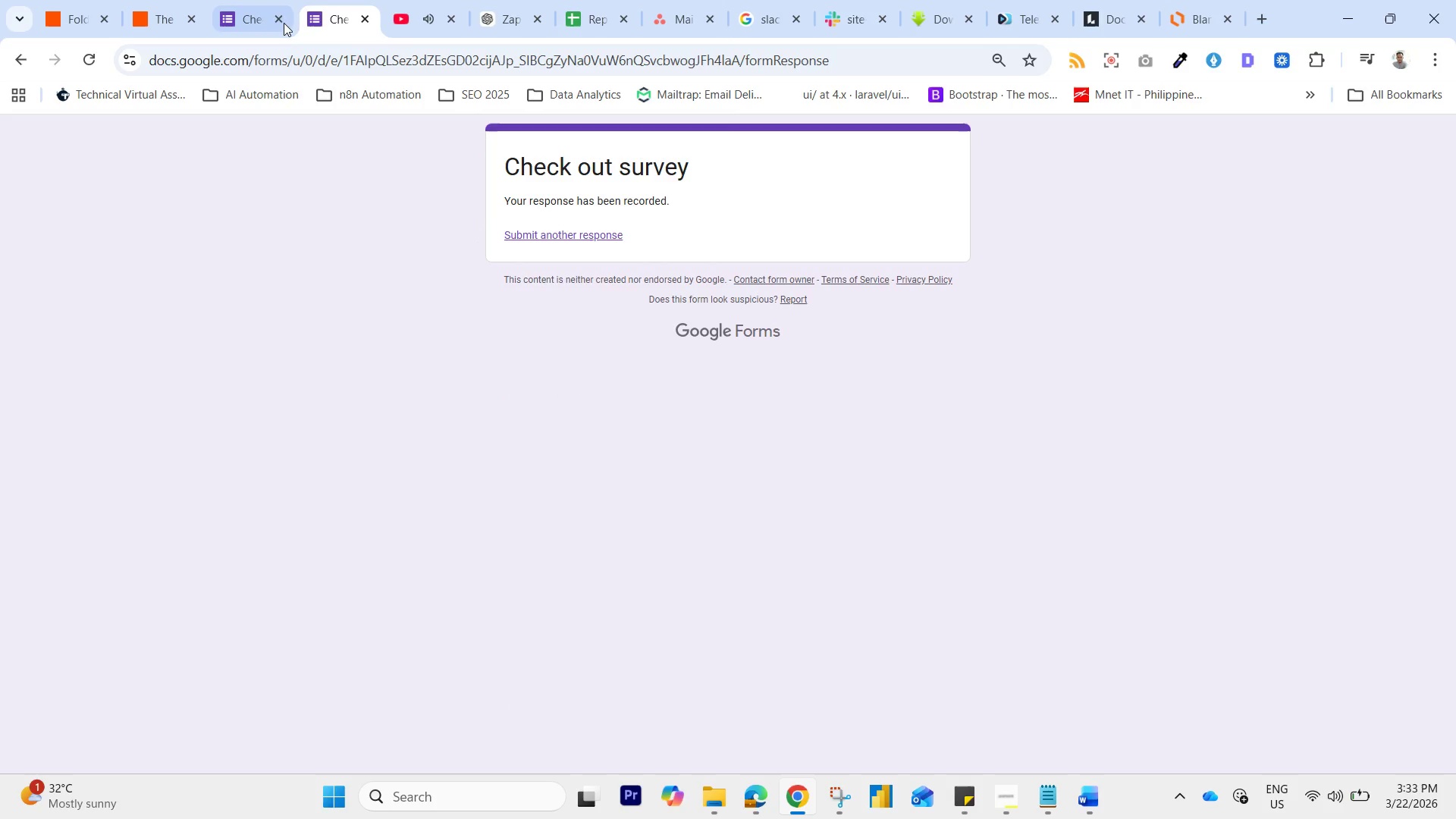 
wait(5.64)
 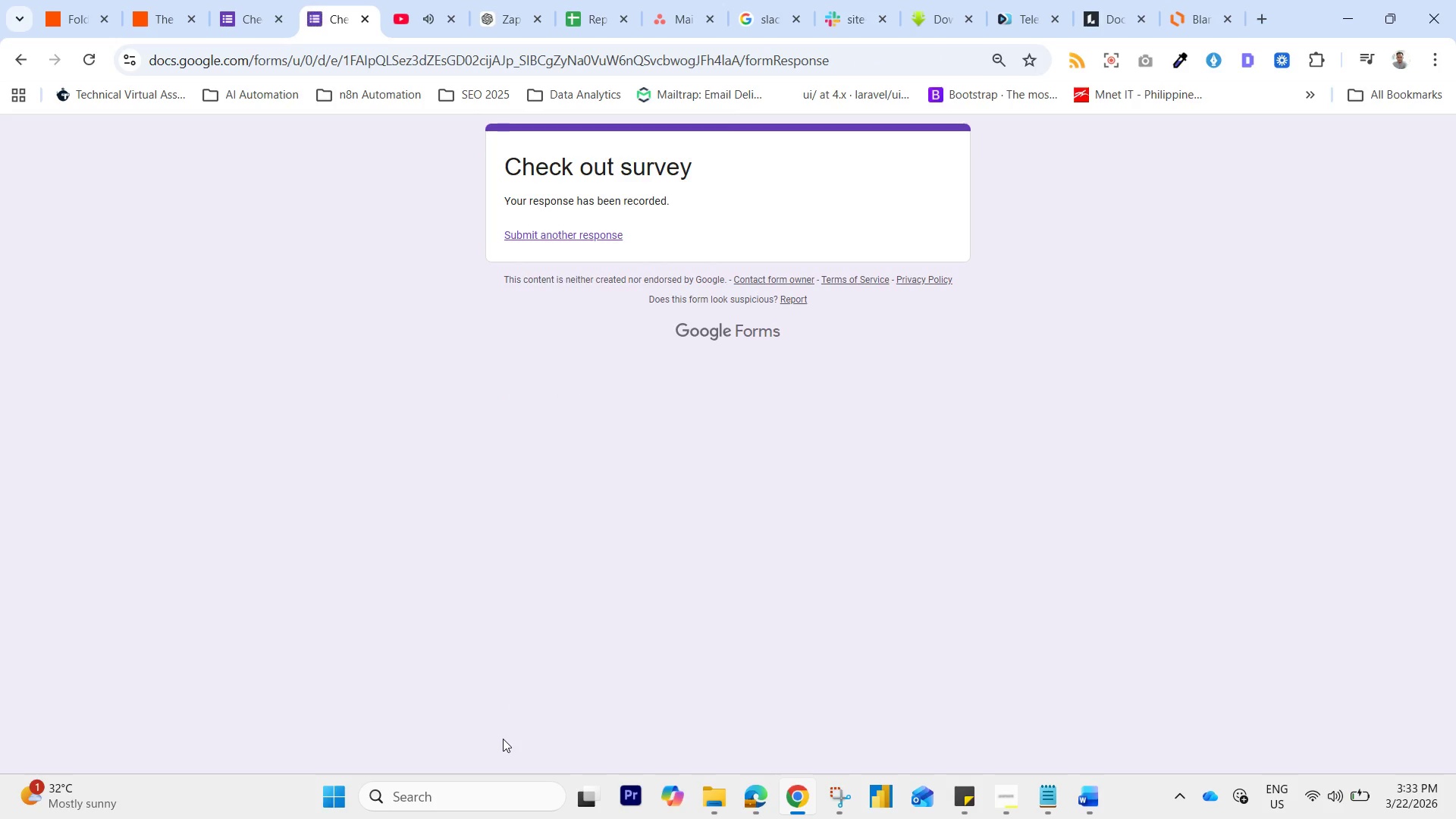 
left_click([148, 0])
 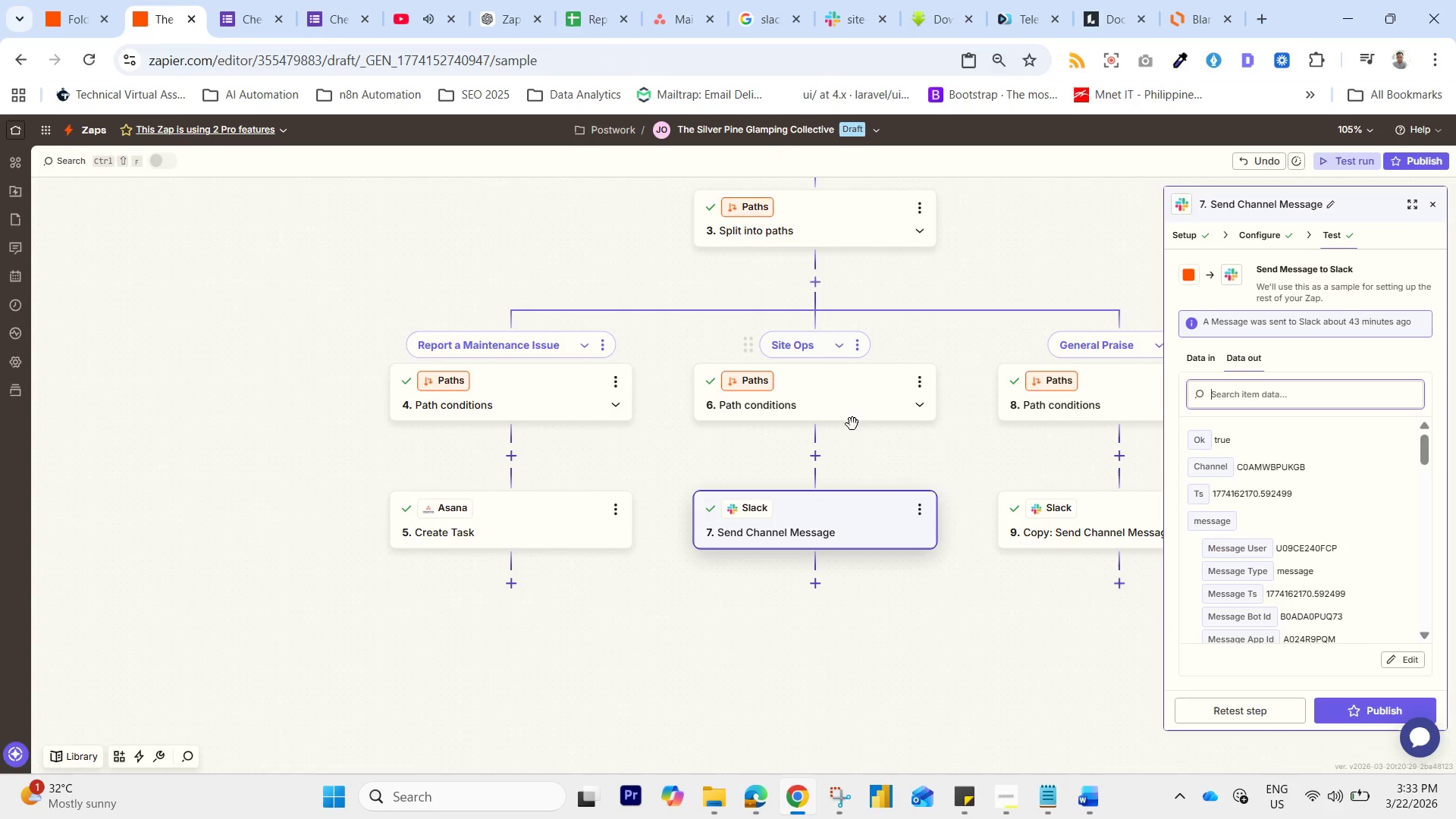 
left_click_drag(start_coordinate=[909, 252], to_coordinate=[814, 623])
 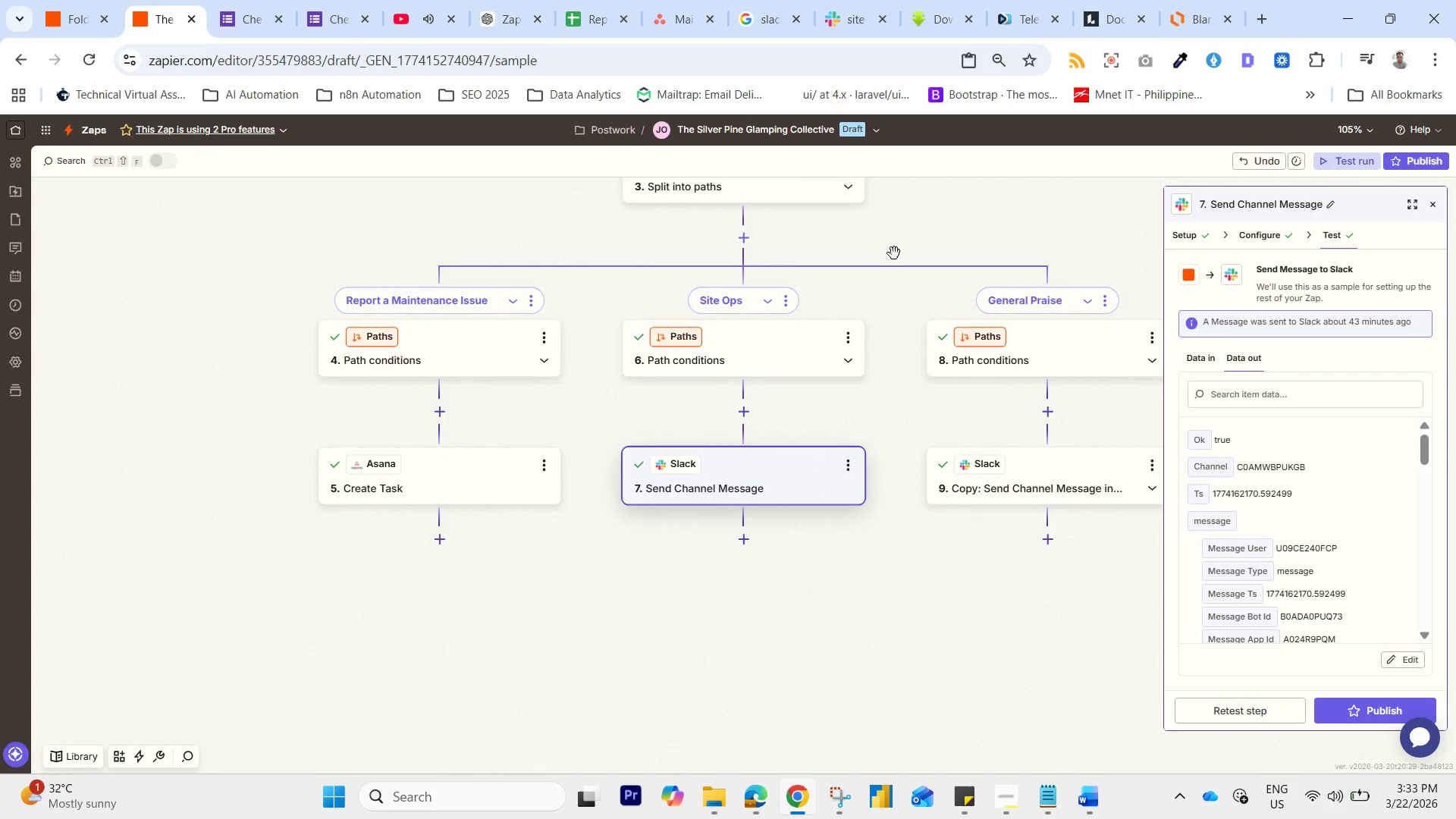 
left_click_drag(start_coordinate=[894, 249], to_coordinate=[699, 604])
 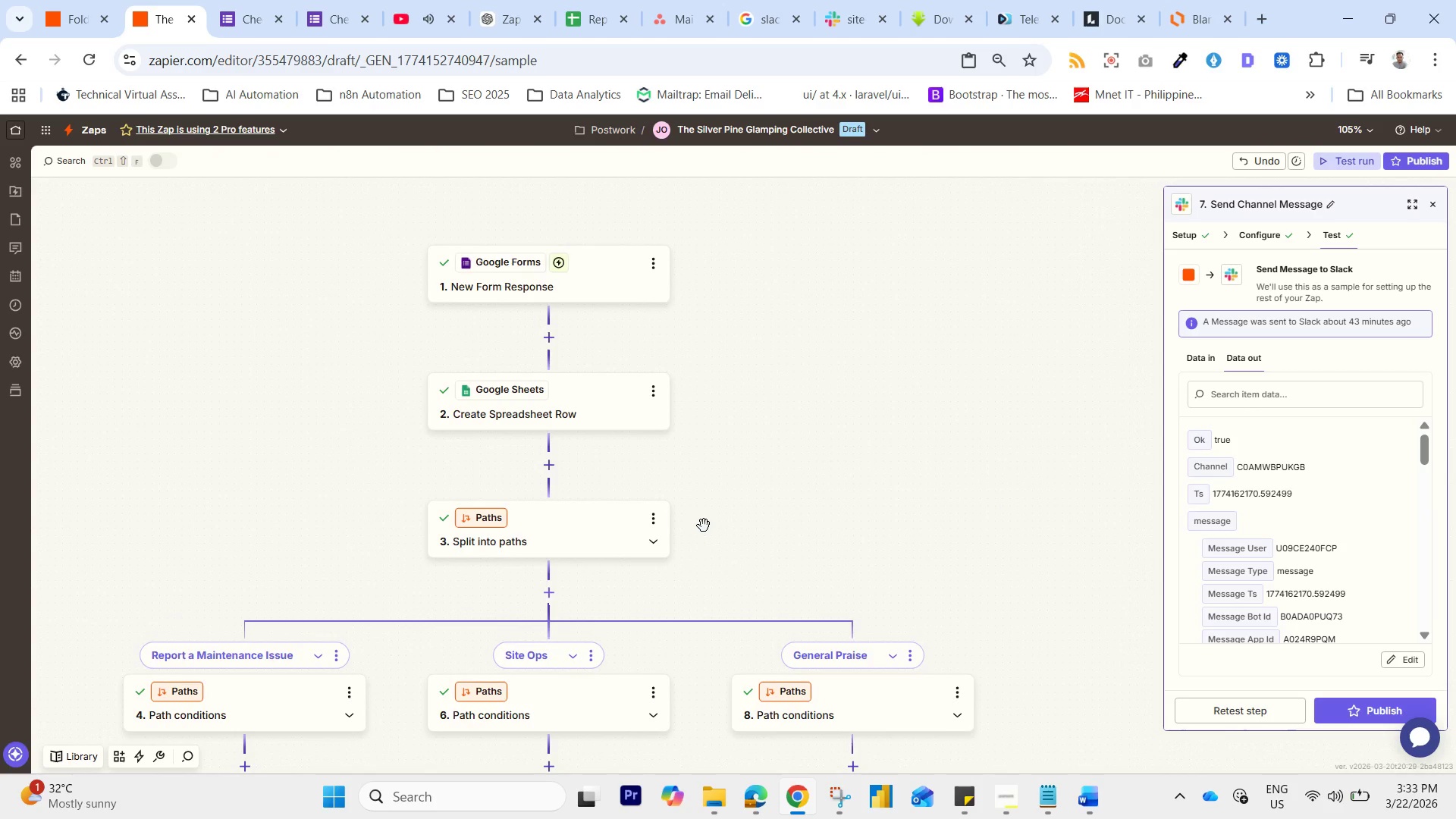 
wait(35.91)
 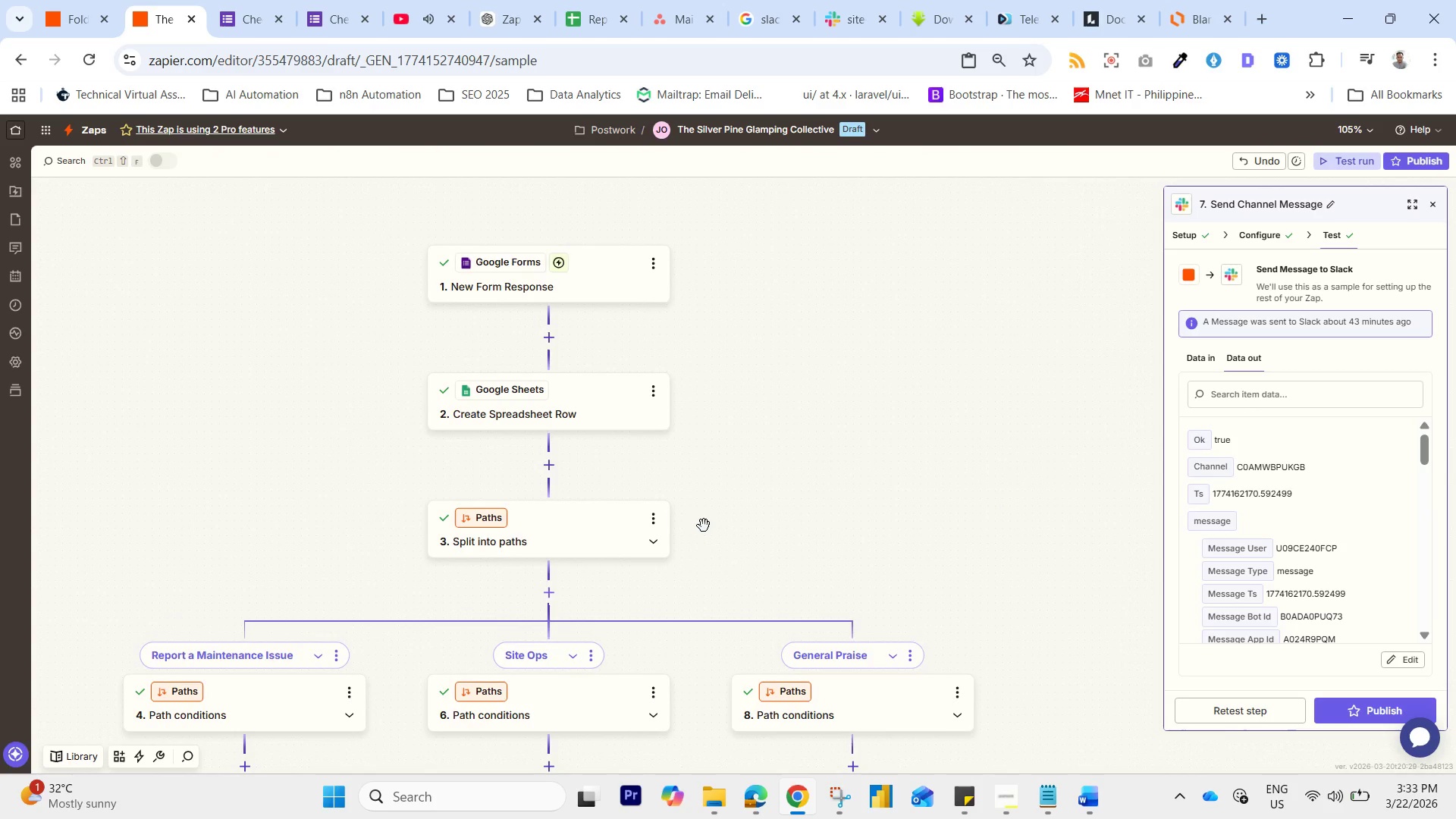 
left_click_drag(start_coordinate=[594, 270], to_coordinate=[590, 271])
 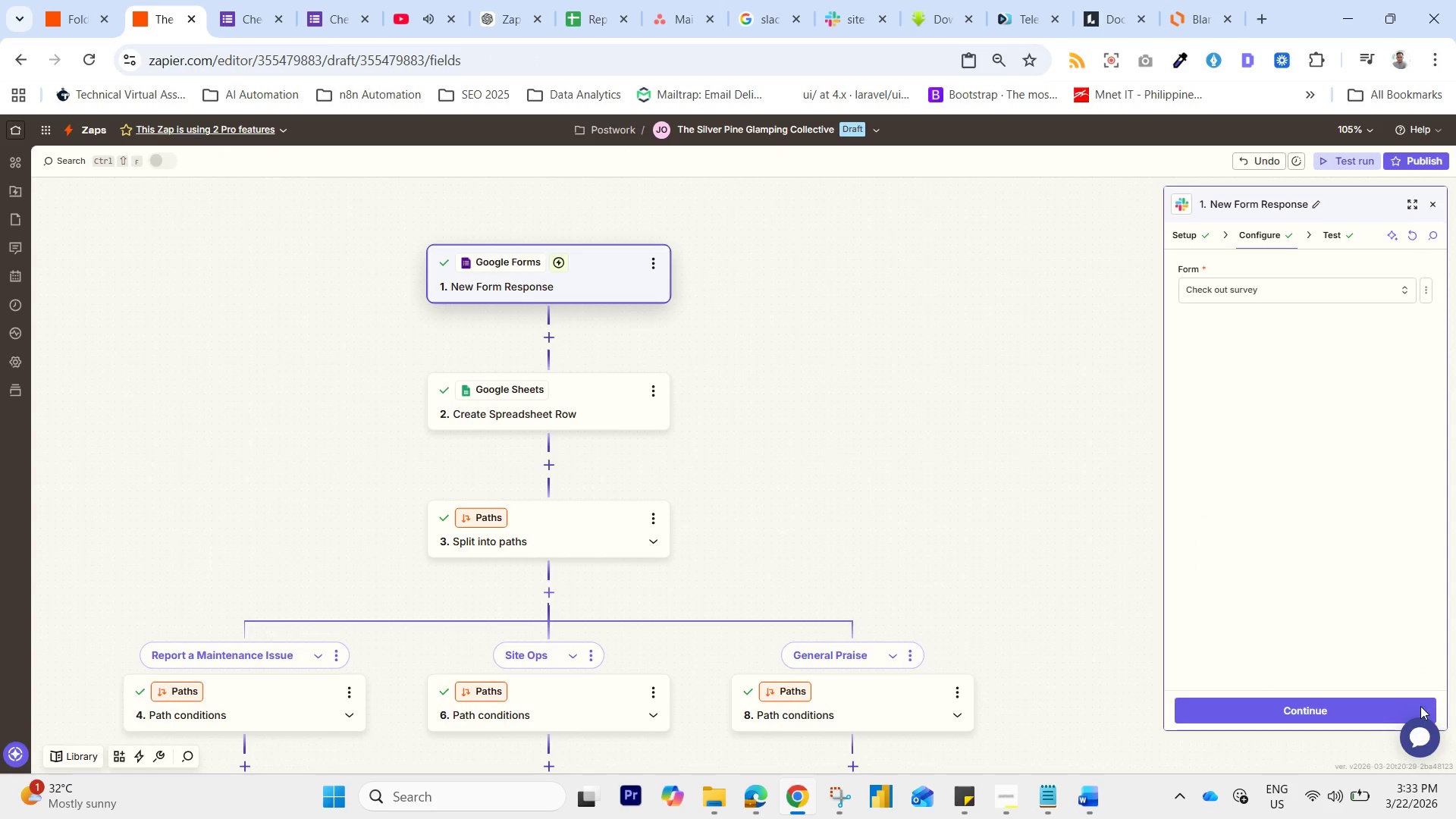 
left_click([1383, 711])
 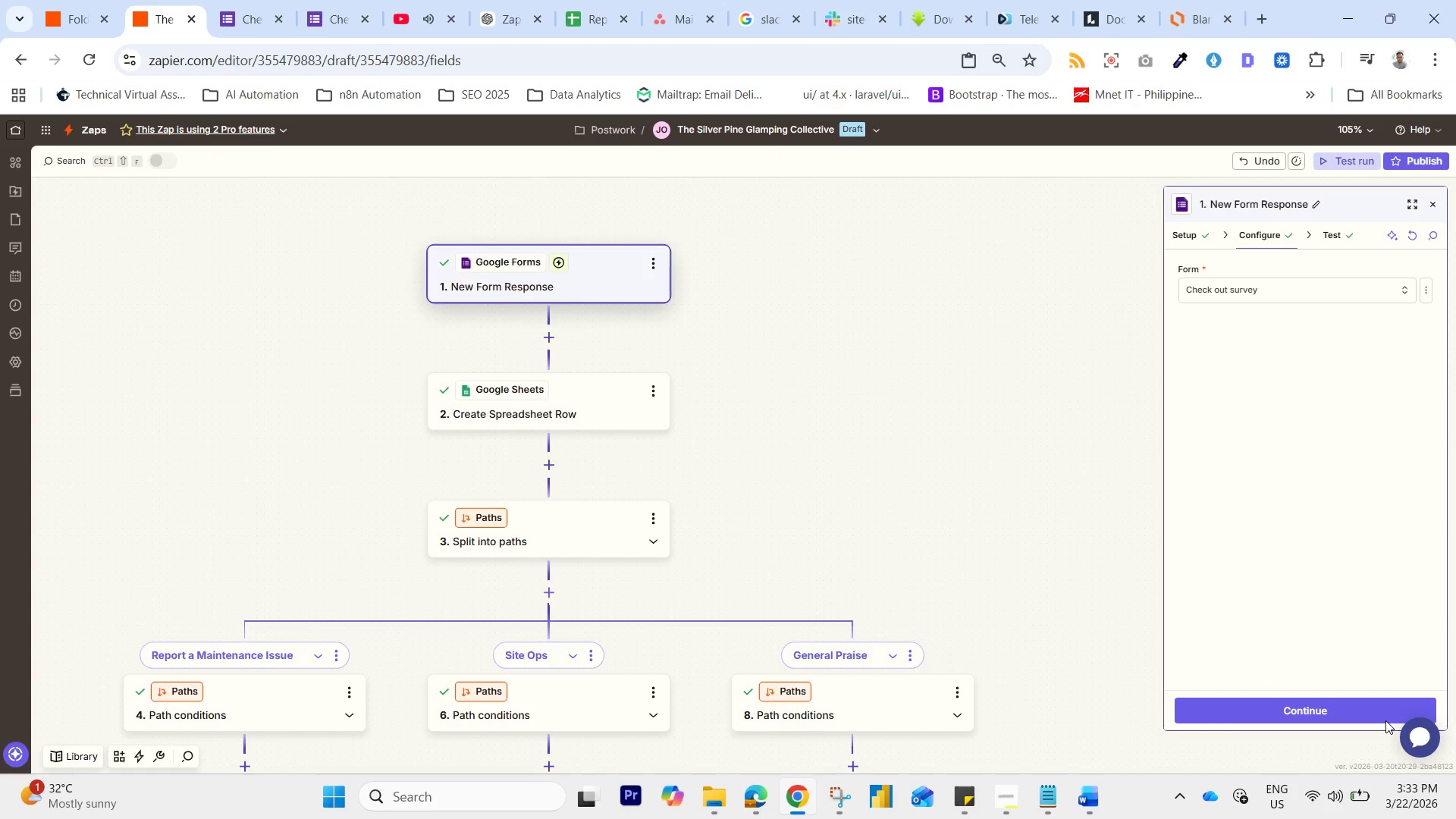 
wait(7.62)
 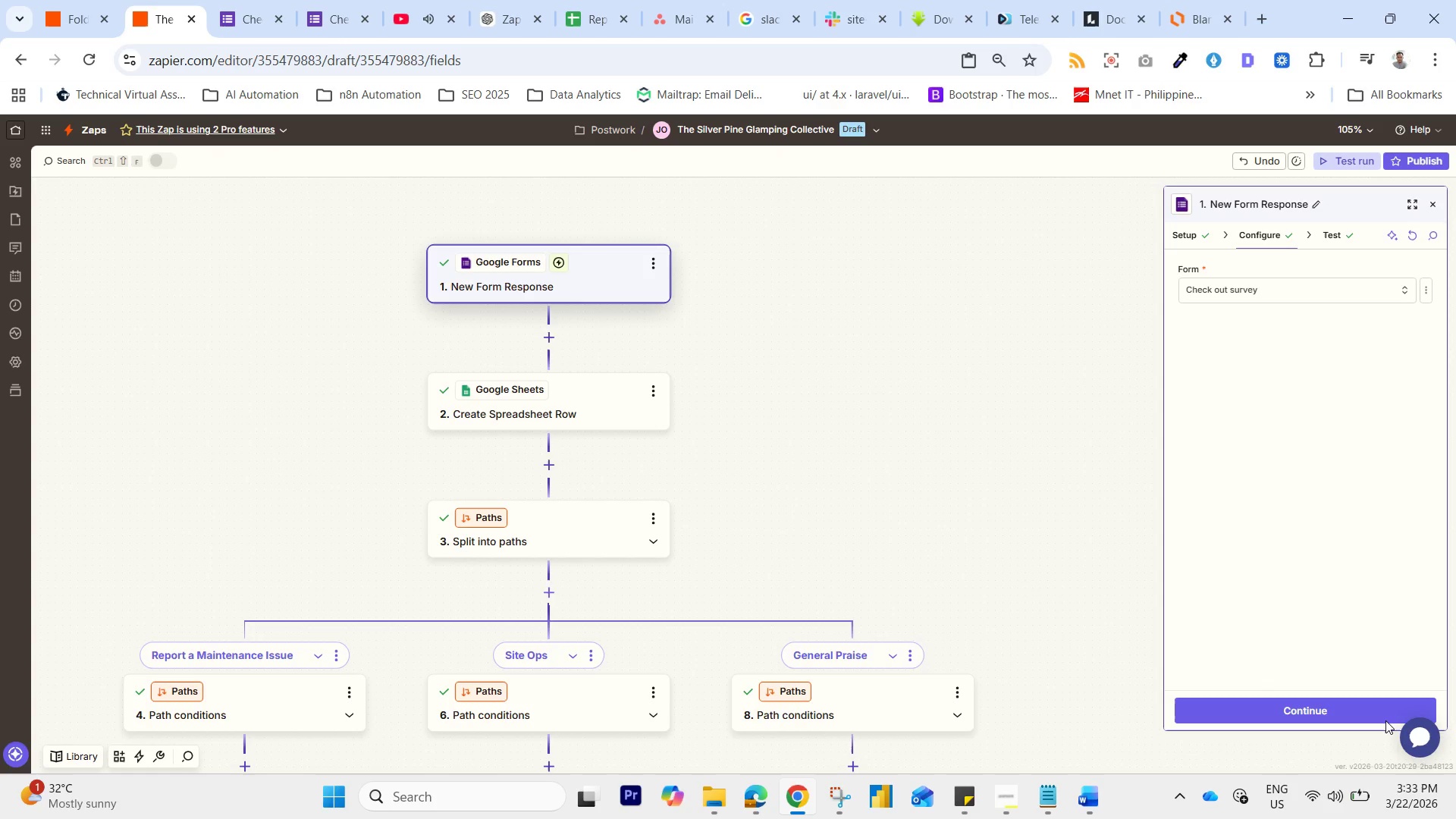 
left_click([1382, 723])
 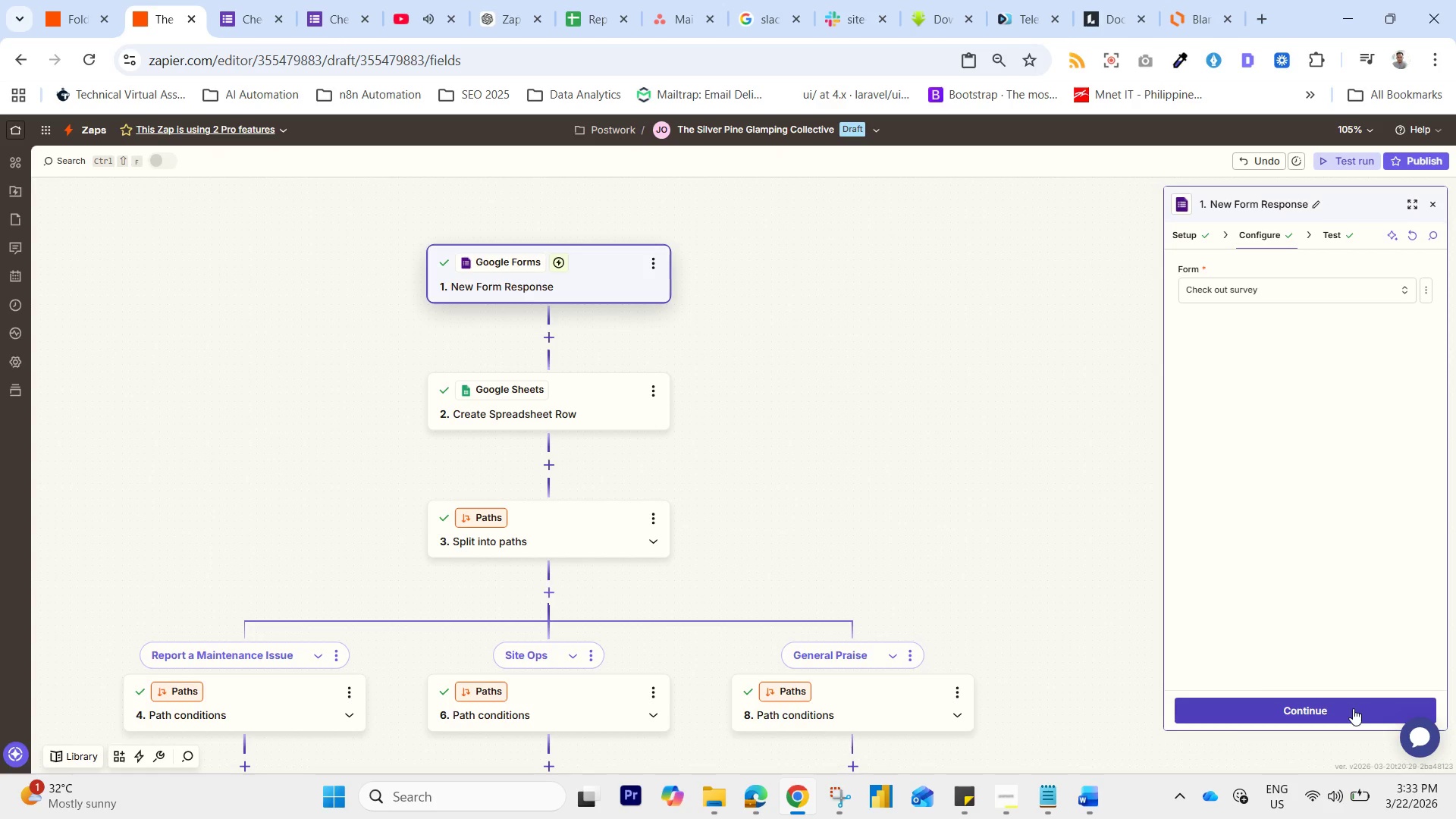 
left_click([1353, 708])
 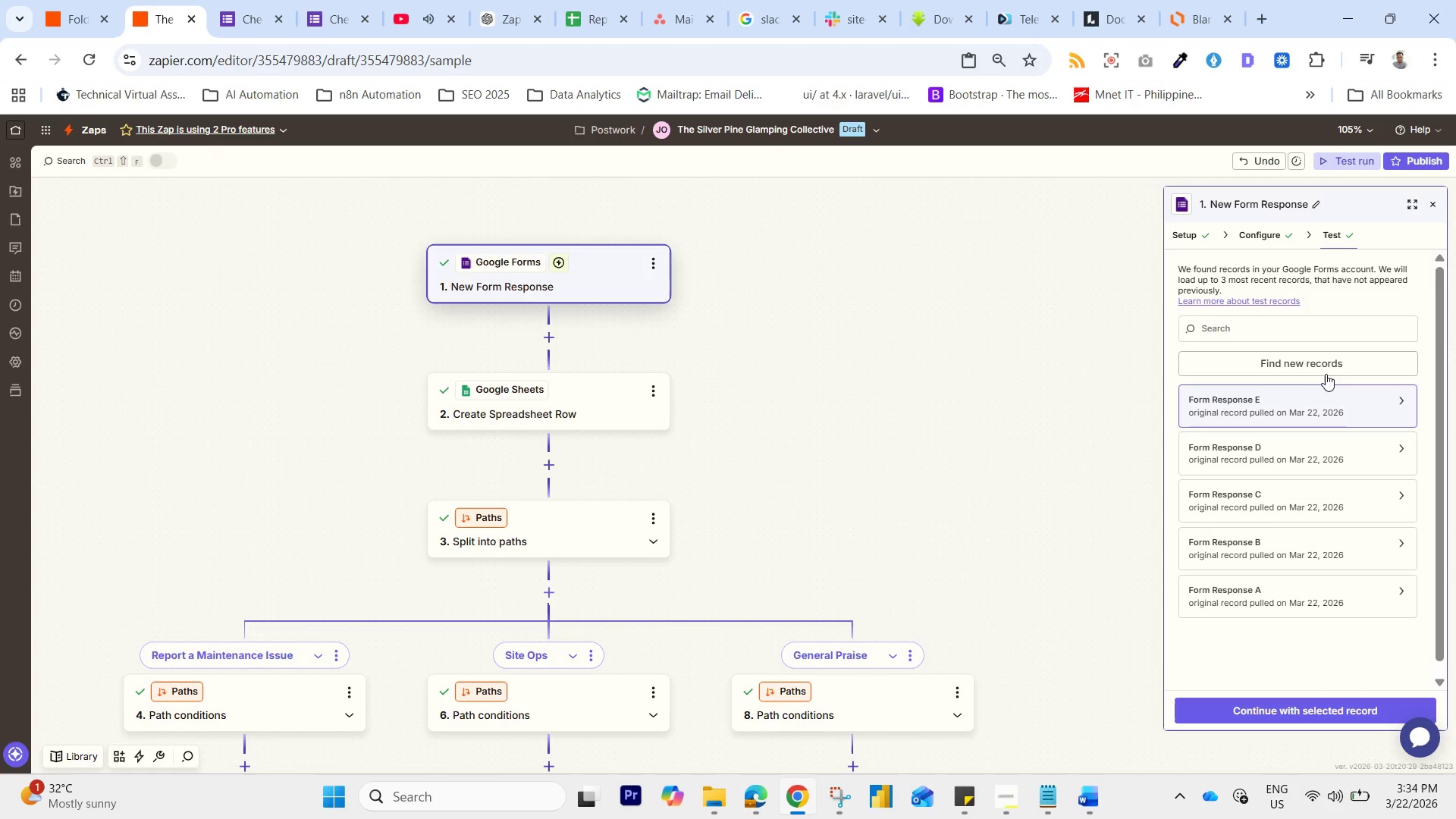 
left_click_drag(start_coordinate=[1329, 366], to_coordinate=[1327, 362])
 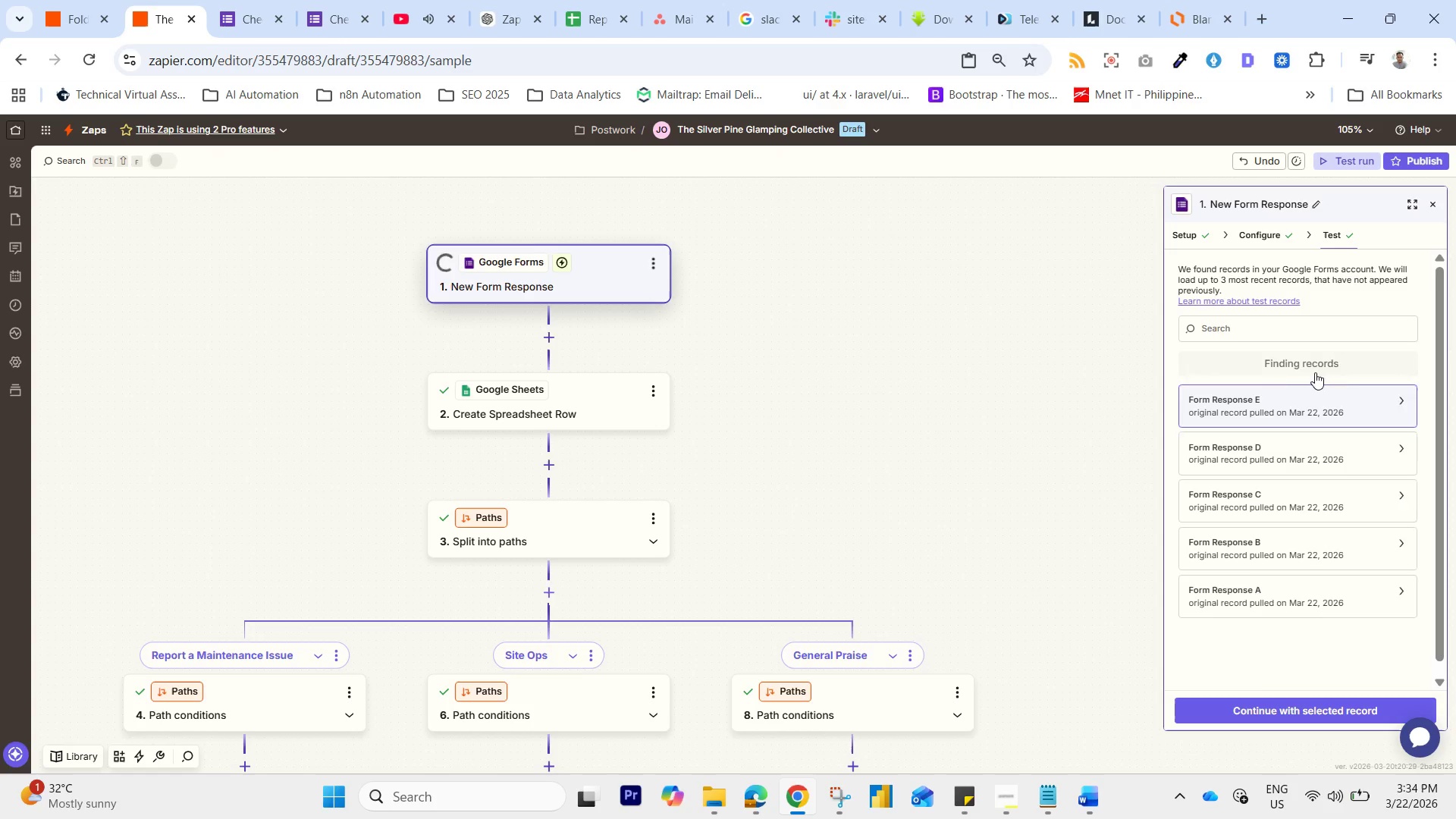 
left_click([1310, 397])
 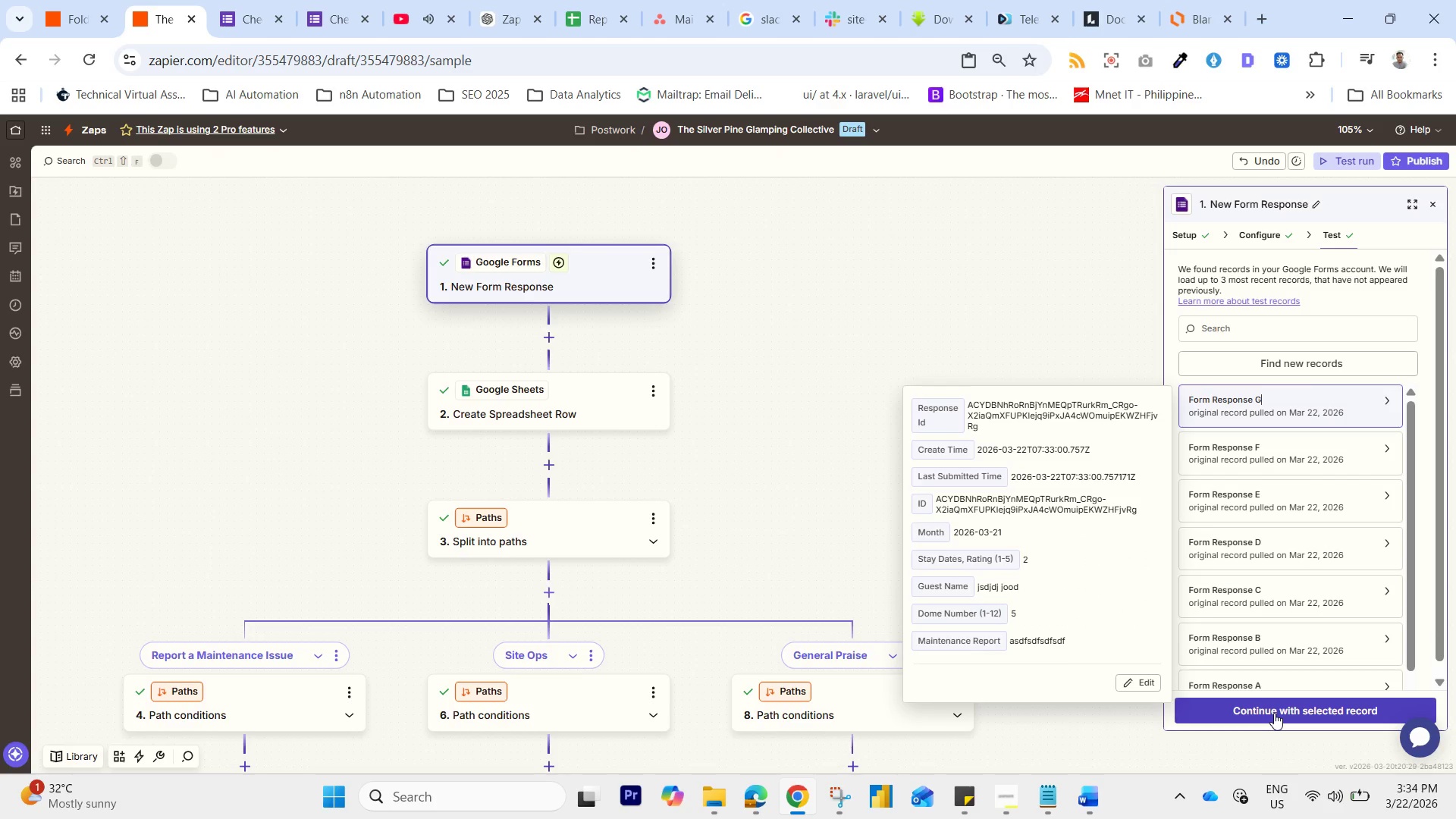 
left_click_drag(start_coordinate=[1259, 711], to_coordinate=[1246, 719])
 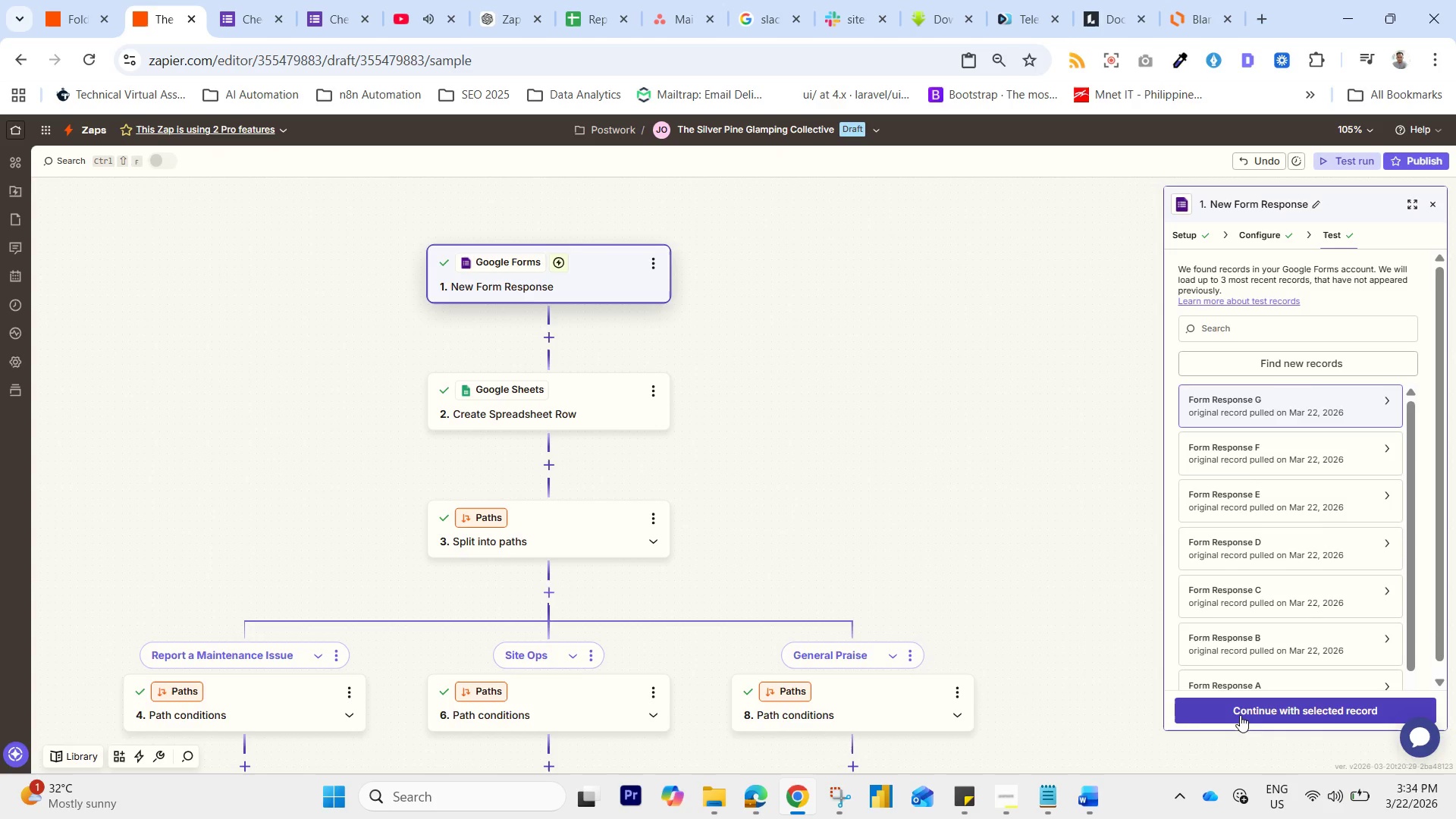 
left_click_drag(start_coordinate=[1235, 712], to_coordinate=[1222, 713])
 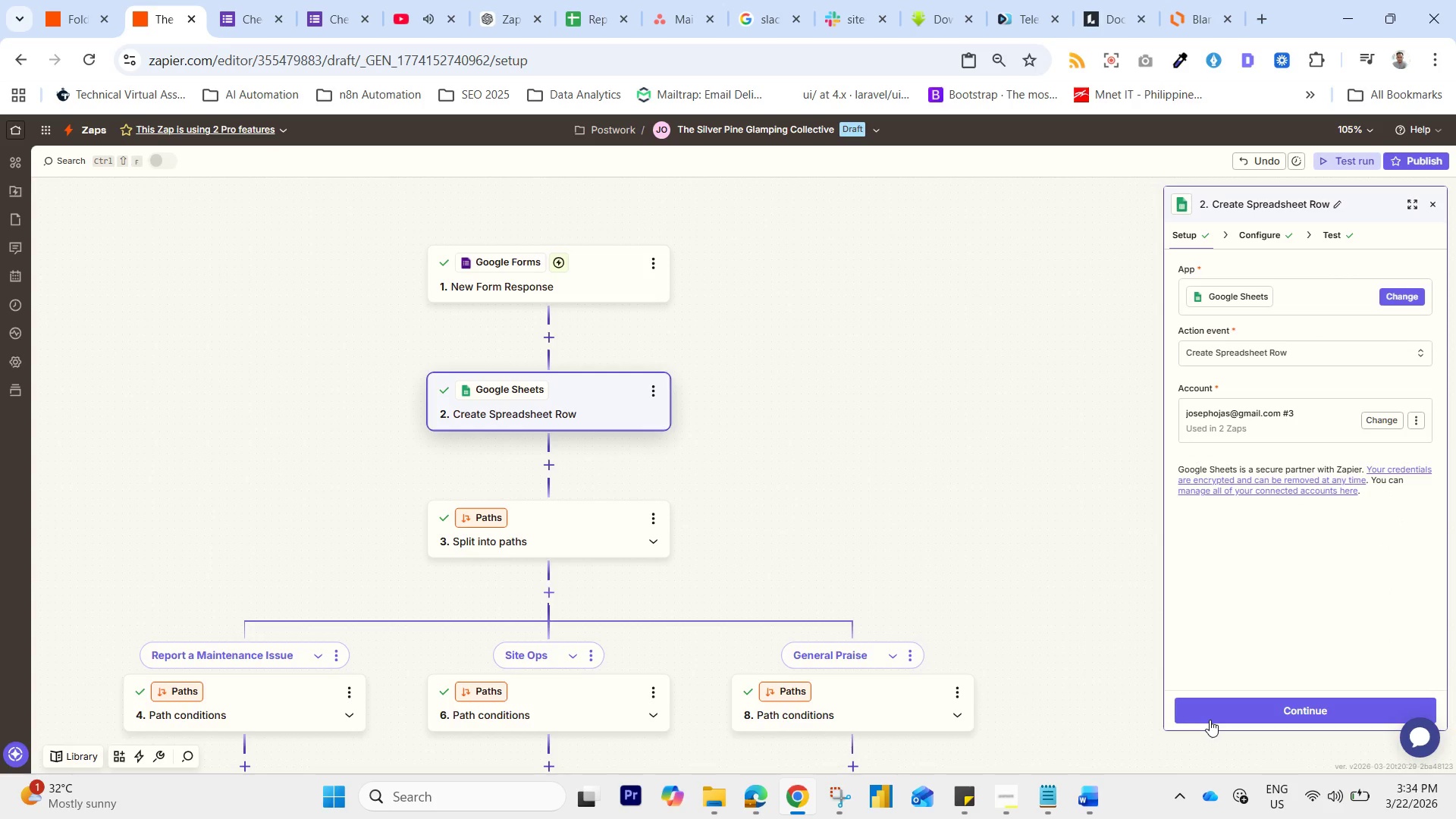 
wait(10.56)
 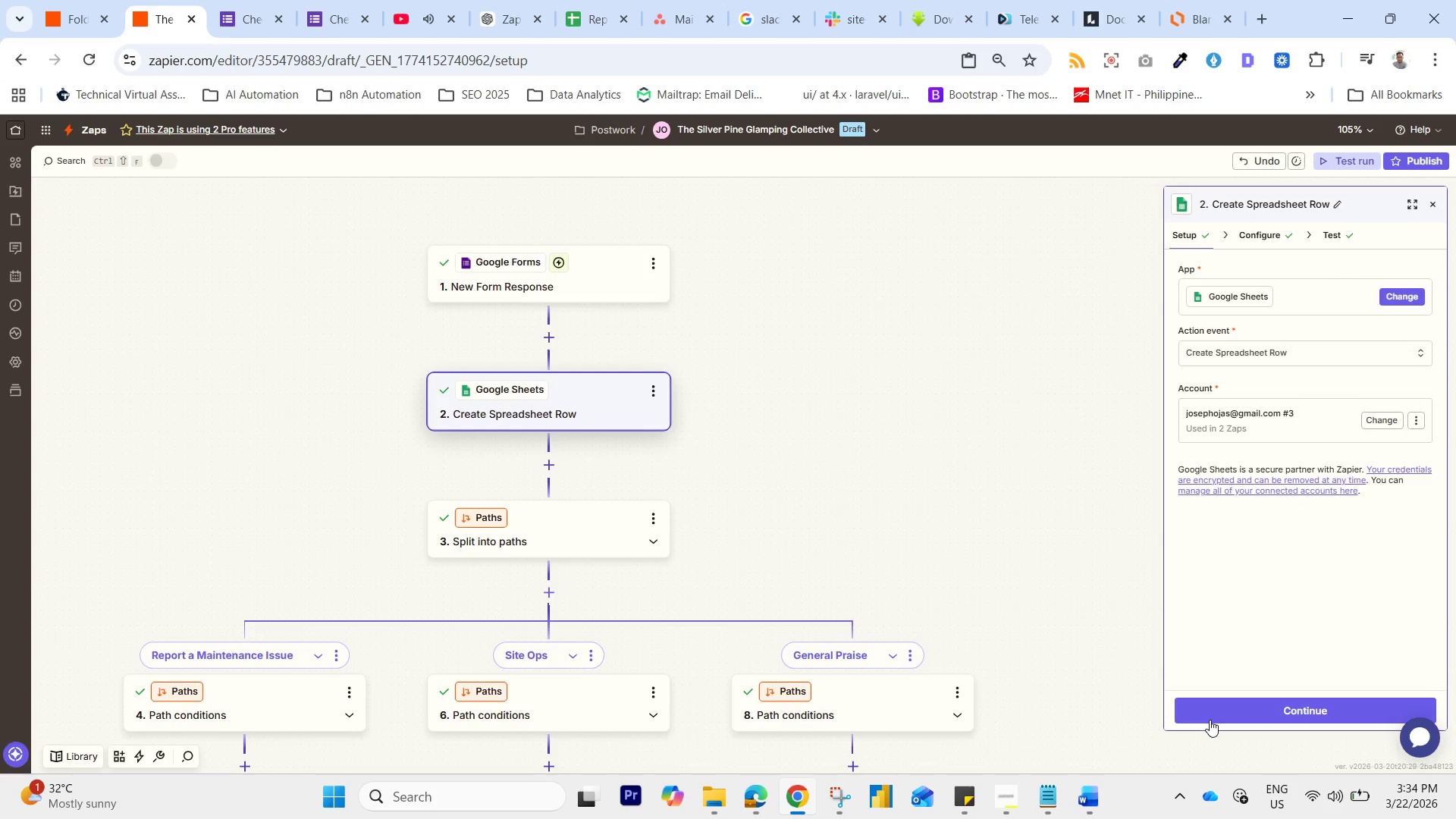 
right_click([1213, 720])
 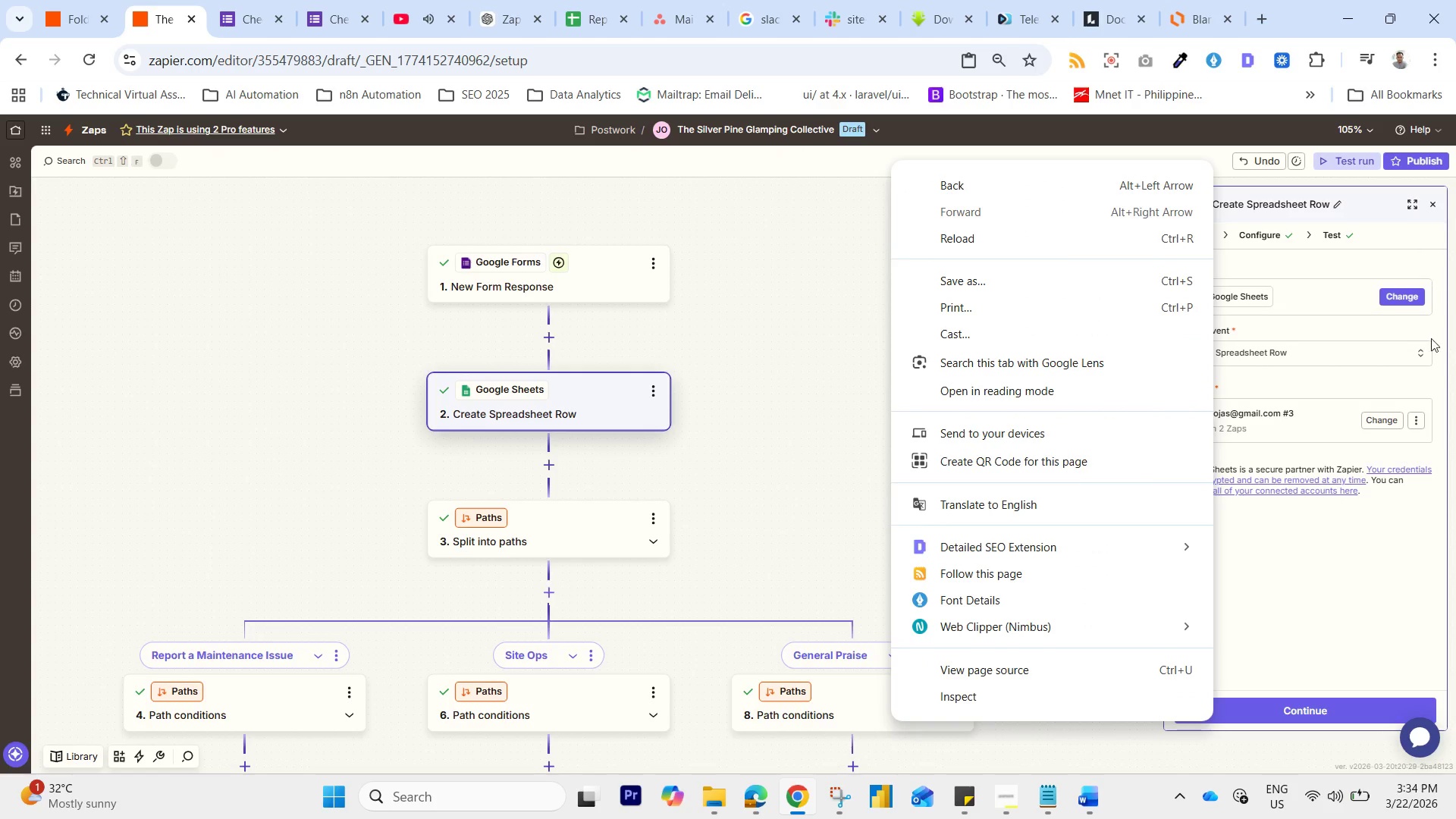 
left_click([1276, 709])
 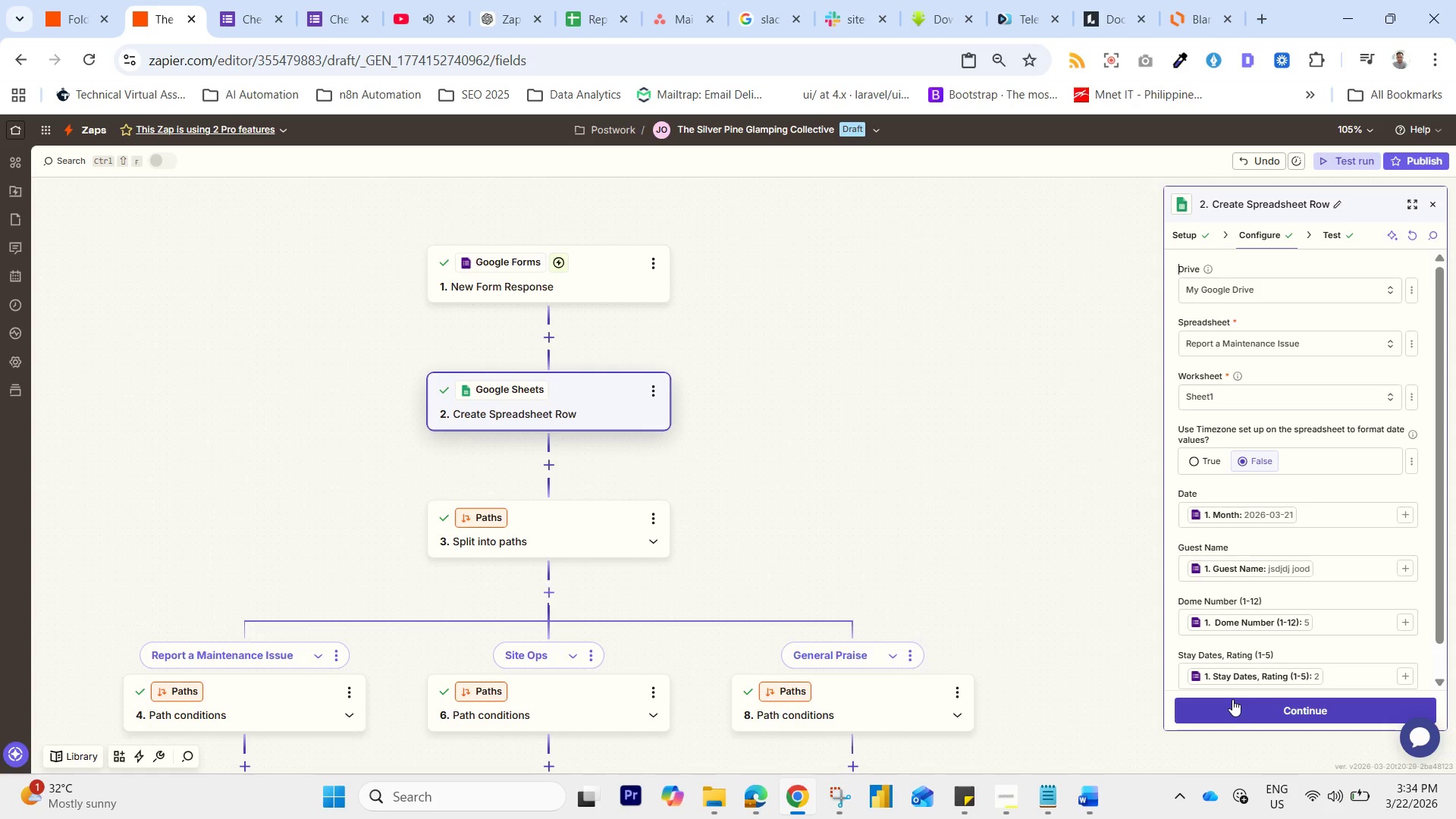 
left_click([1232, 702])
 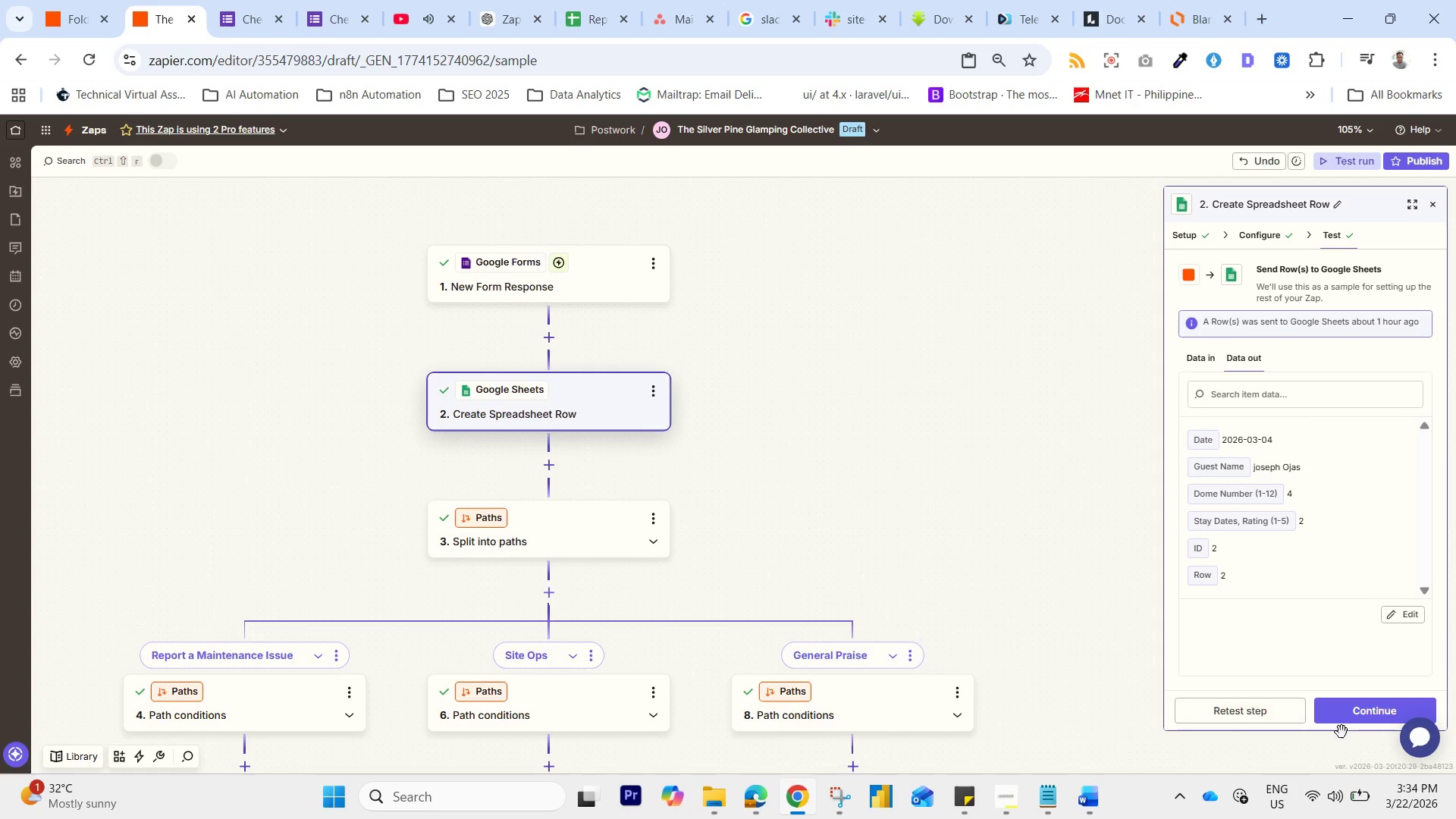 
wait(5.09)
 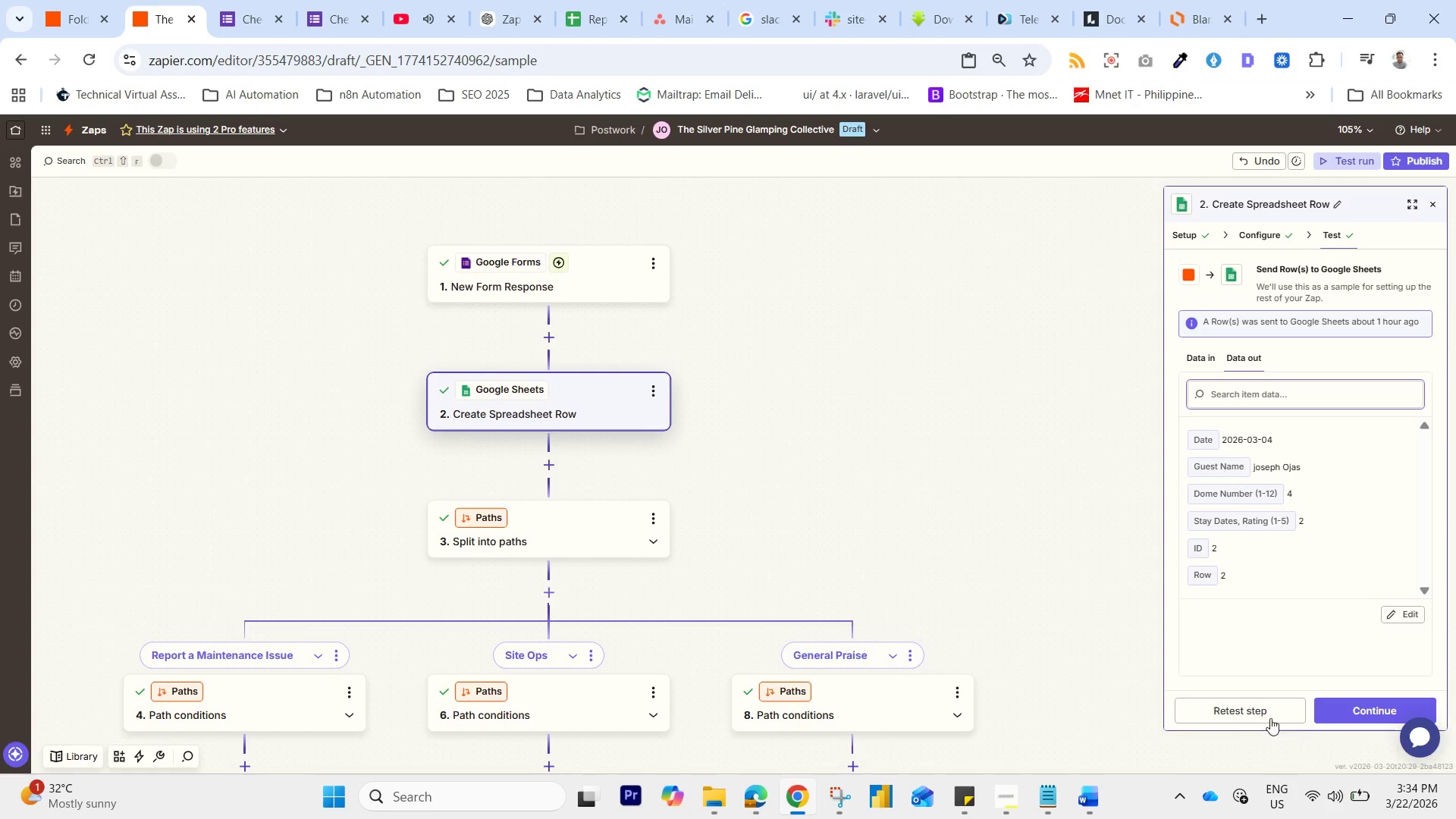 
left_click([1355, 715])
 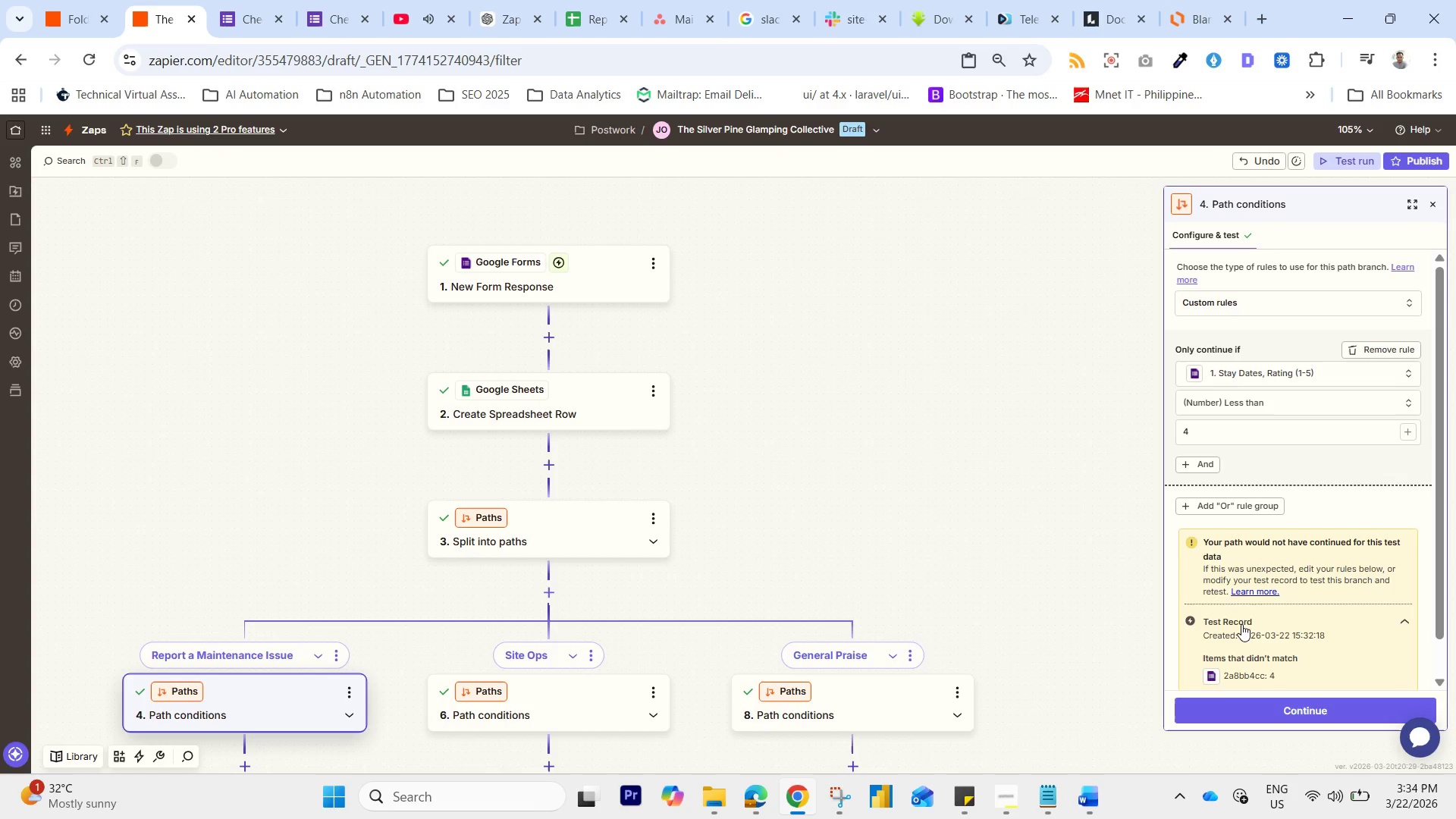 
scroll: coordinate [1230, 572], scroll_direction: down, amount: 1.0
 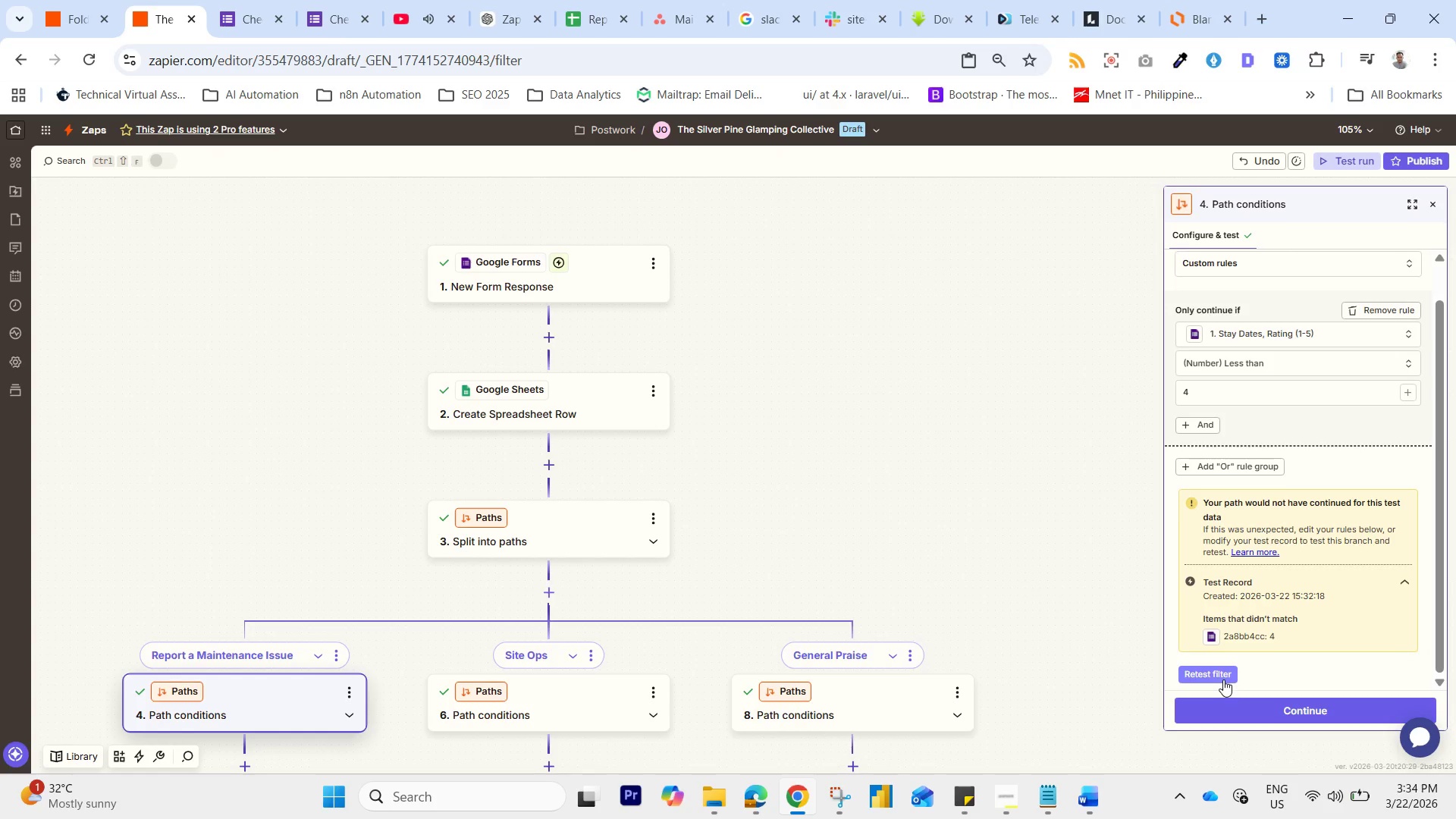 
left_click_drag(start_coordinate=[1220, 676], to_coordinate=[1206, 679])
 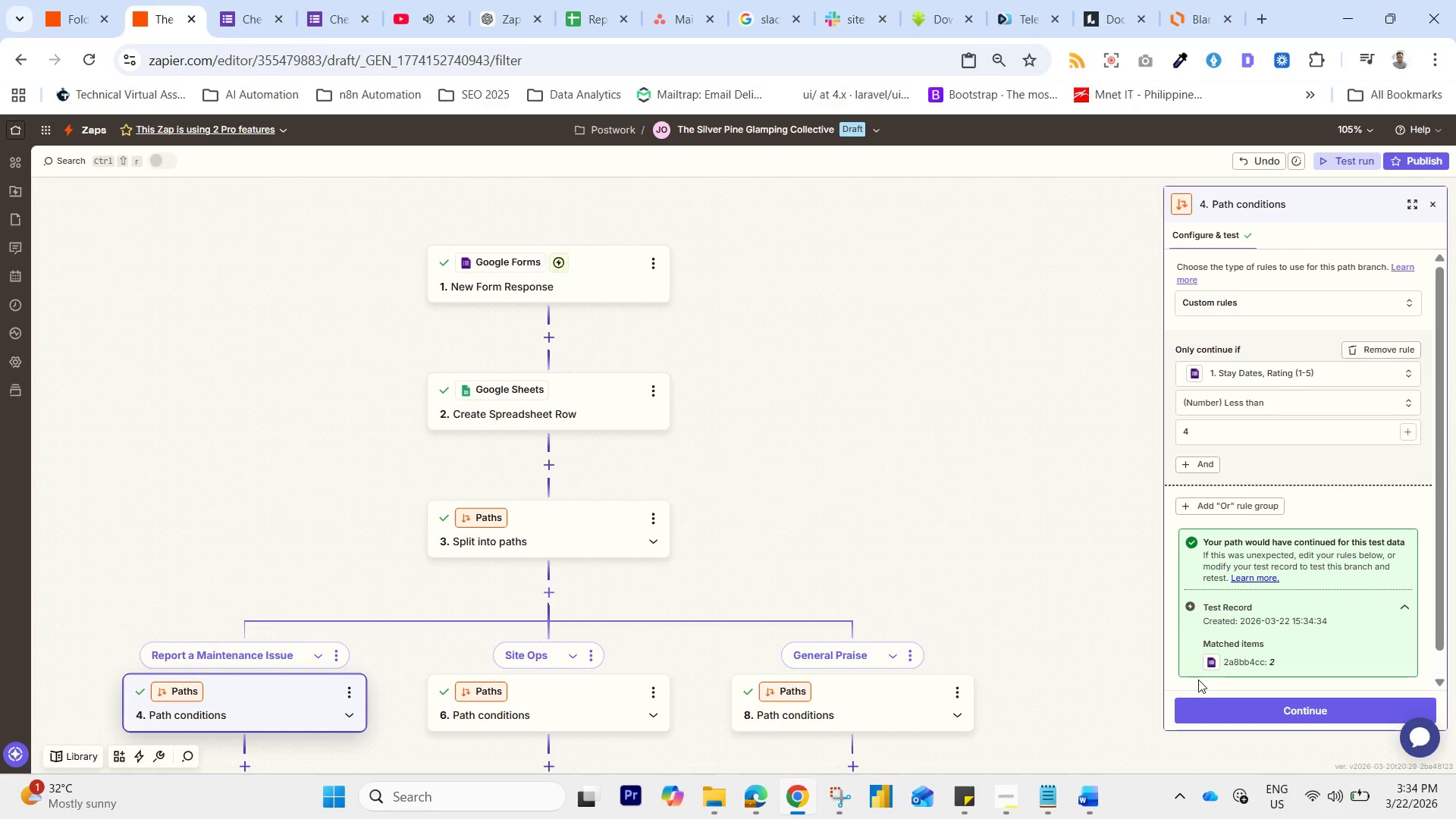 
wait(22.81)
 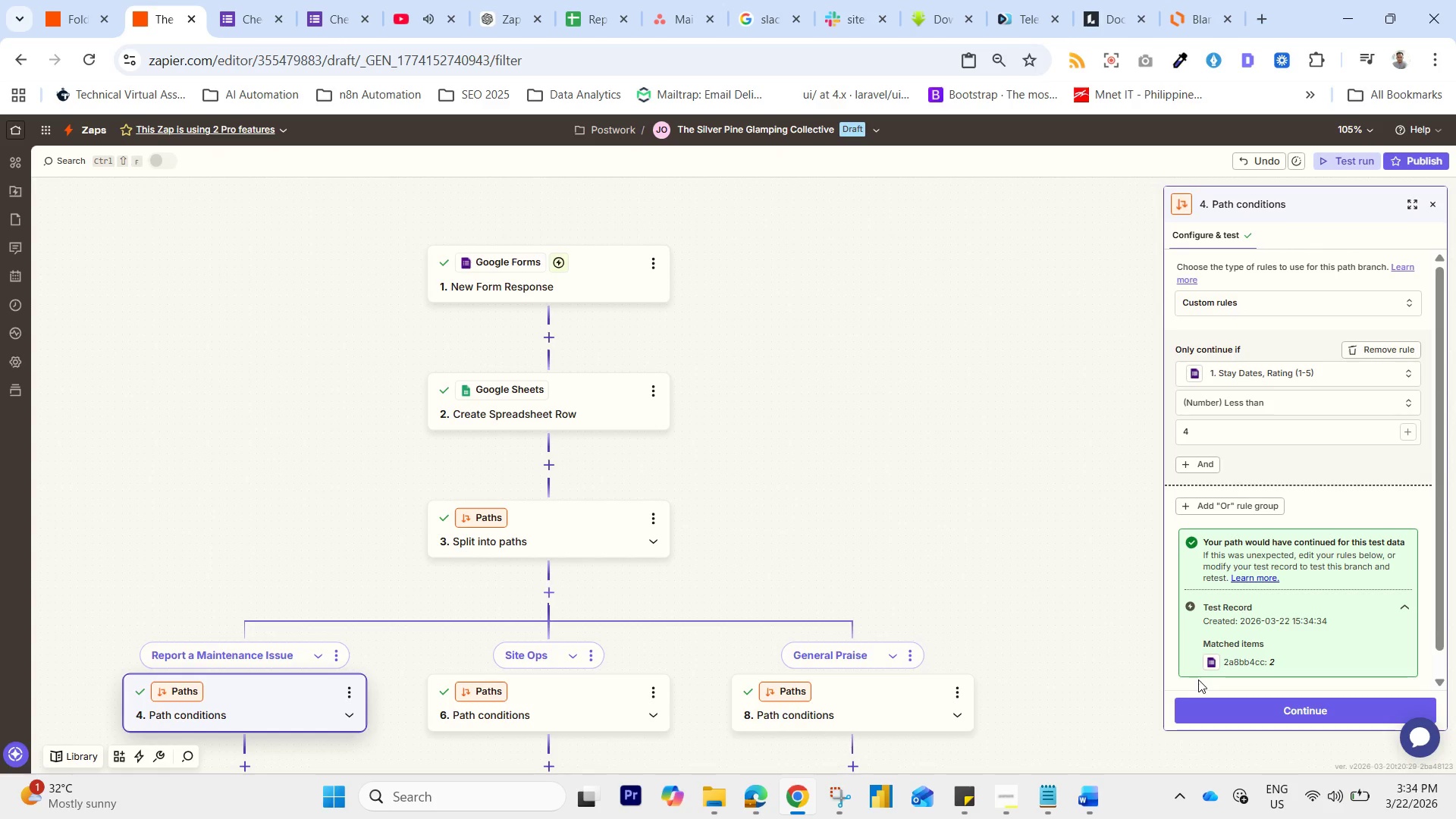 
right_click([1304, 710])
 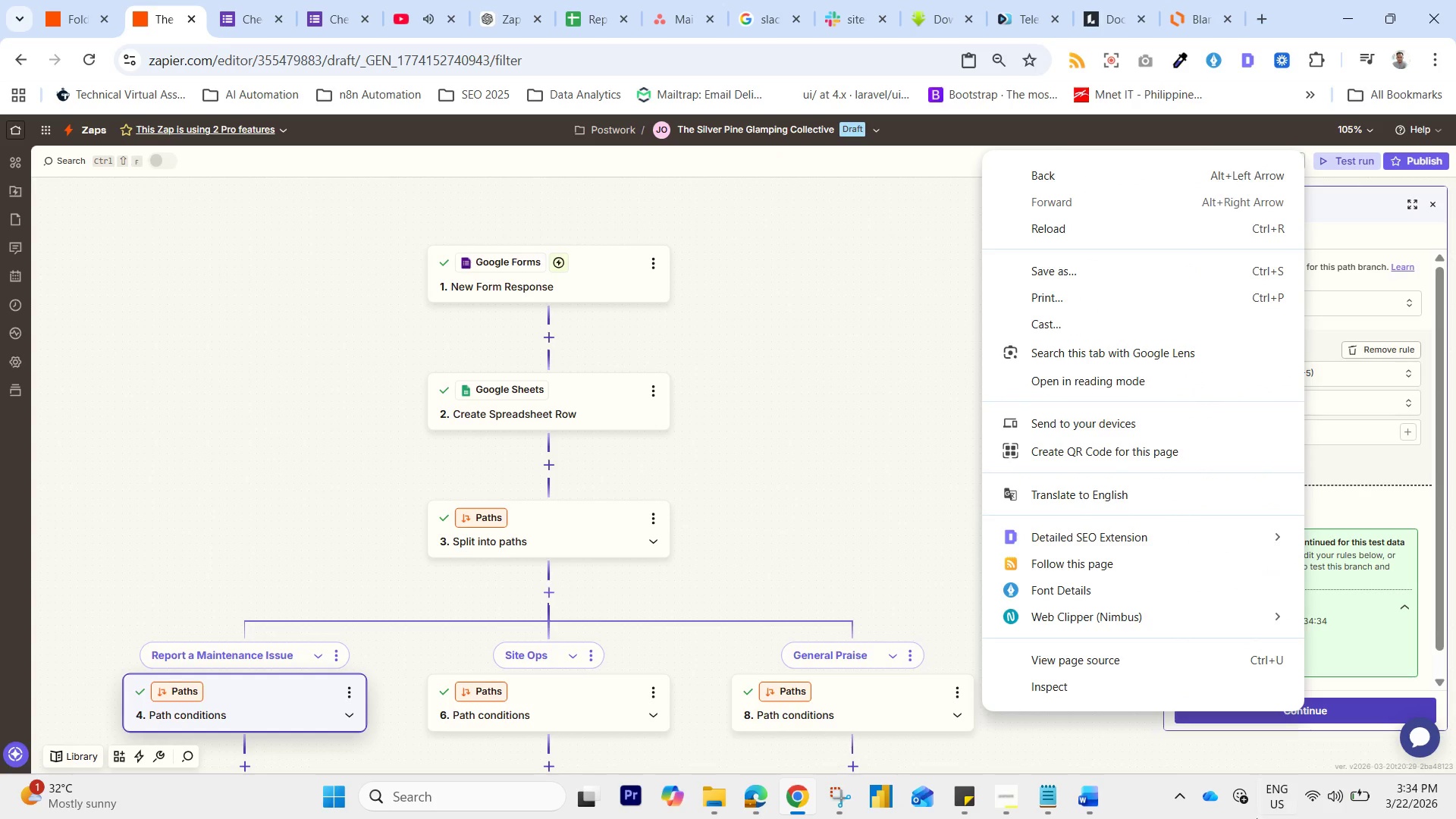 
left_click_drag(start_coordinate=[1351, 705], to_coordinate=[1347, 708])
 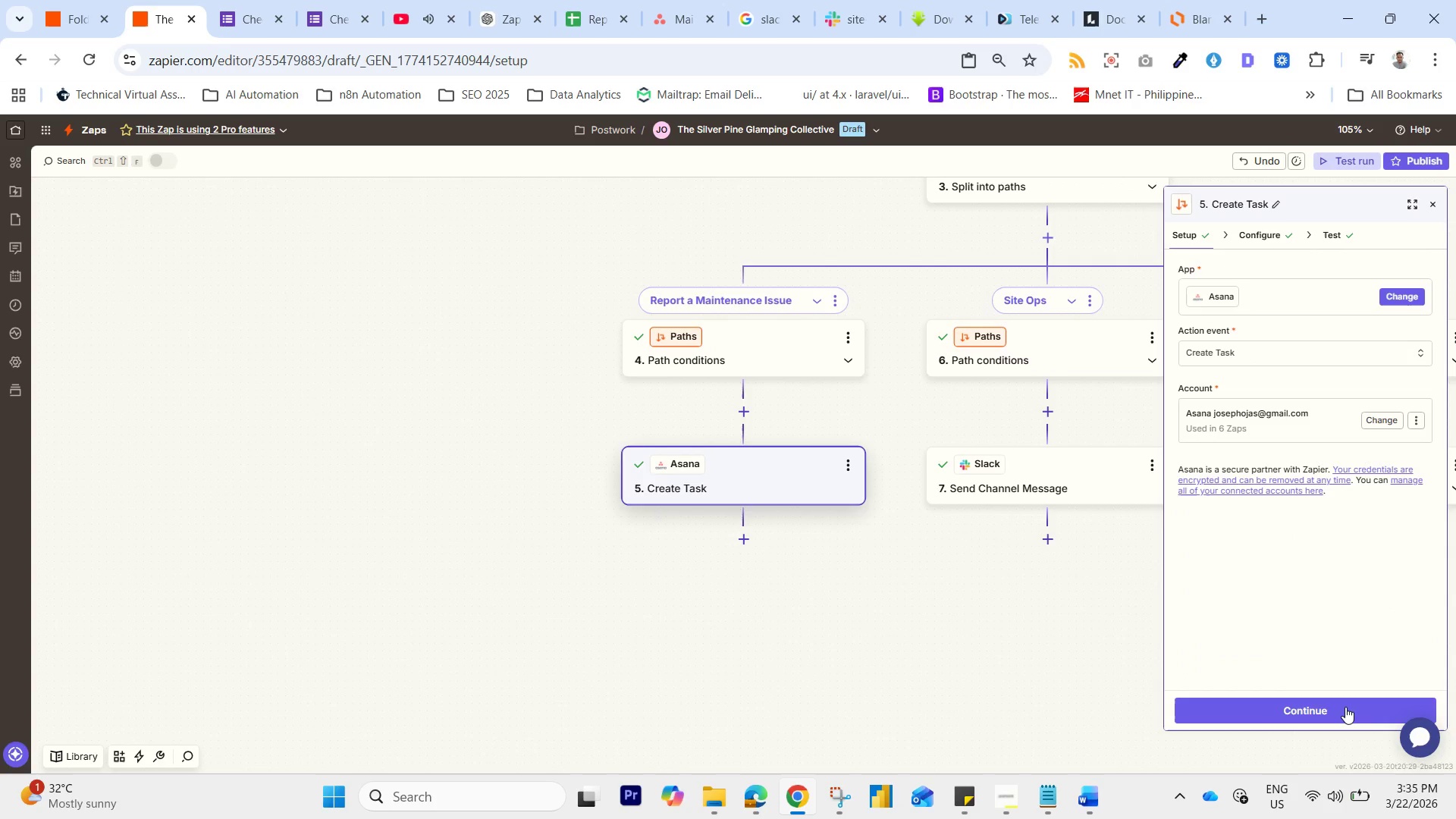 
left_click([1345, 707])
 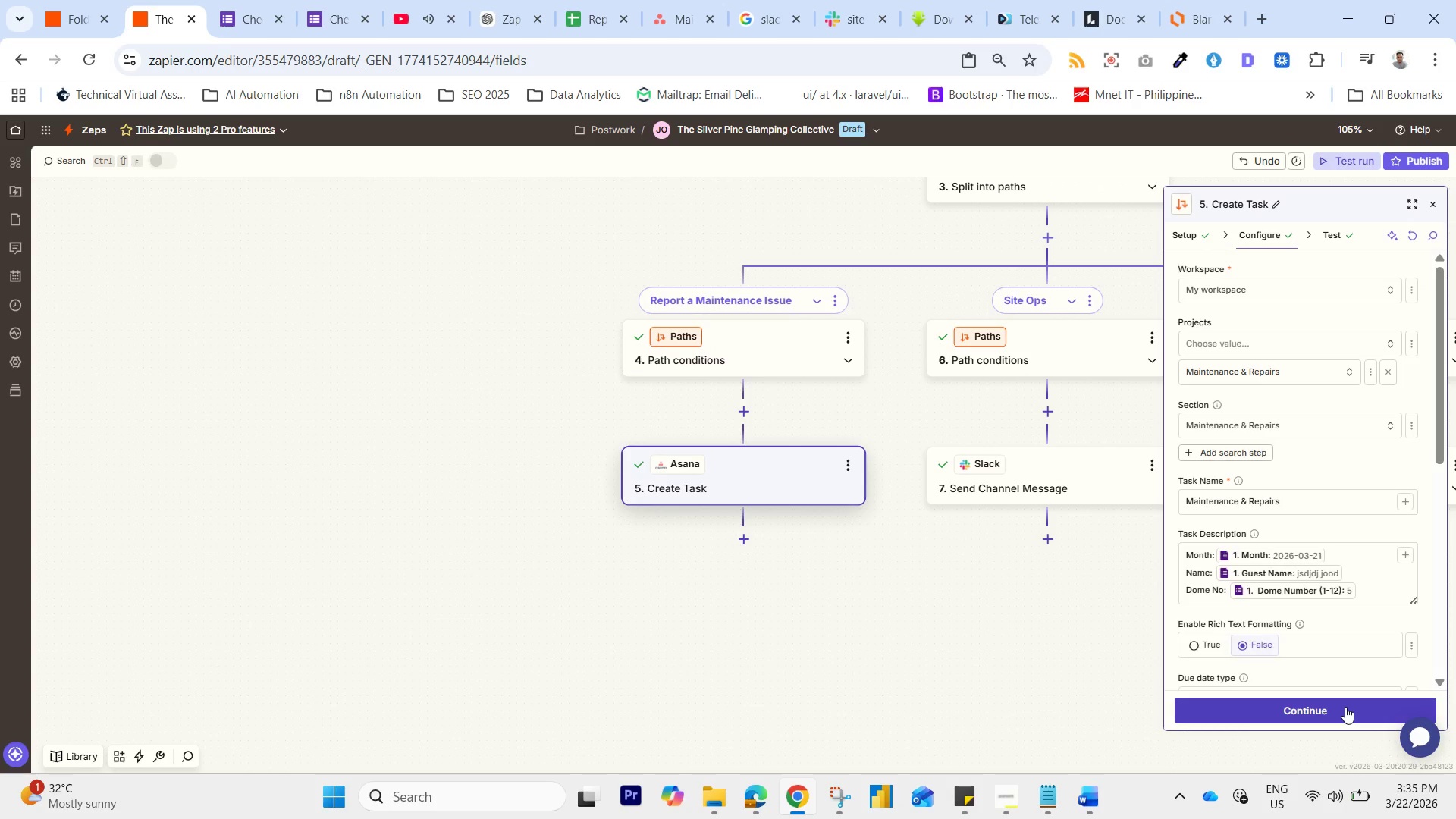 
left_click([1345, 707])
 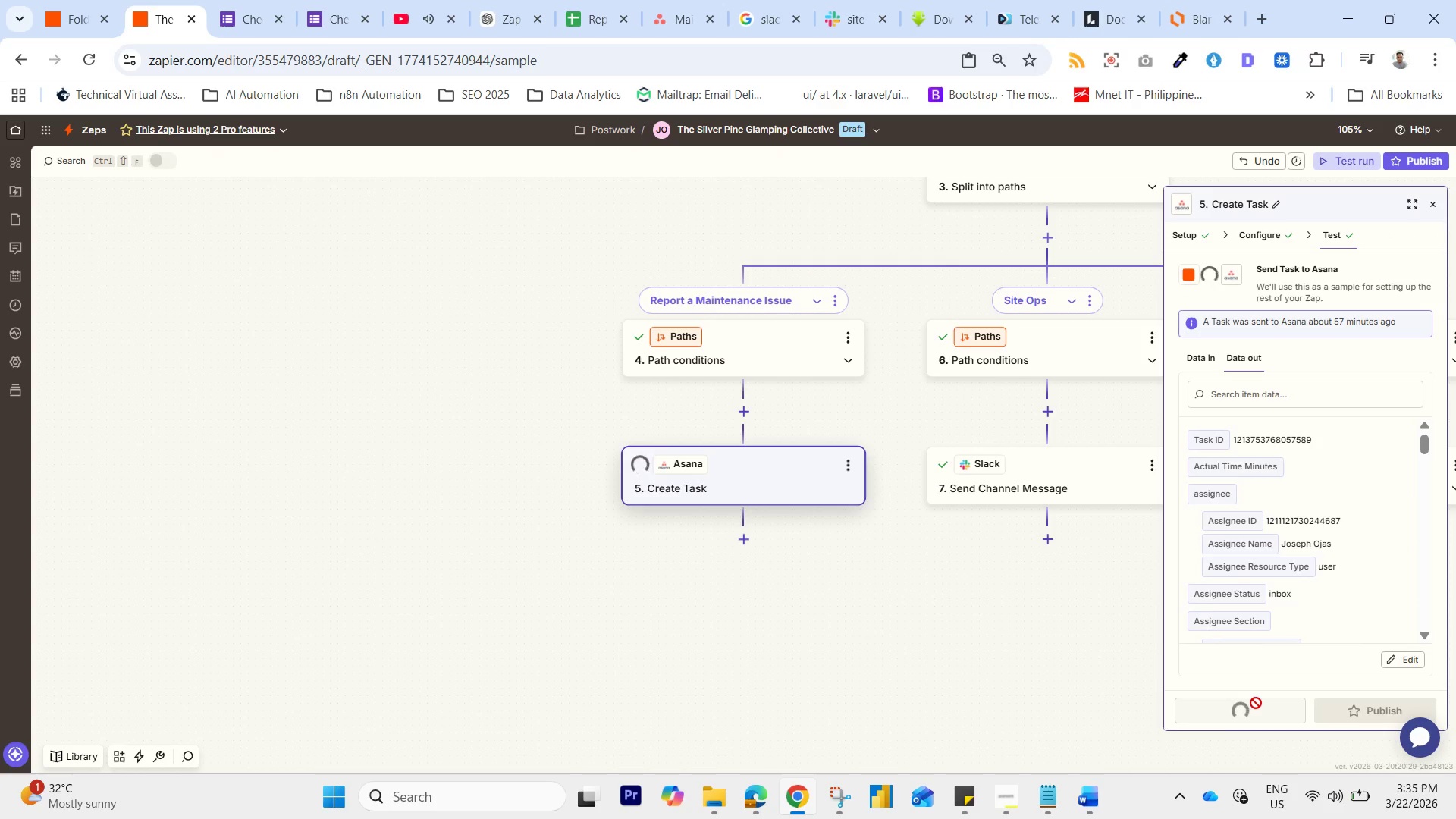 
left_click([589, 1])
 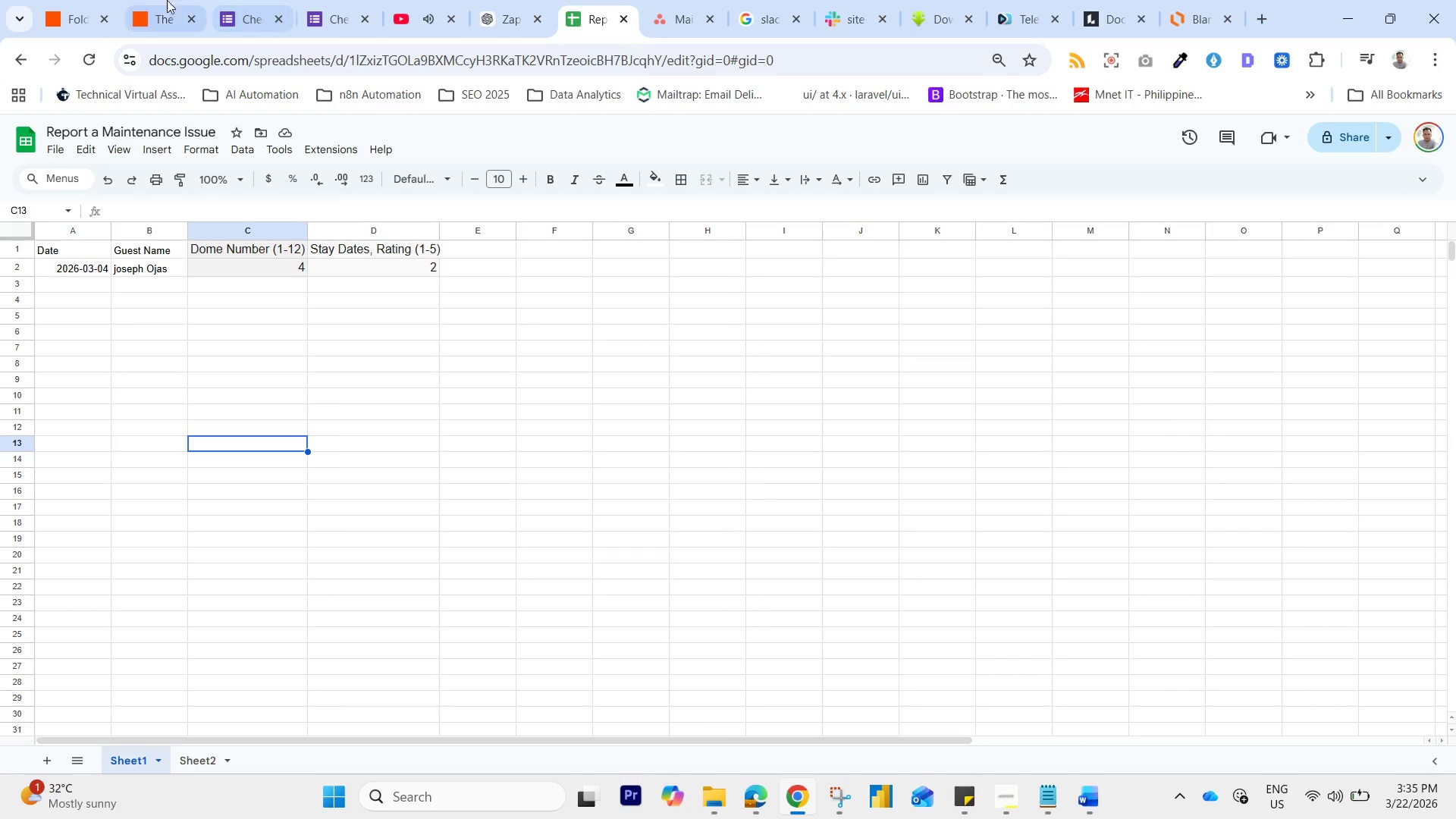 
left_click([64, 0])
 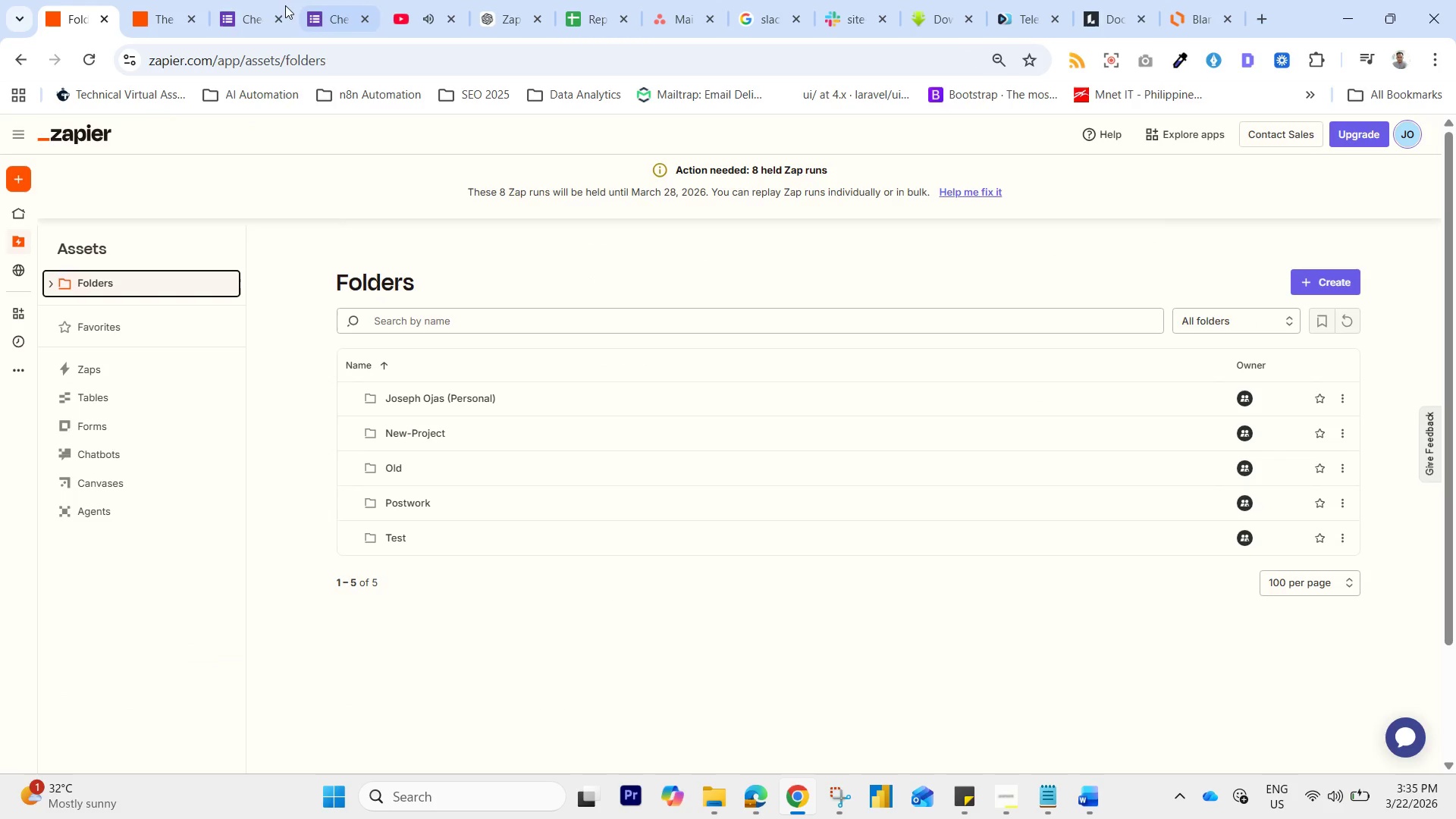 
left_click([166, 0])
 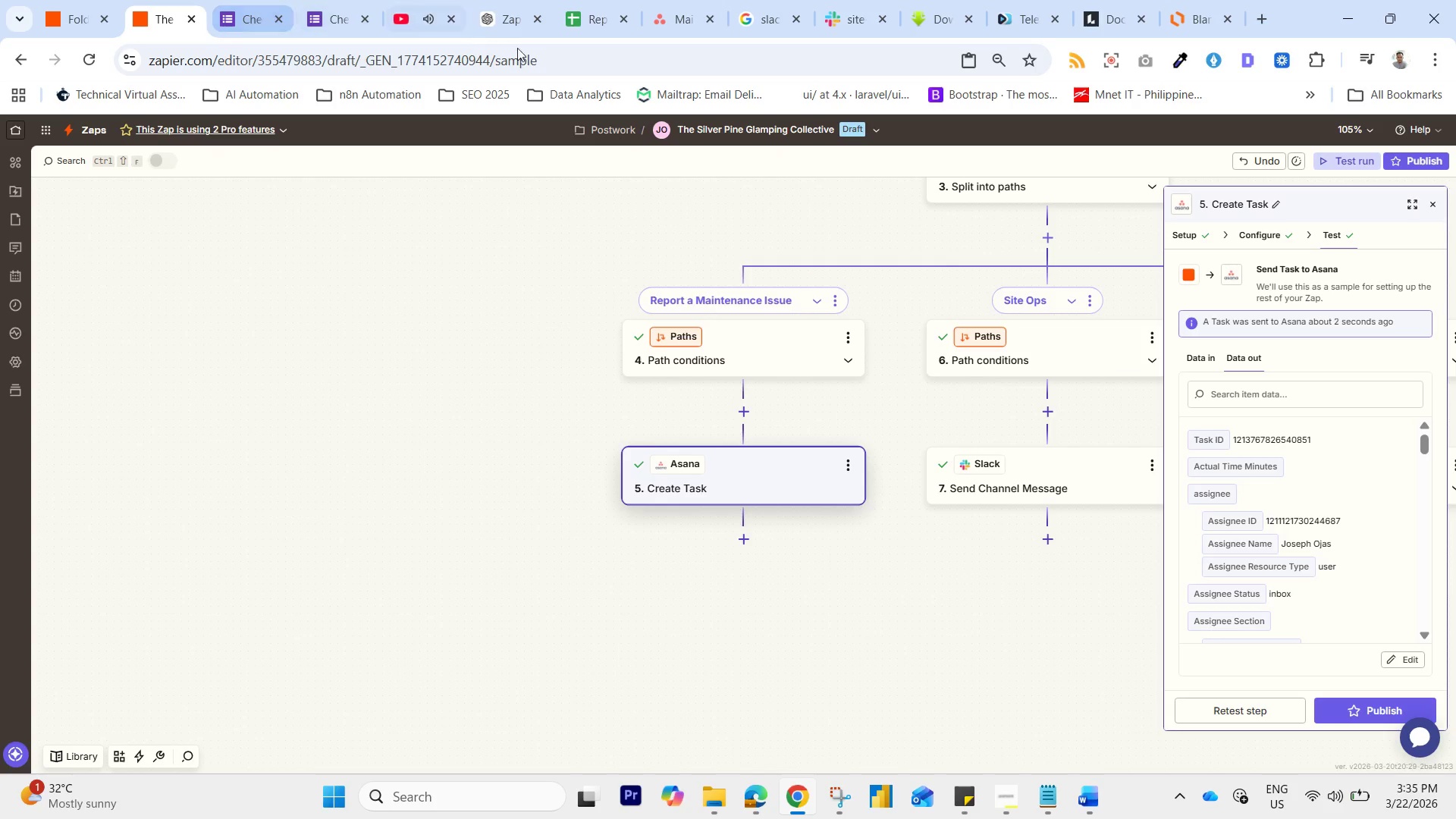 
wait(5.33)
 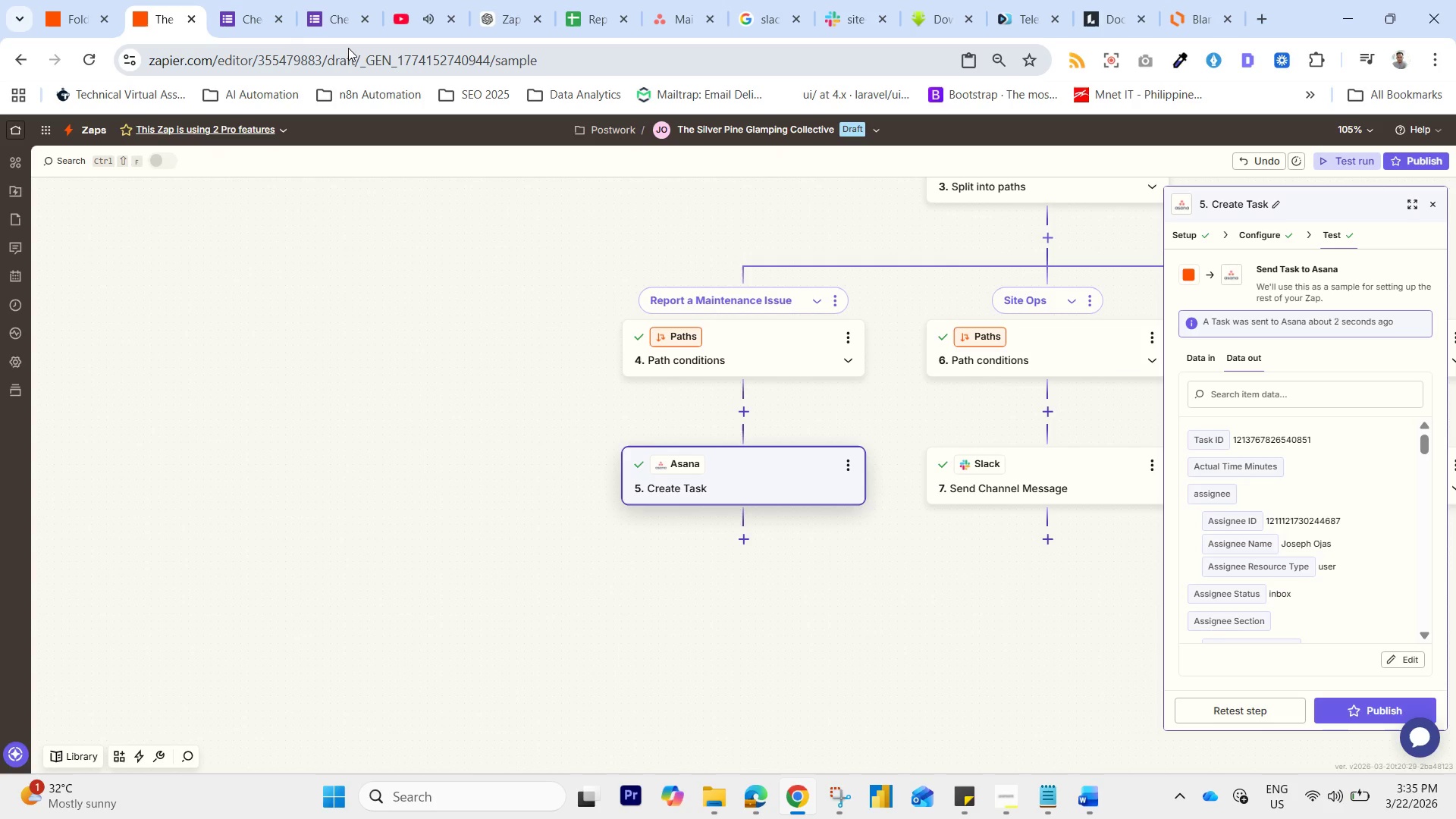 
left_click([575, 0])
 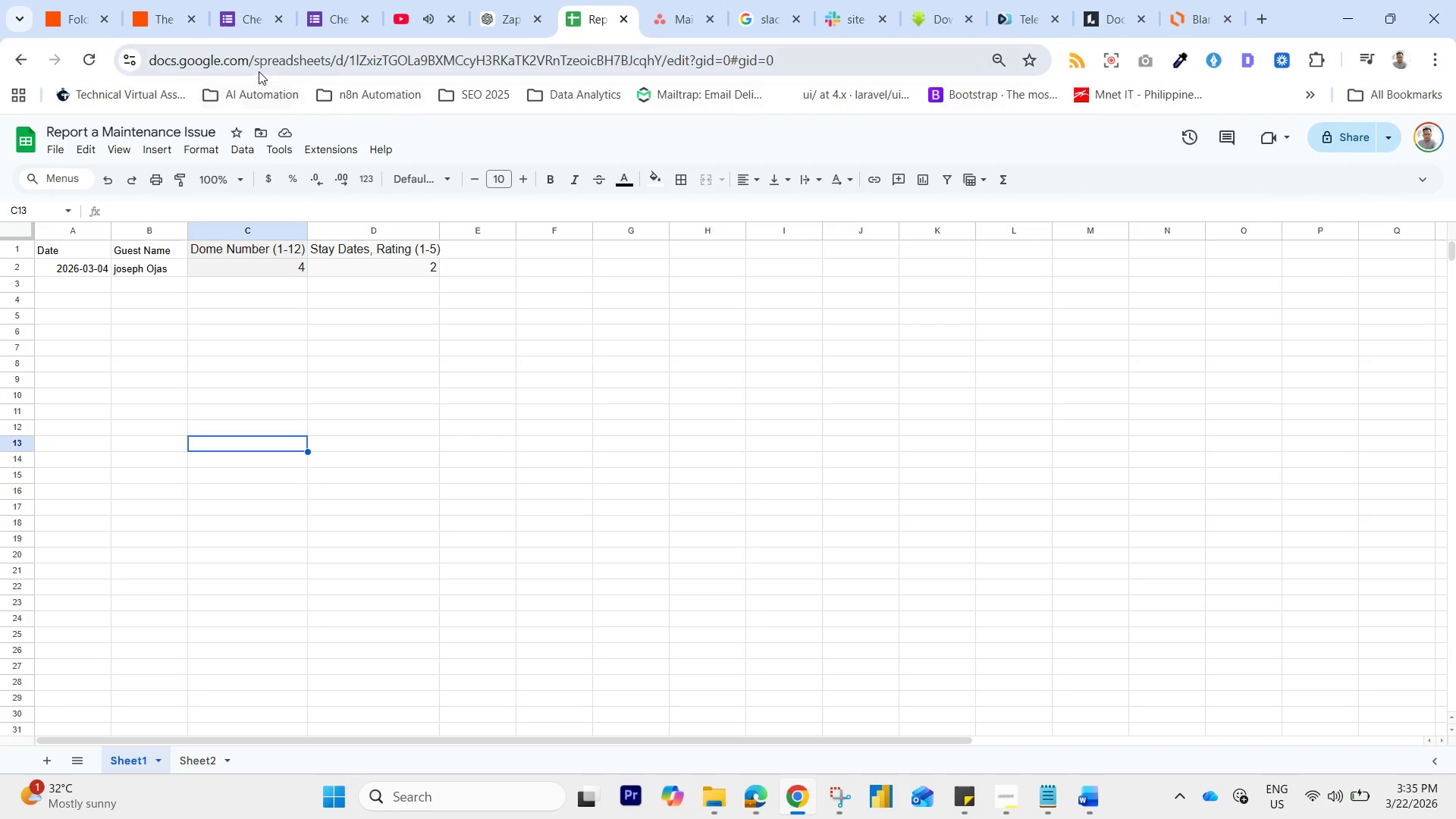 
left_click([262, 52])
 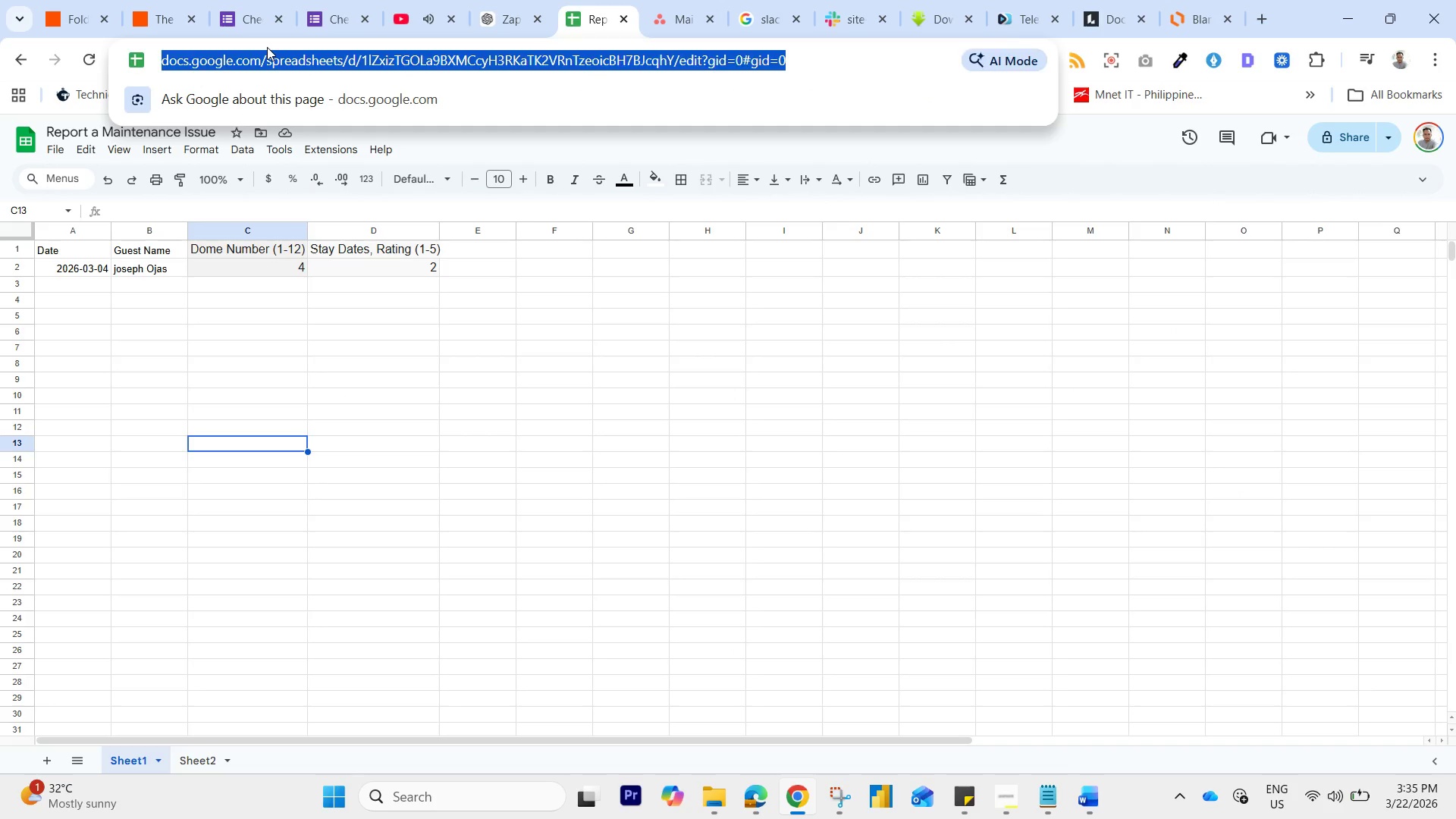 
key(Enter)
 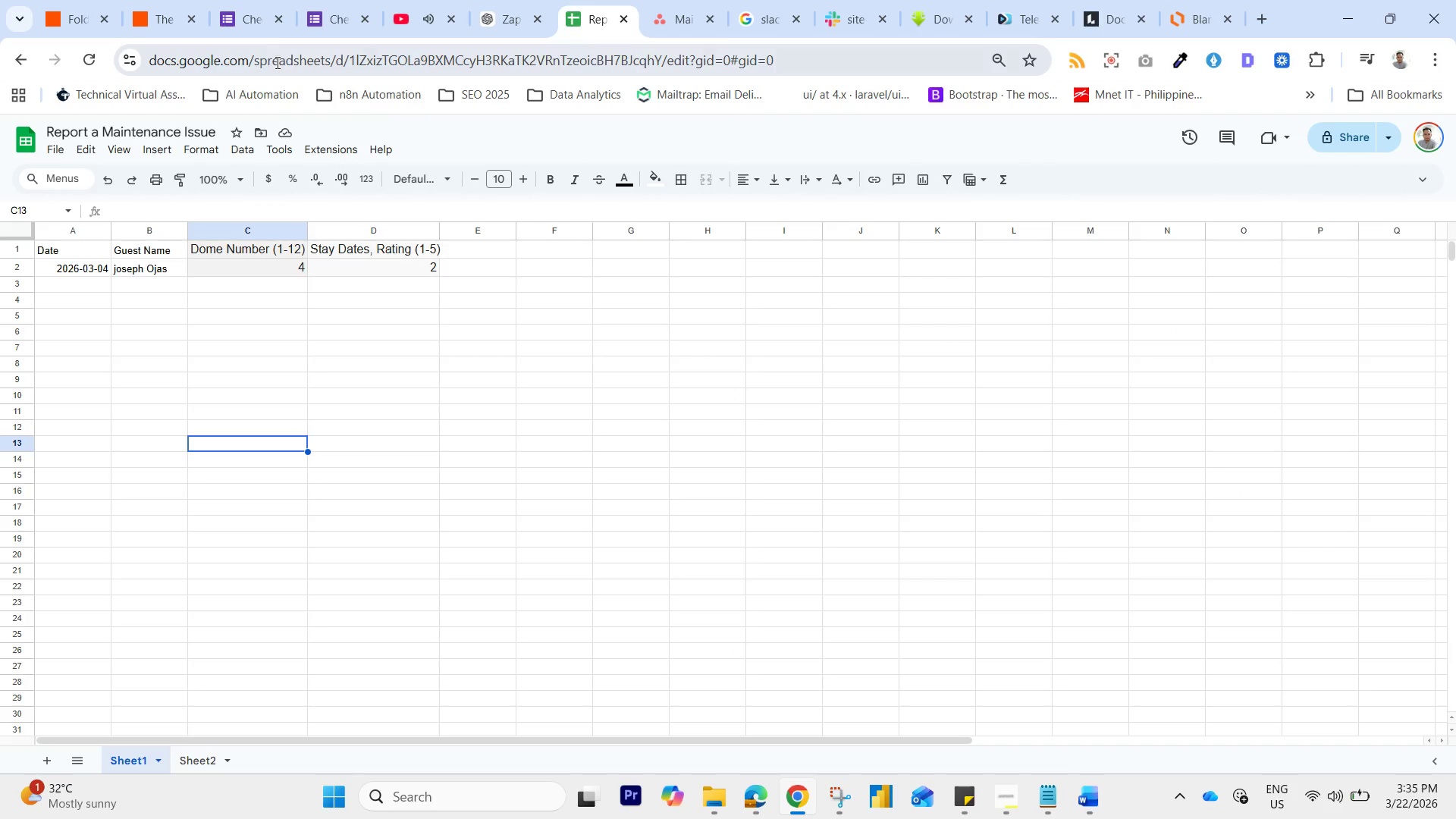 
left_click([289, 59])
 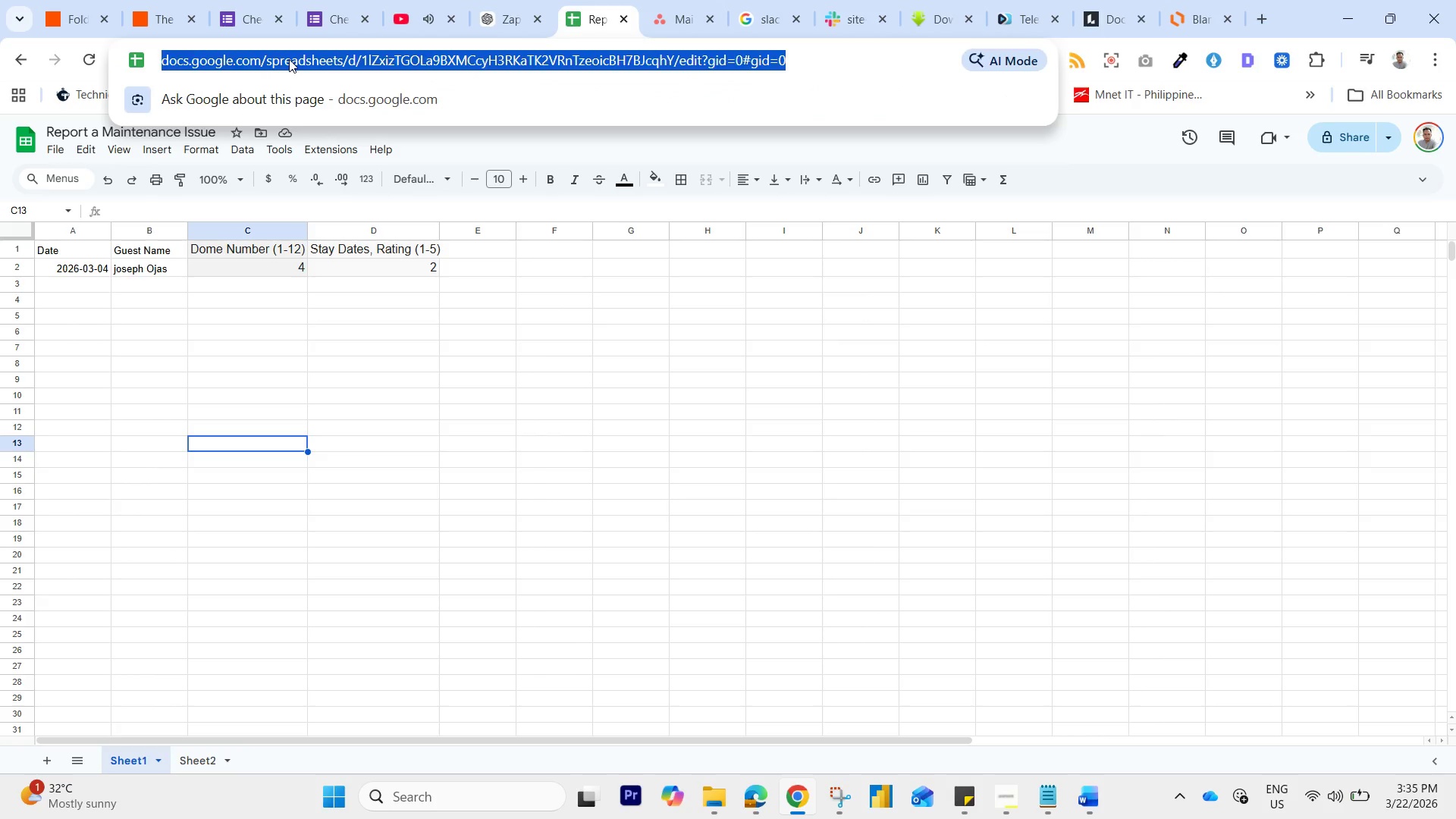 
key(Enter)
 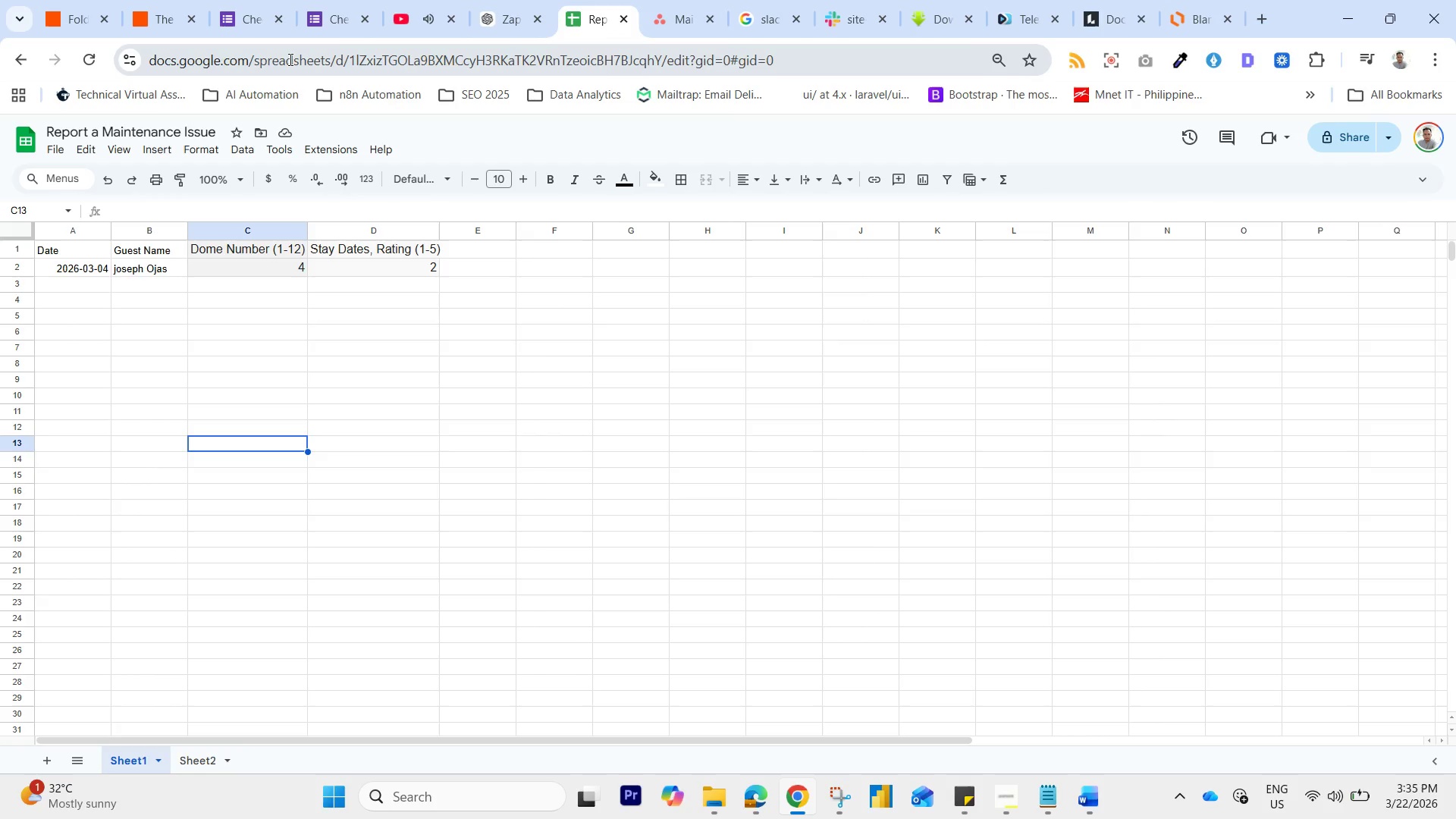 
key(Enter)
 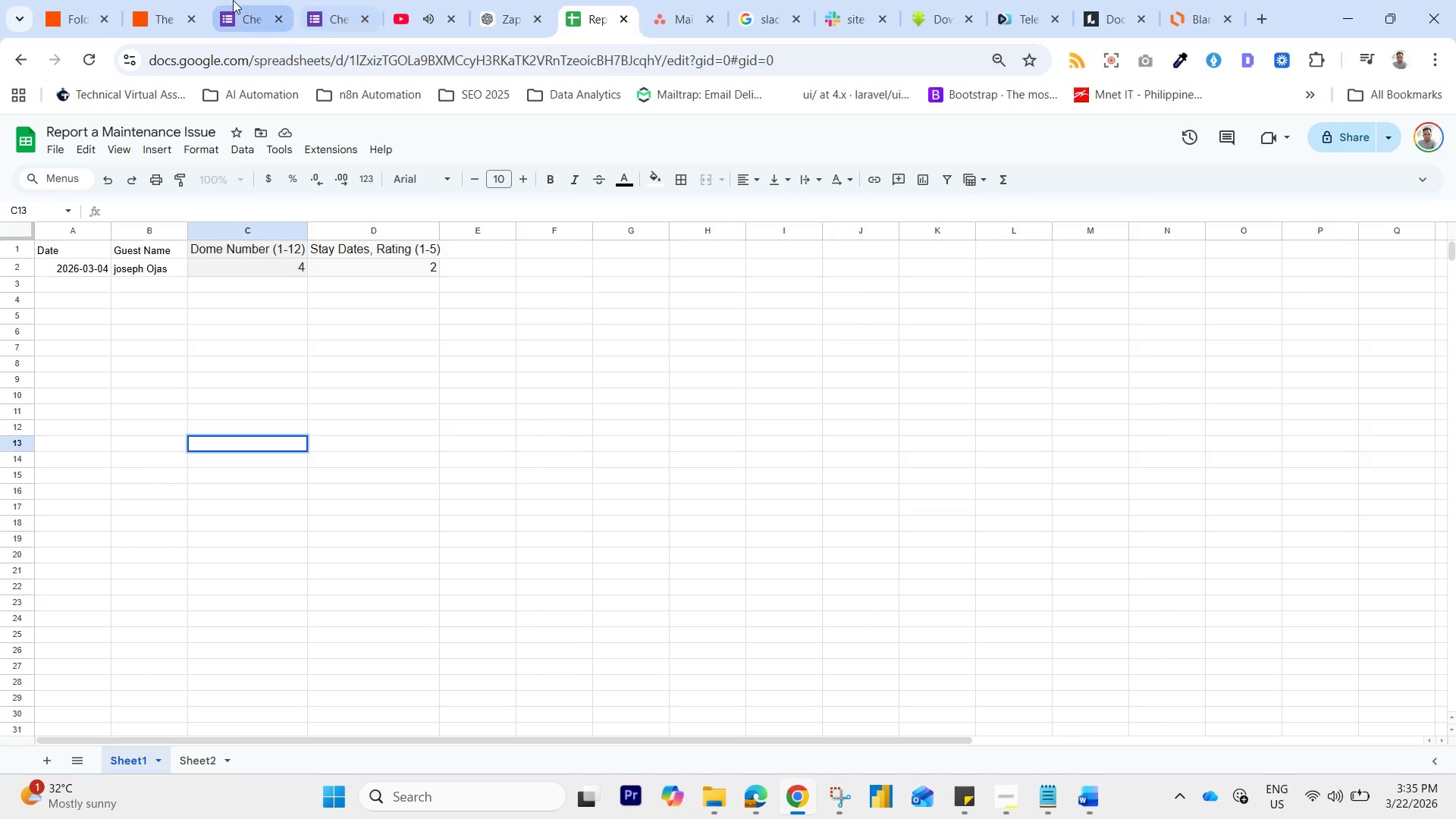 
left_click([232, 0])
 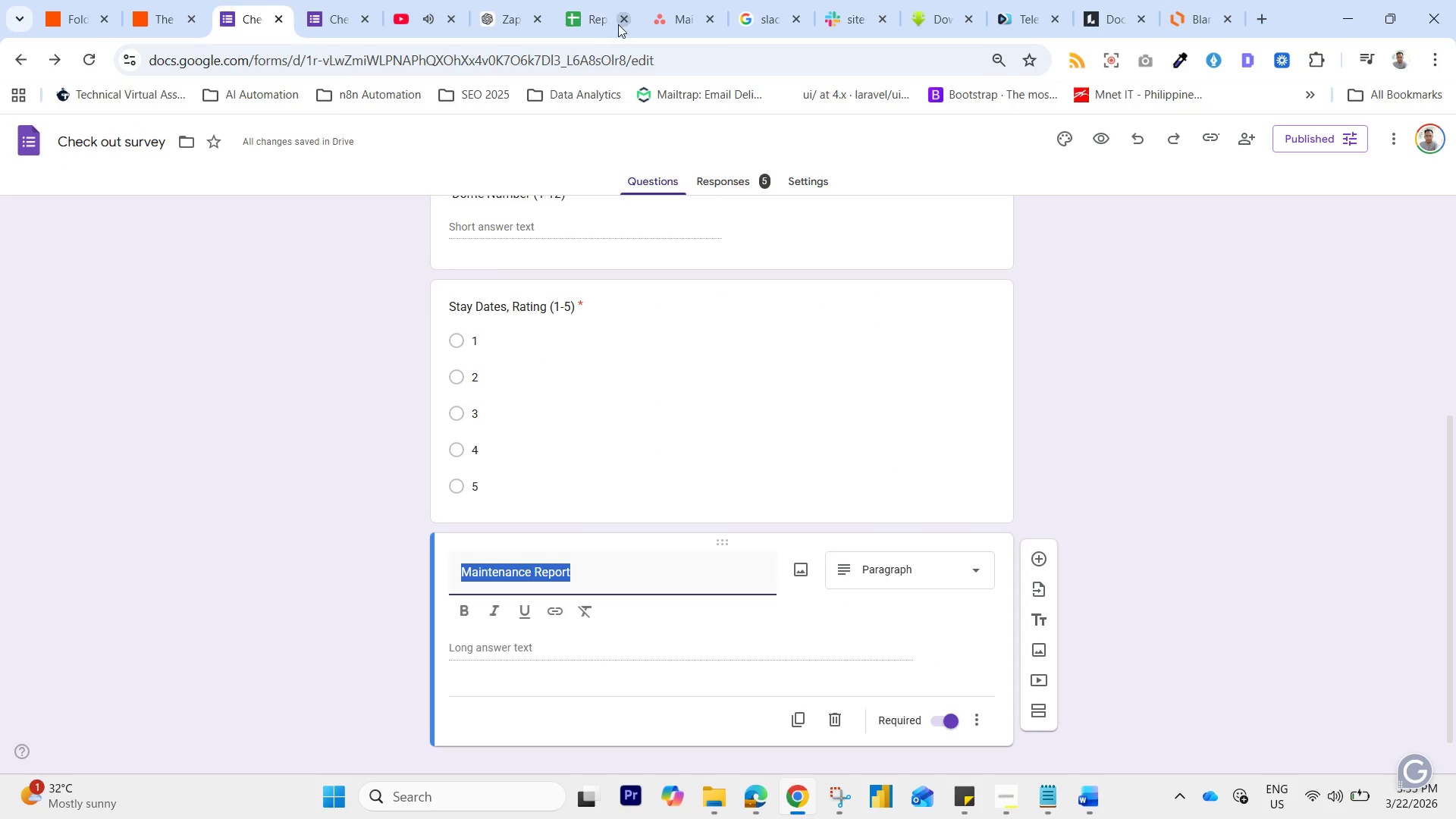 
left_click([594, 3])
 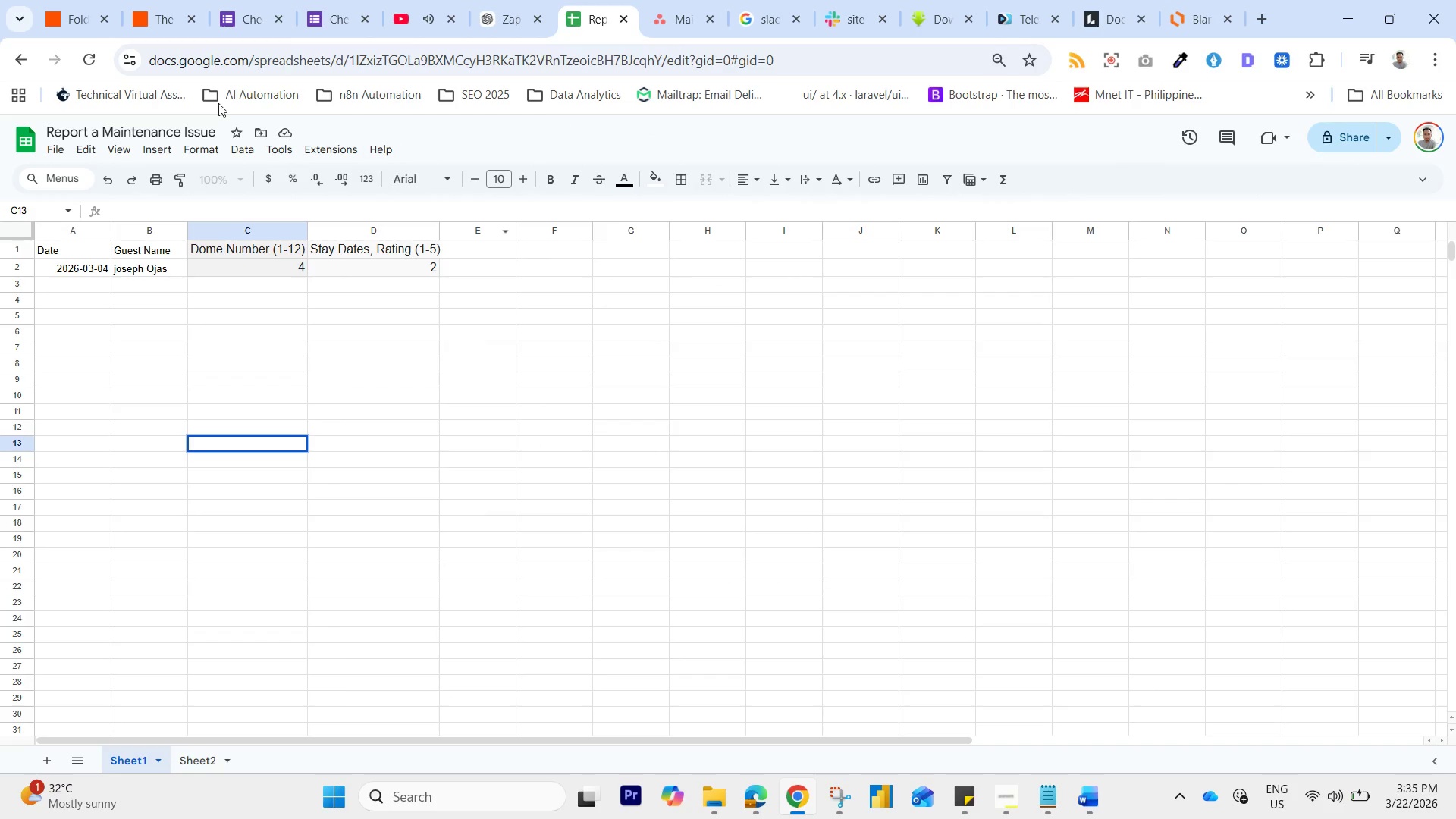 
left_click([212, 58])
 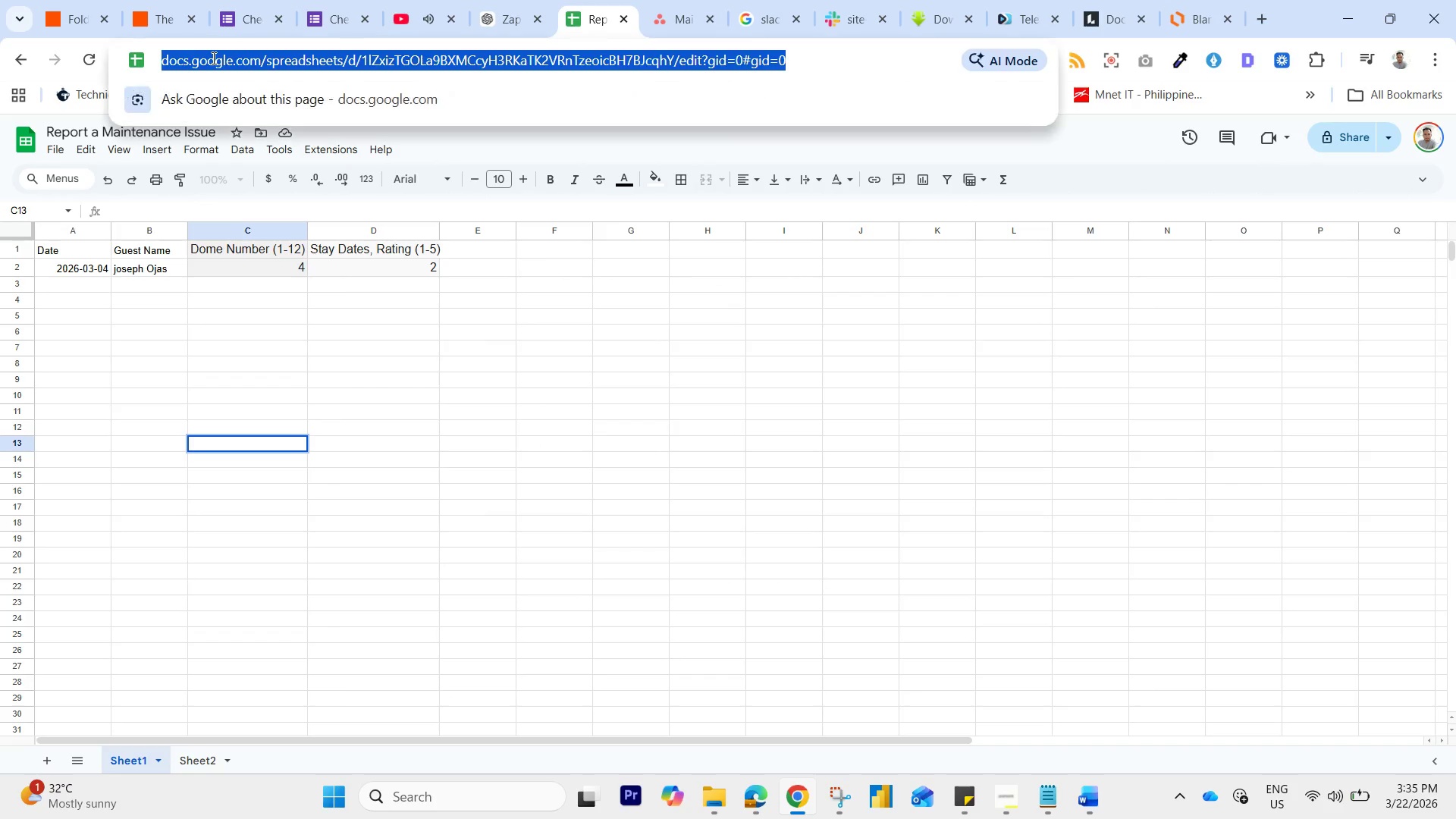 
key(Enter)
 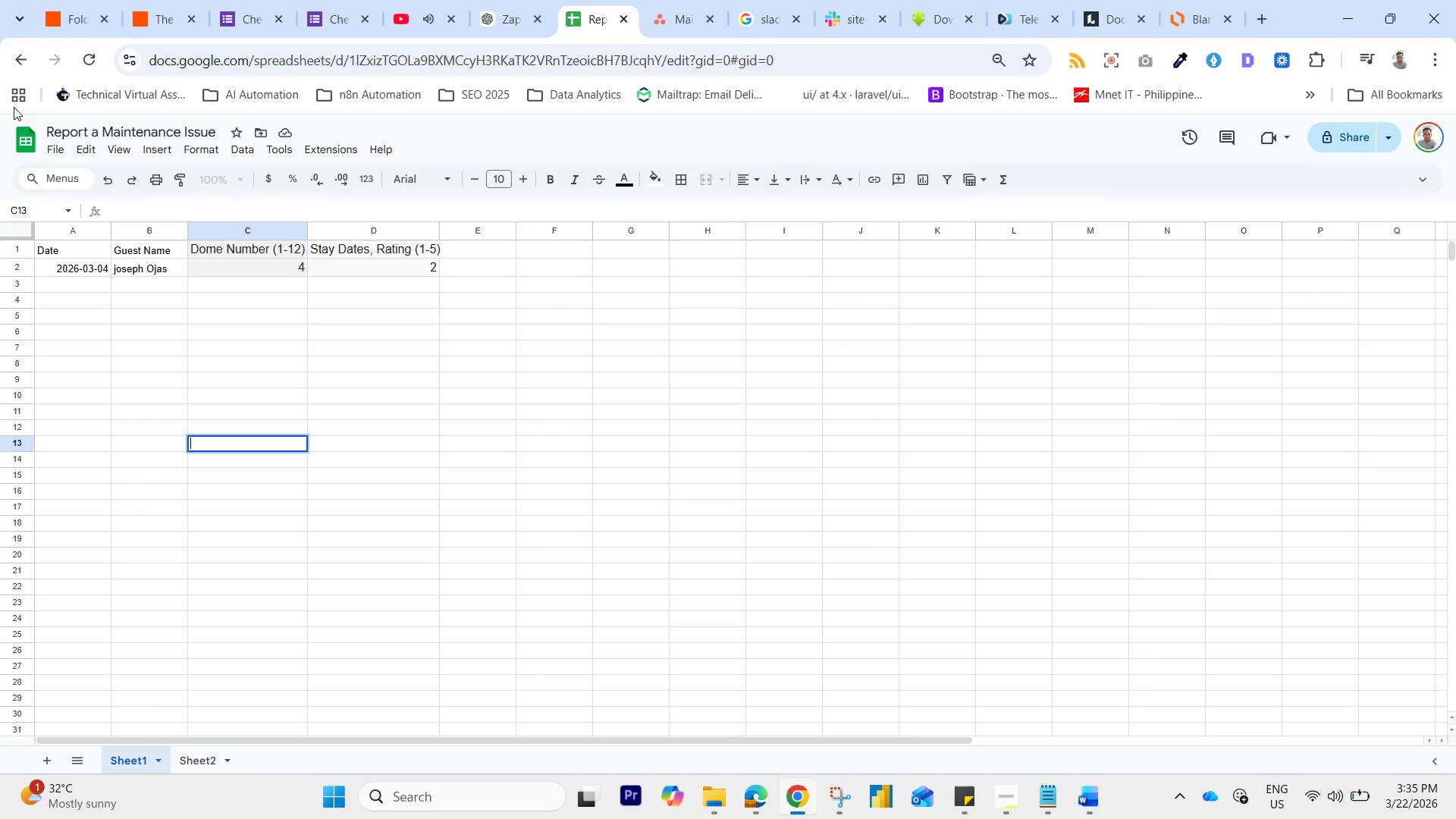 
wait(7.28)
 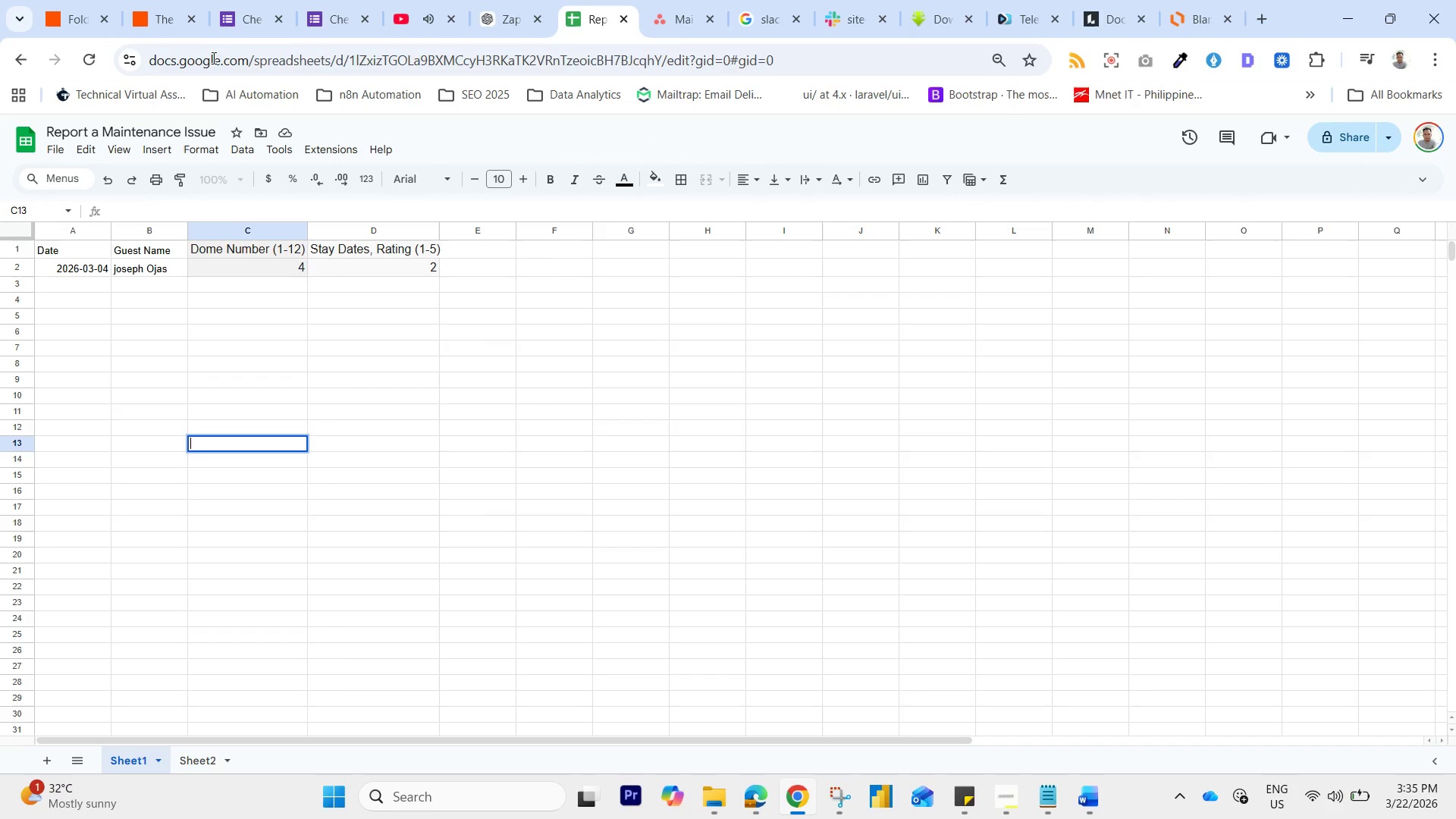 
left_click([202, 766])
 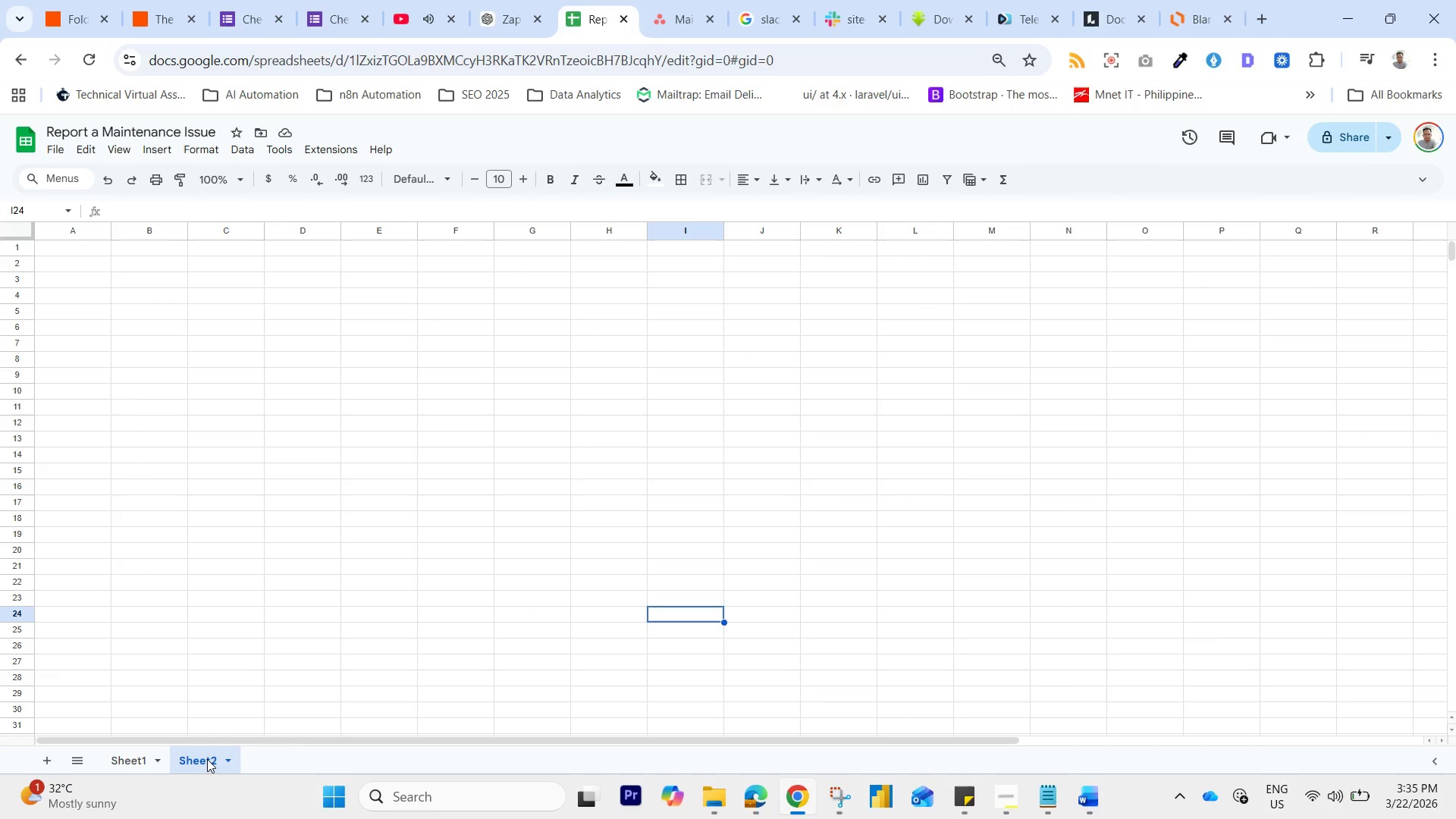 
right_click([207, 759])
 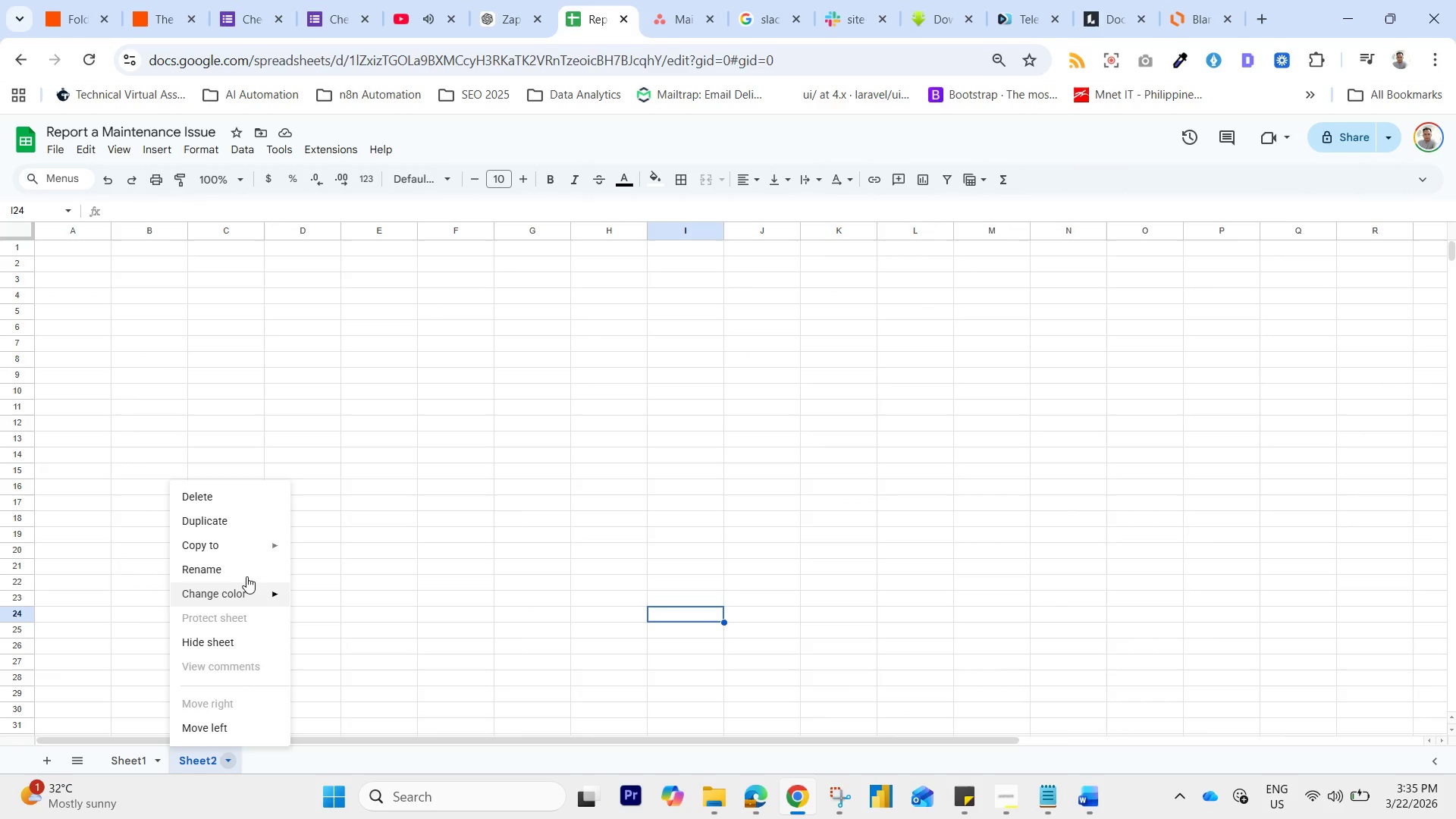 
left_click([226, 500])
 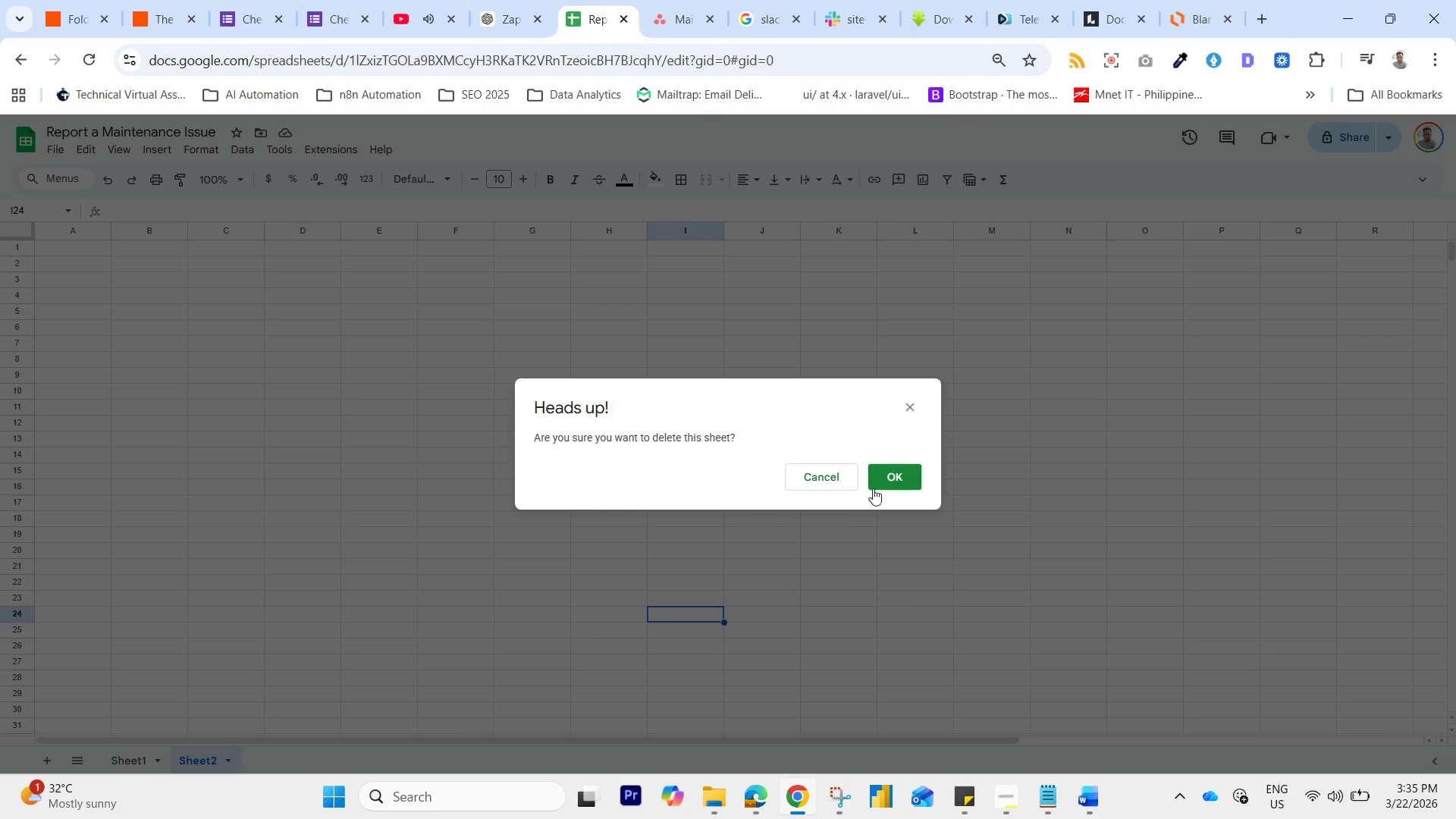 
left_click([890, 475])
 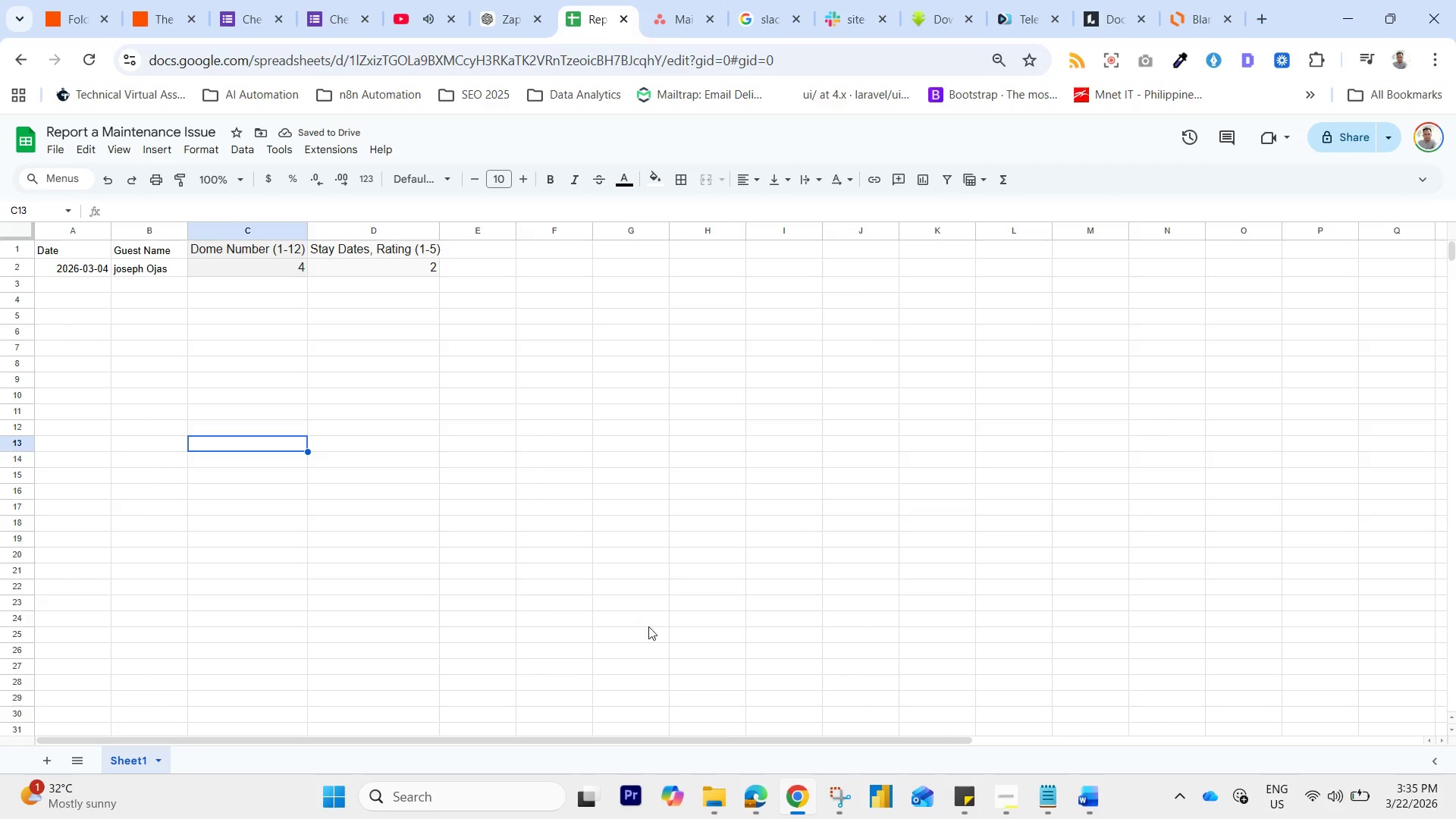 
wait(10.38)
 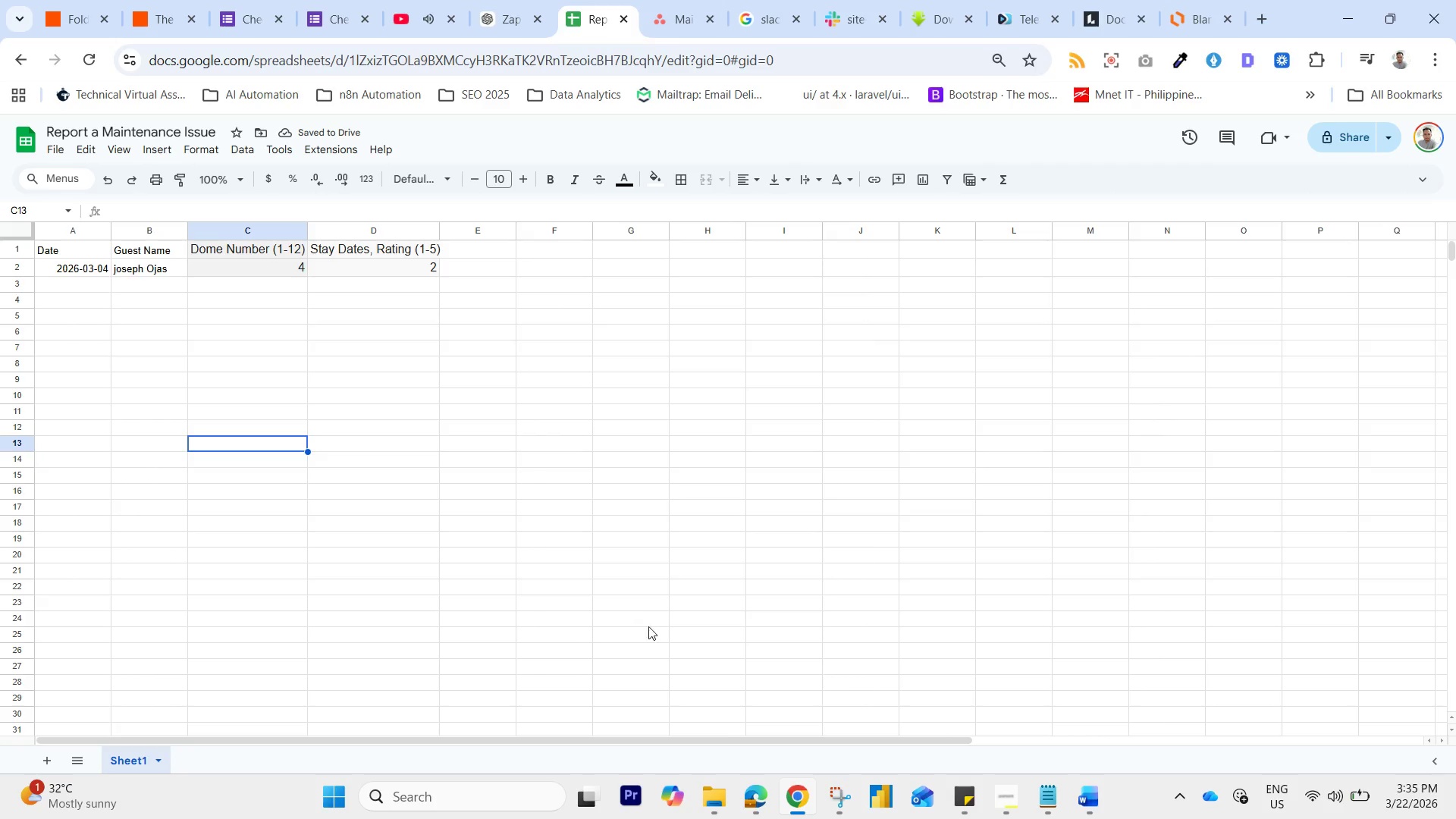 
left_click([168, 0])
 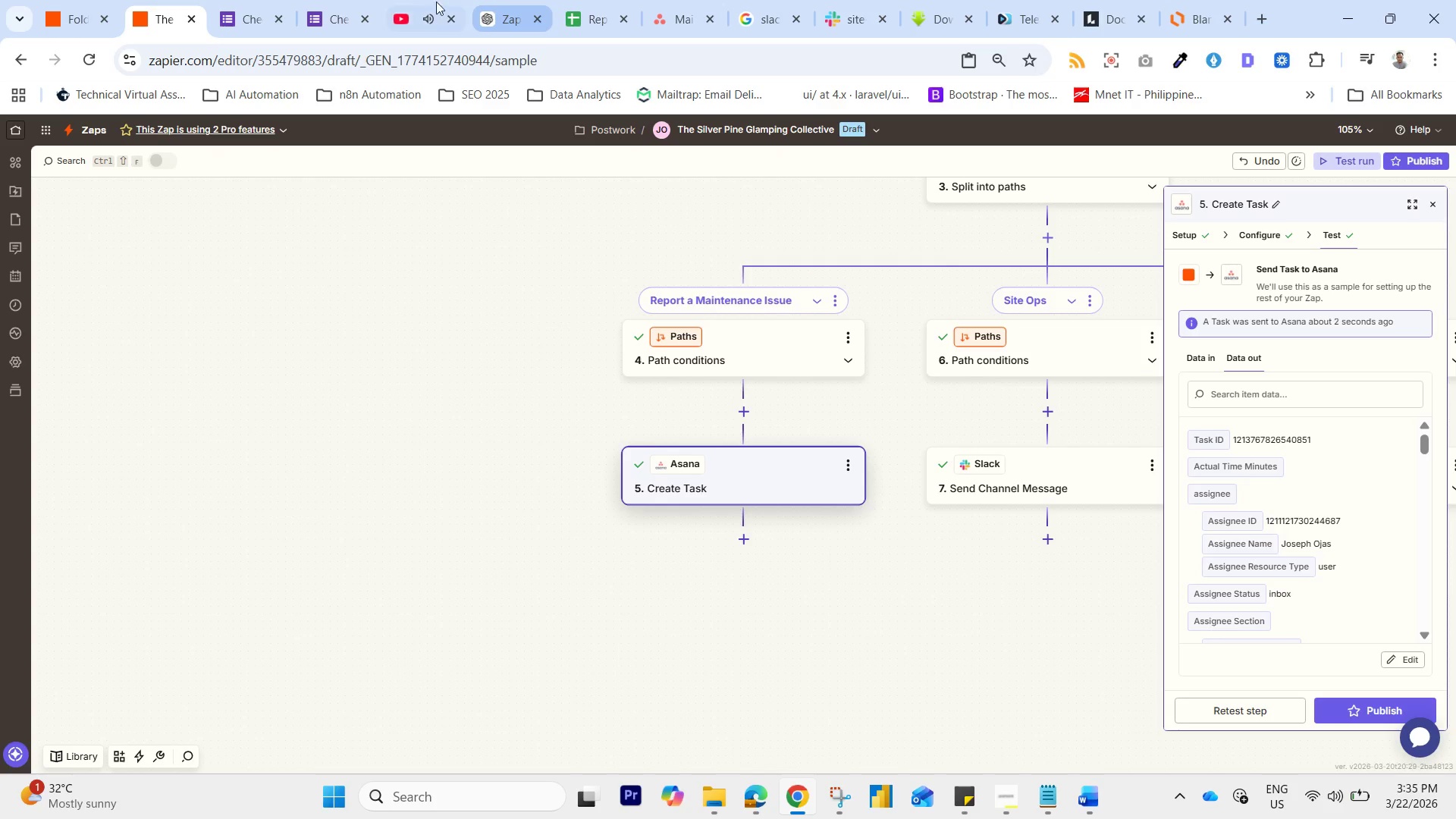 
left_click([247, 2])
 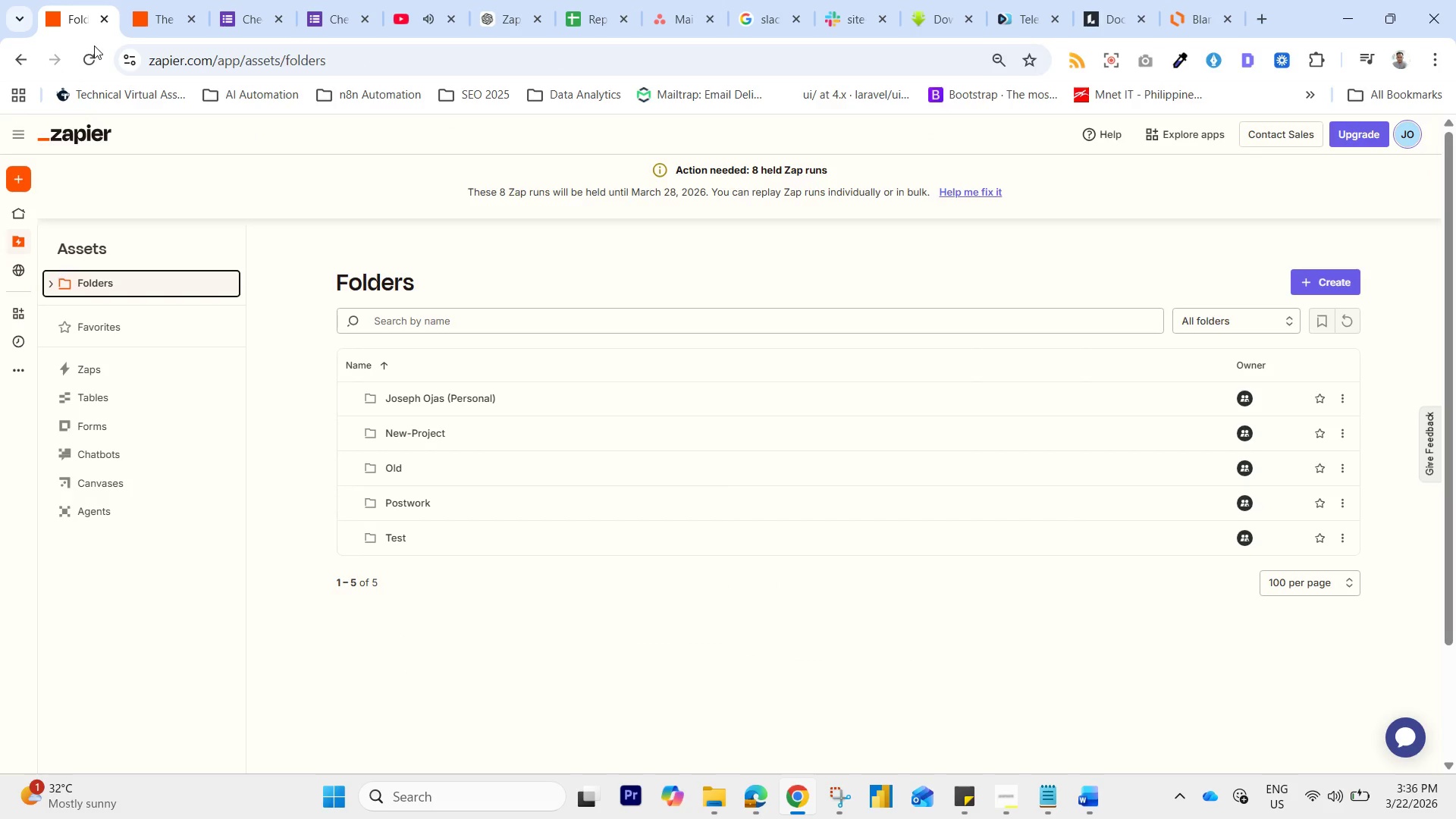 
wait(7.16)
 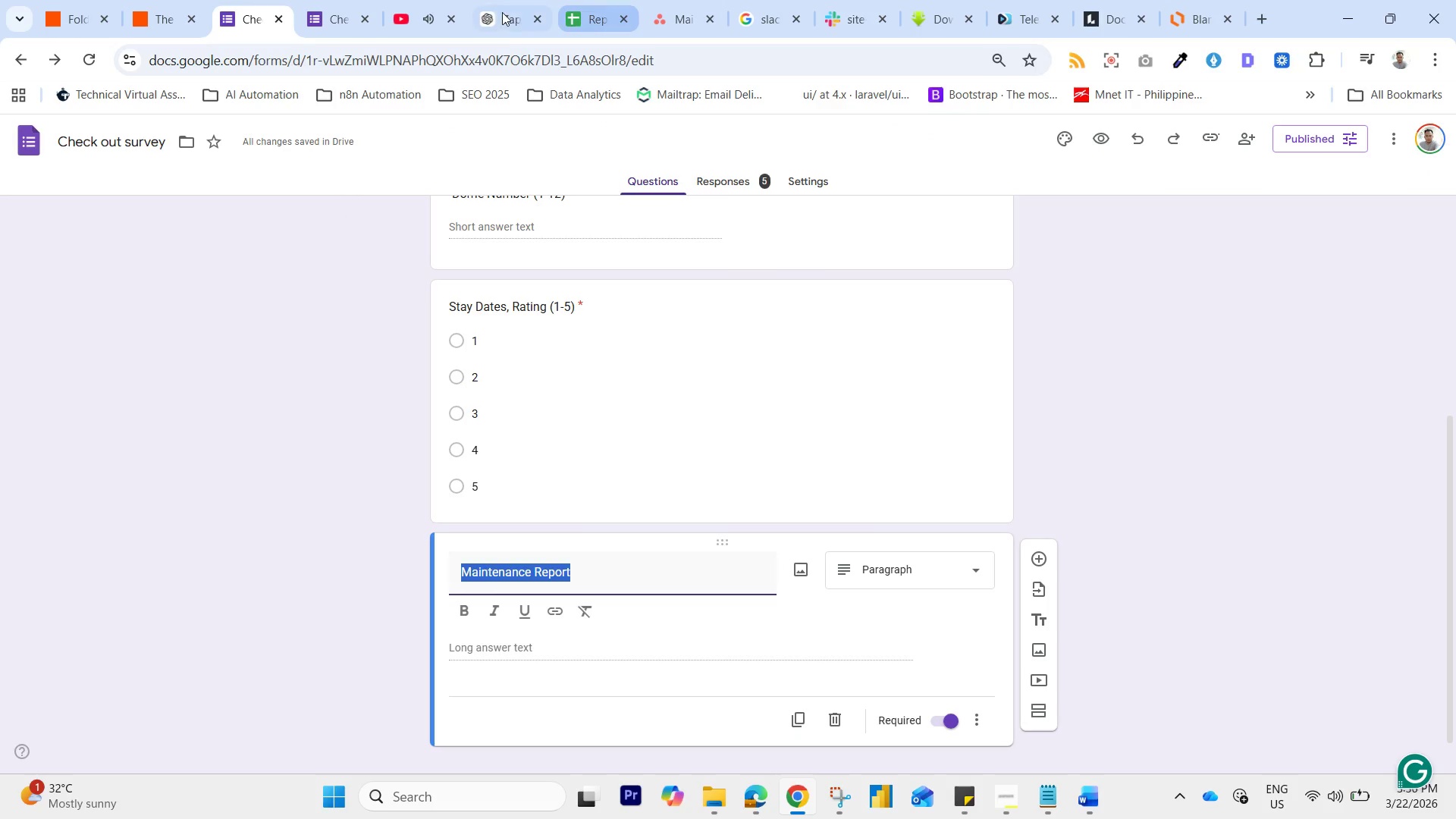 
left_click([175, 0])
 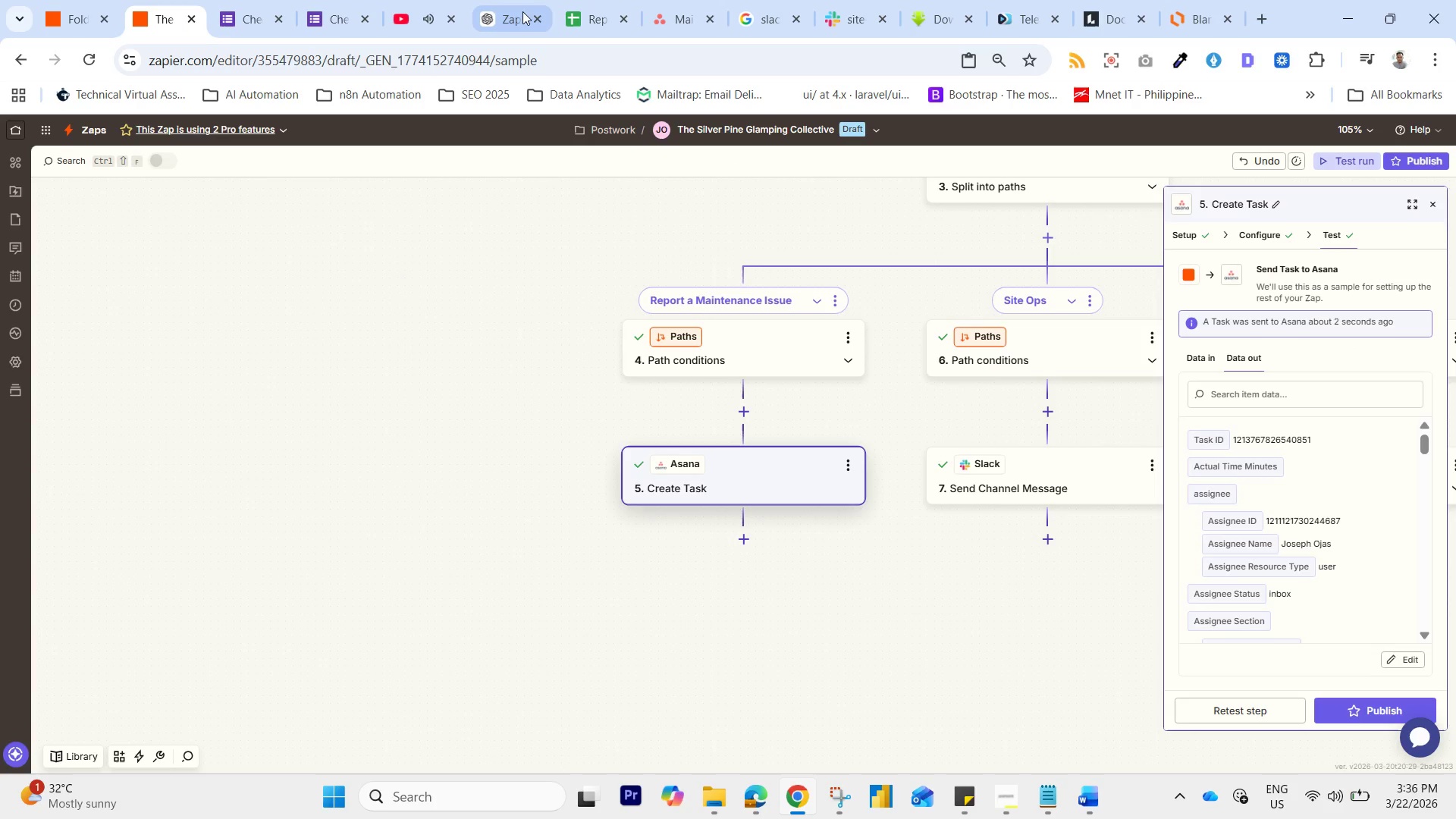 
left_click([581, 0])
 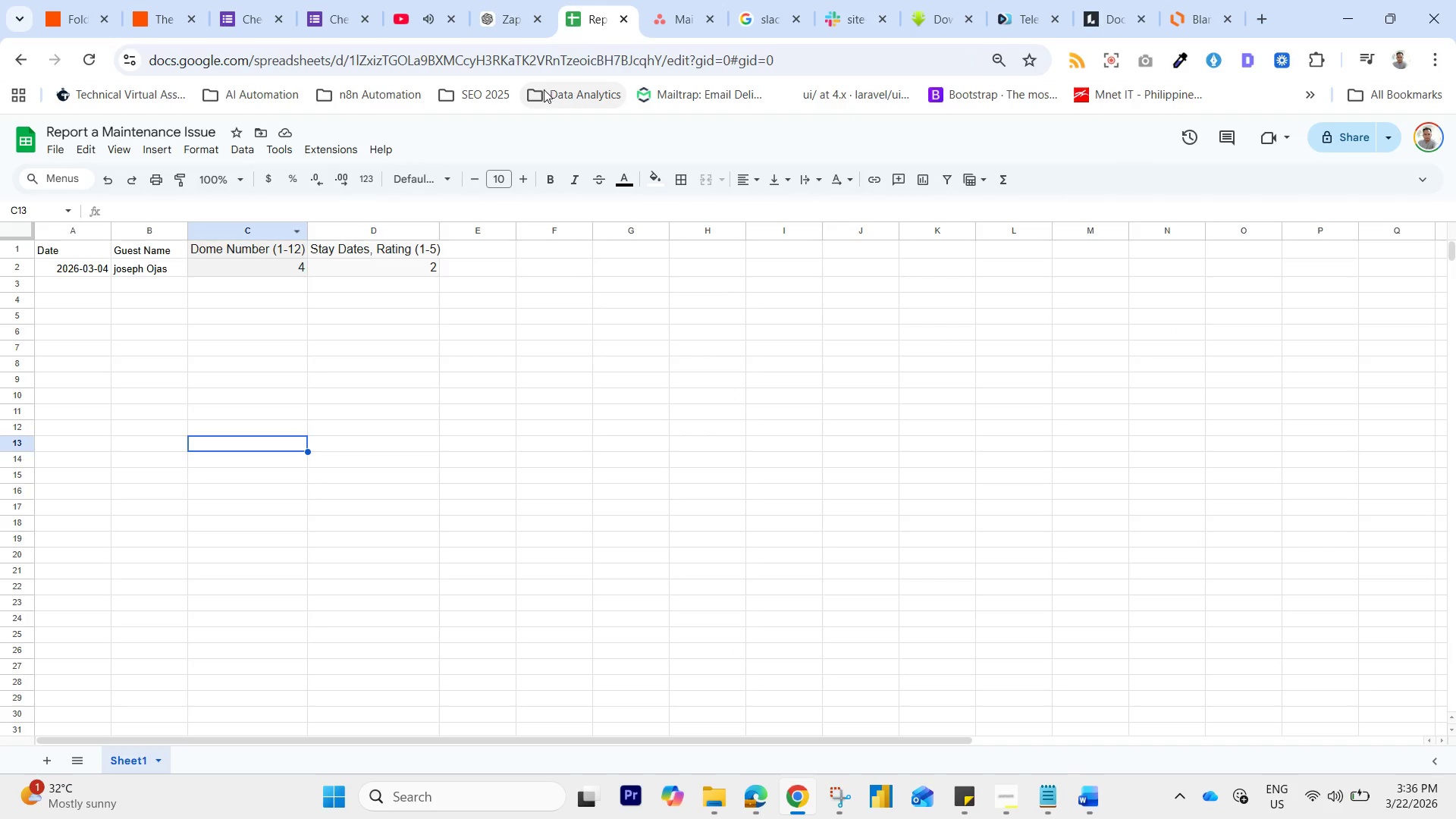 
left_click([542, 65])
 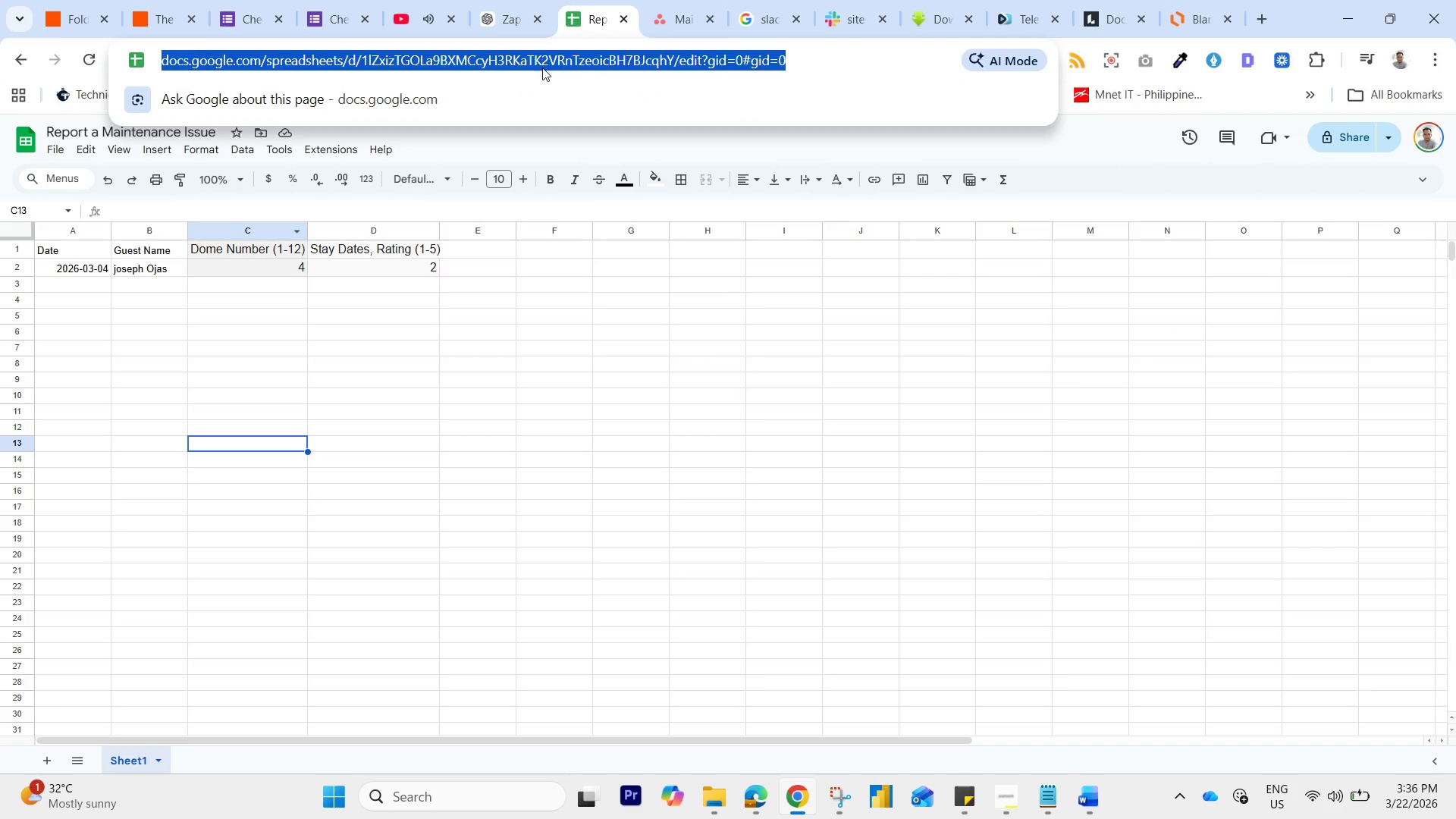 
key(Enter)
 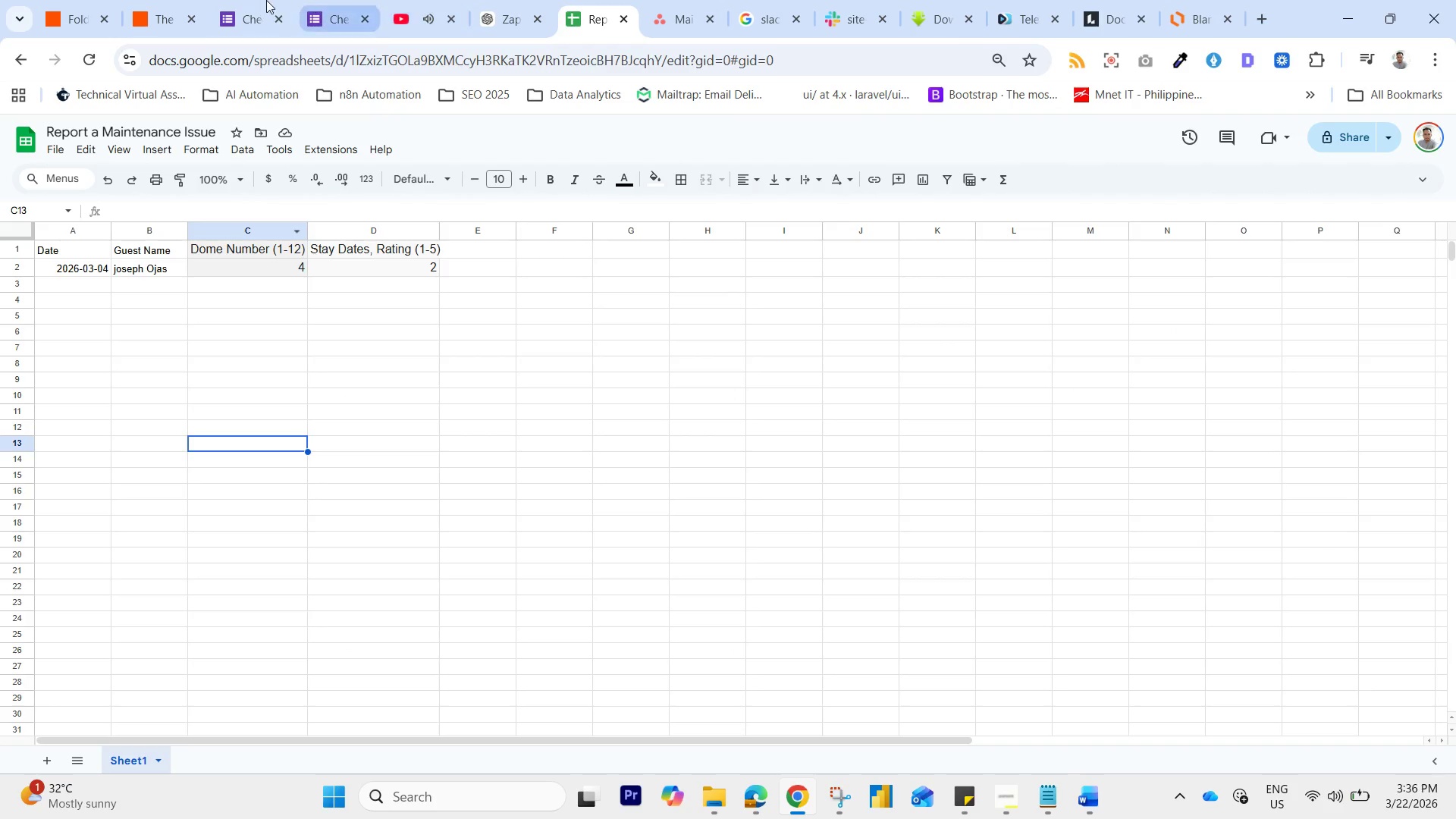 
left_click([74, 0])
 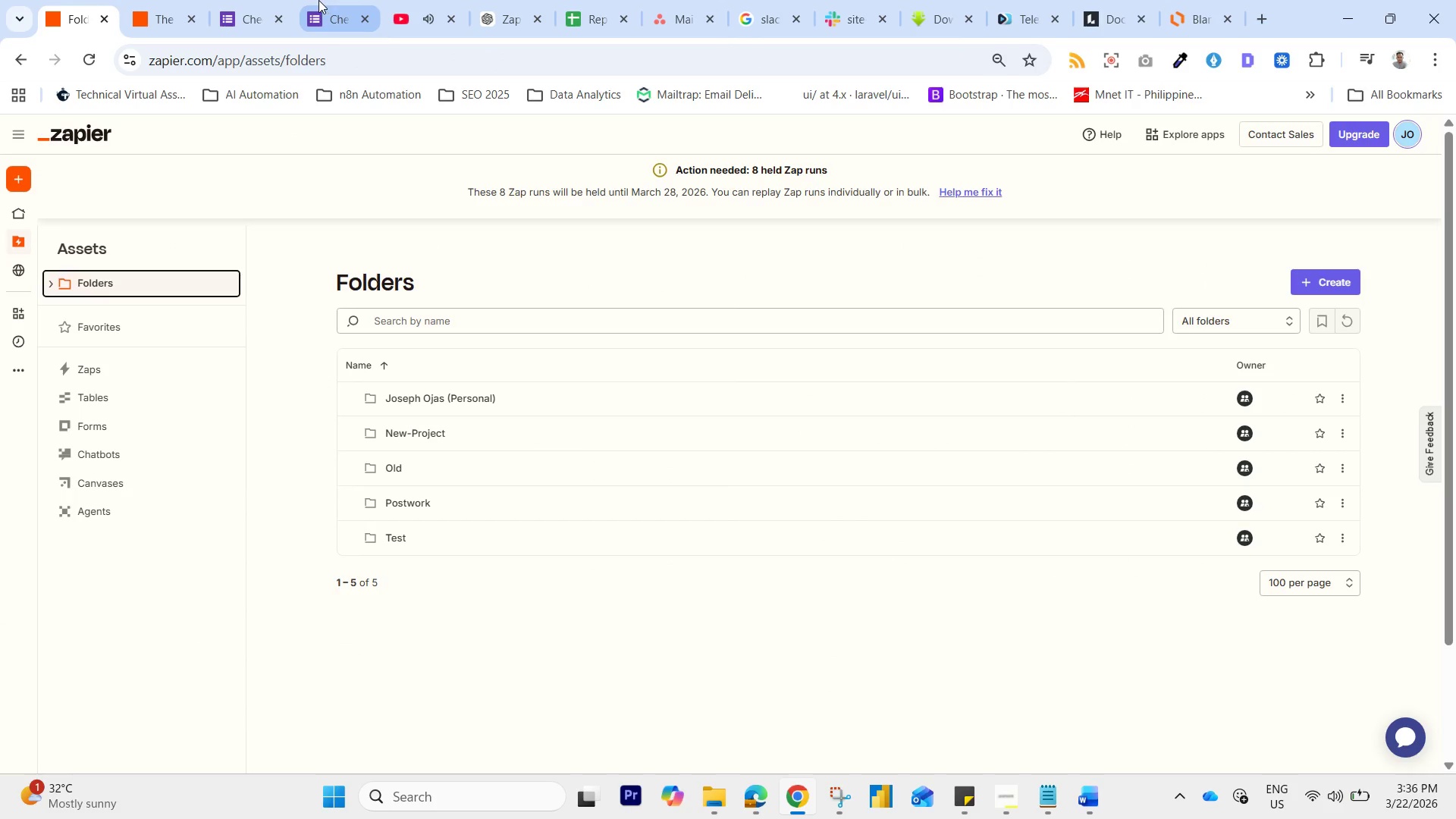 
left_click([155, 1])
 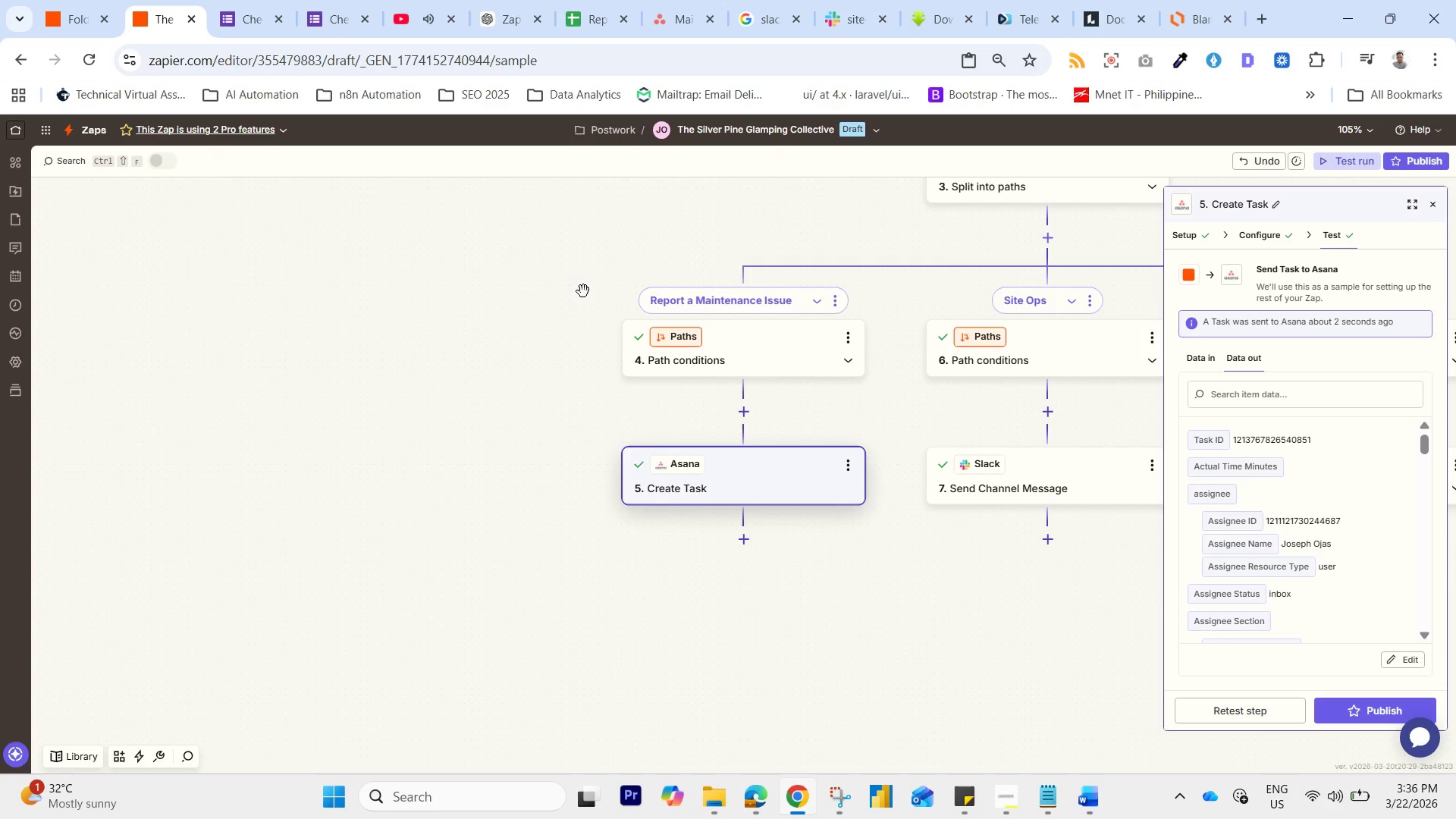 
left_click_drag(start_coordinate=[583, 291], to_coordinate=[331, 662])
 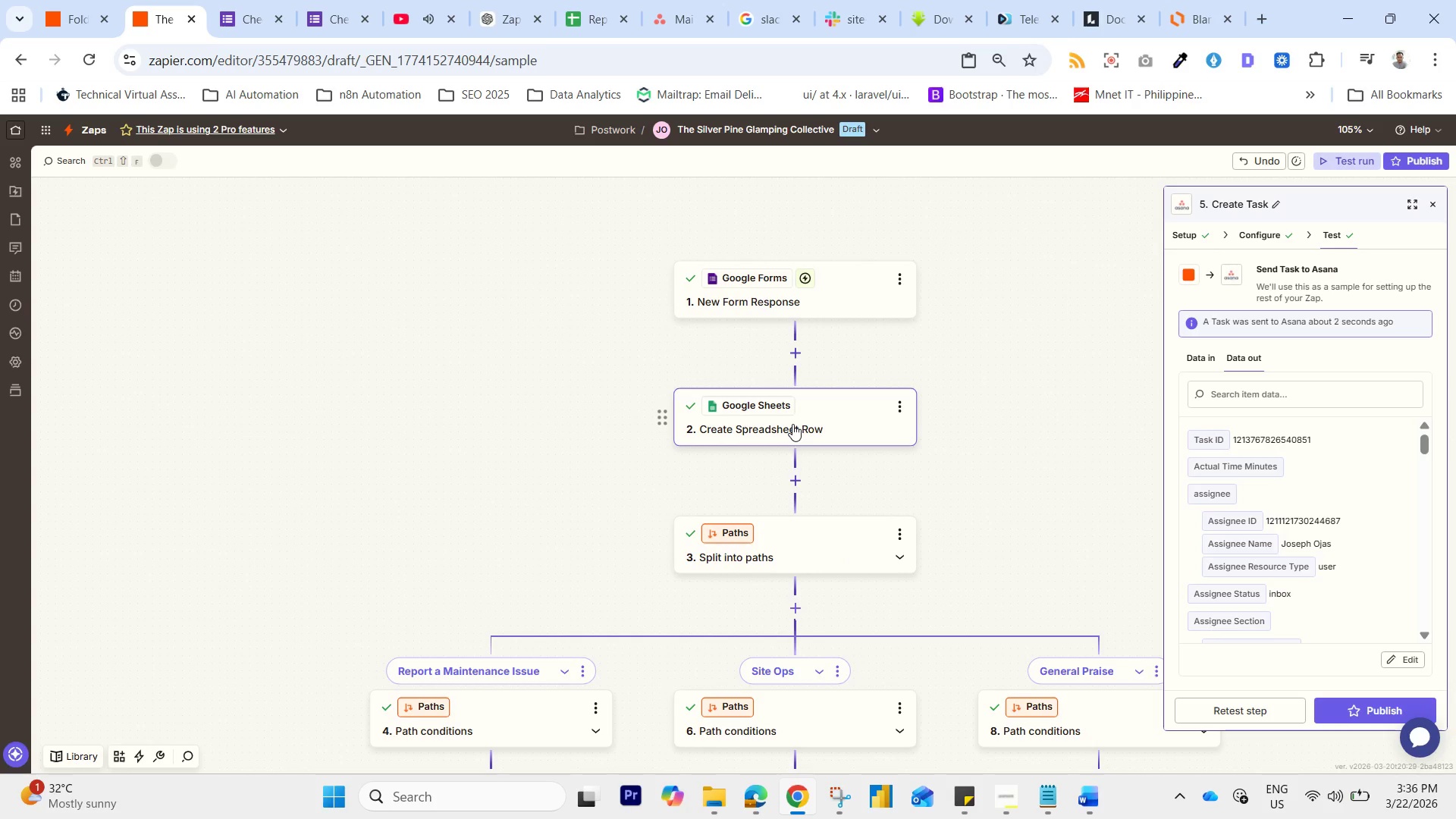 
left_click([814, 309])
 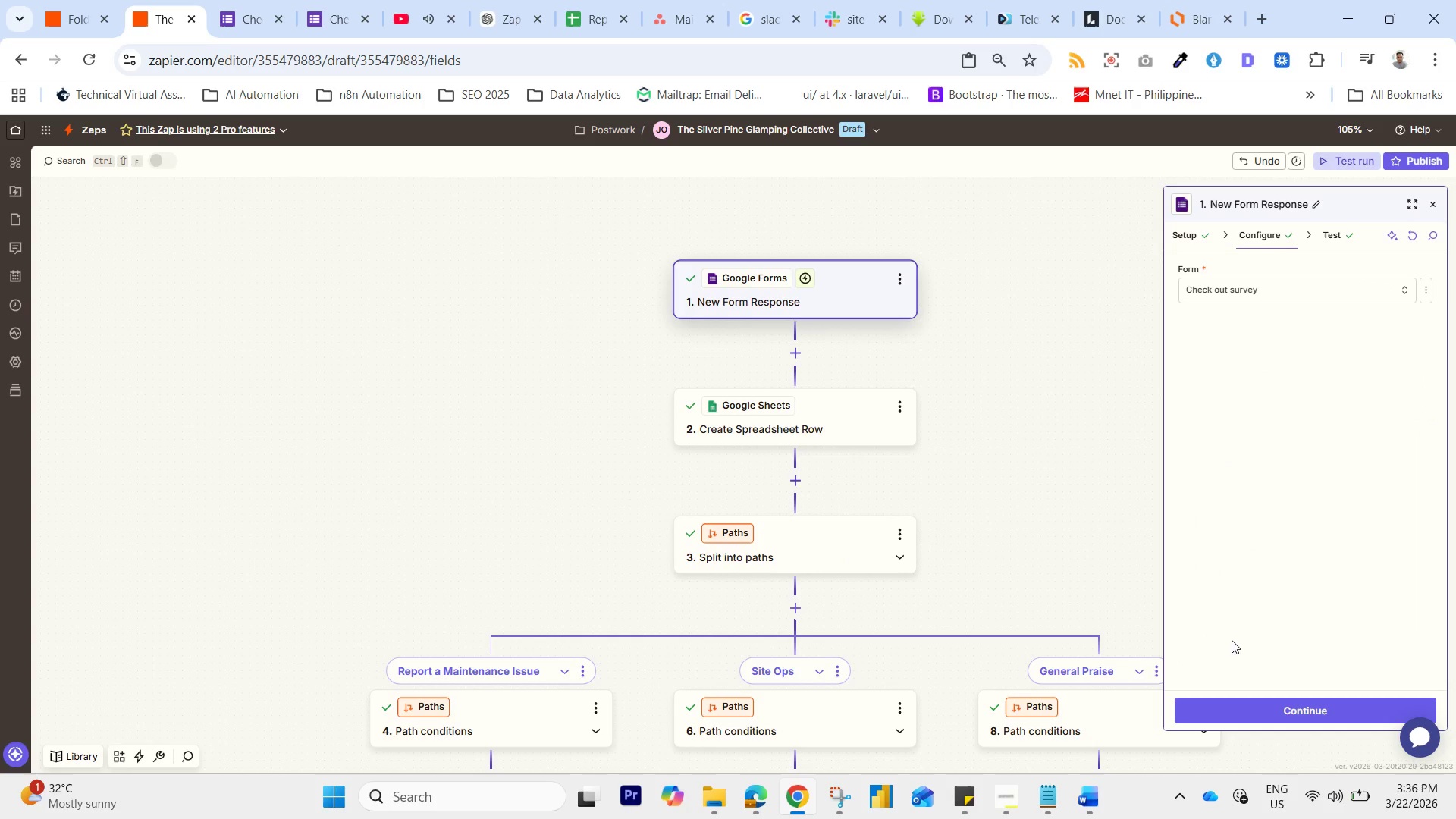 
left_click([1283, 717])
 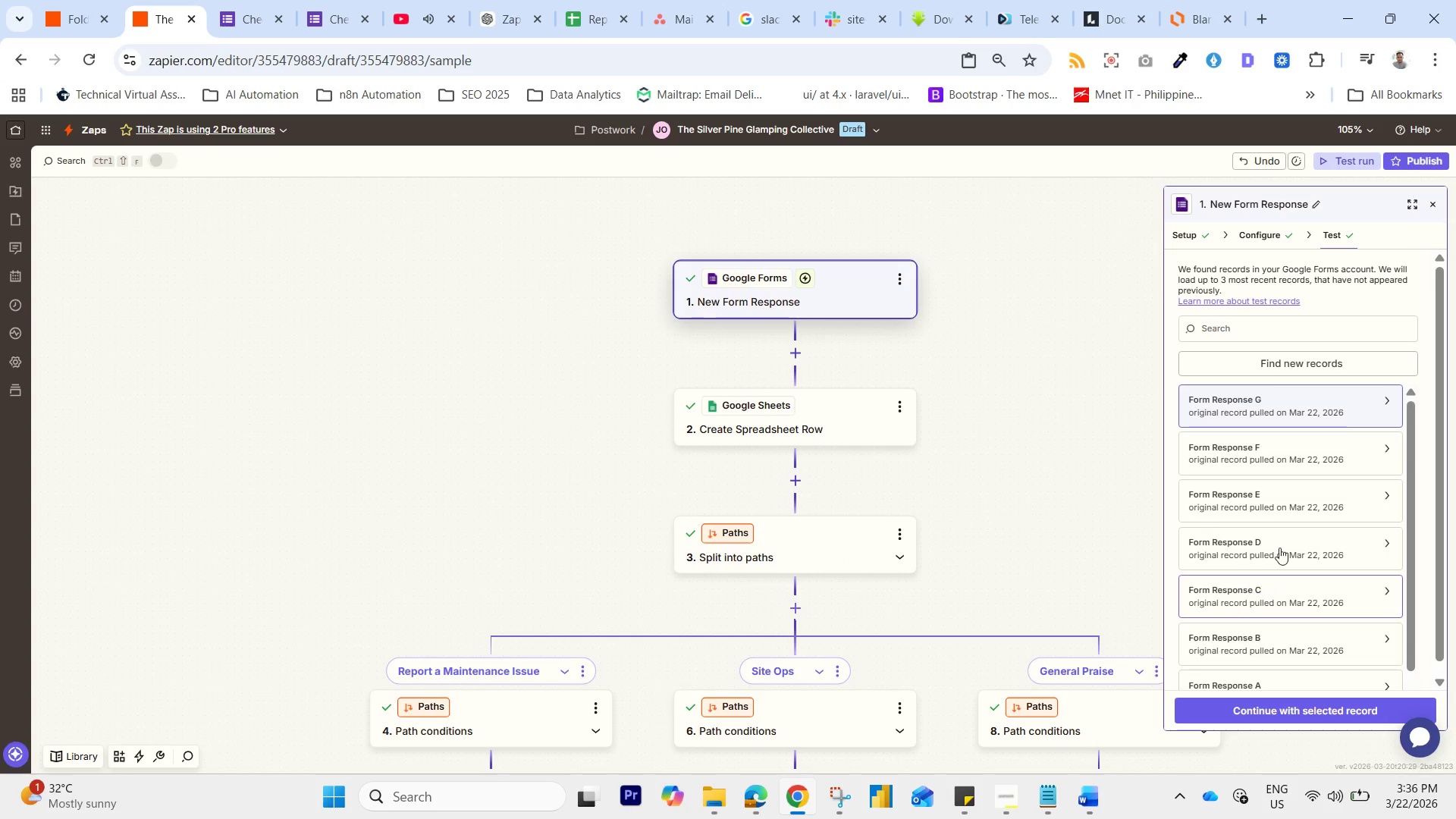 
left_click([1307, 707])
 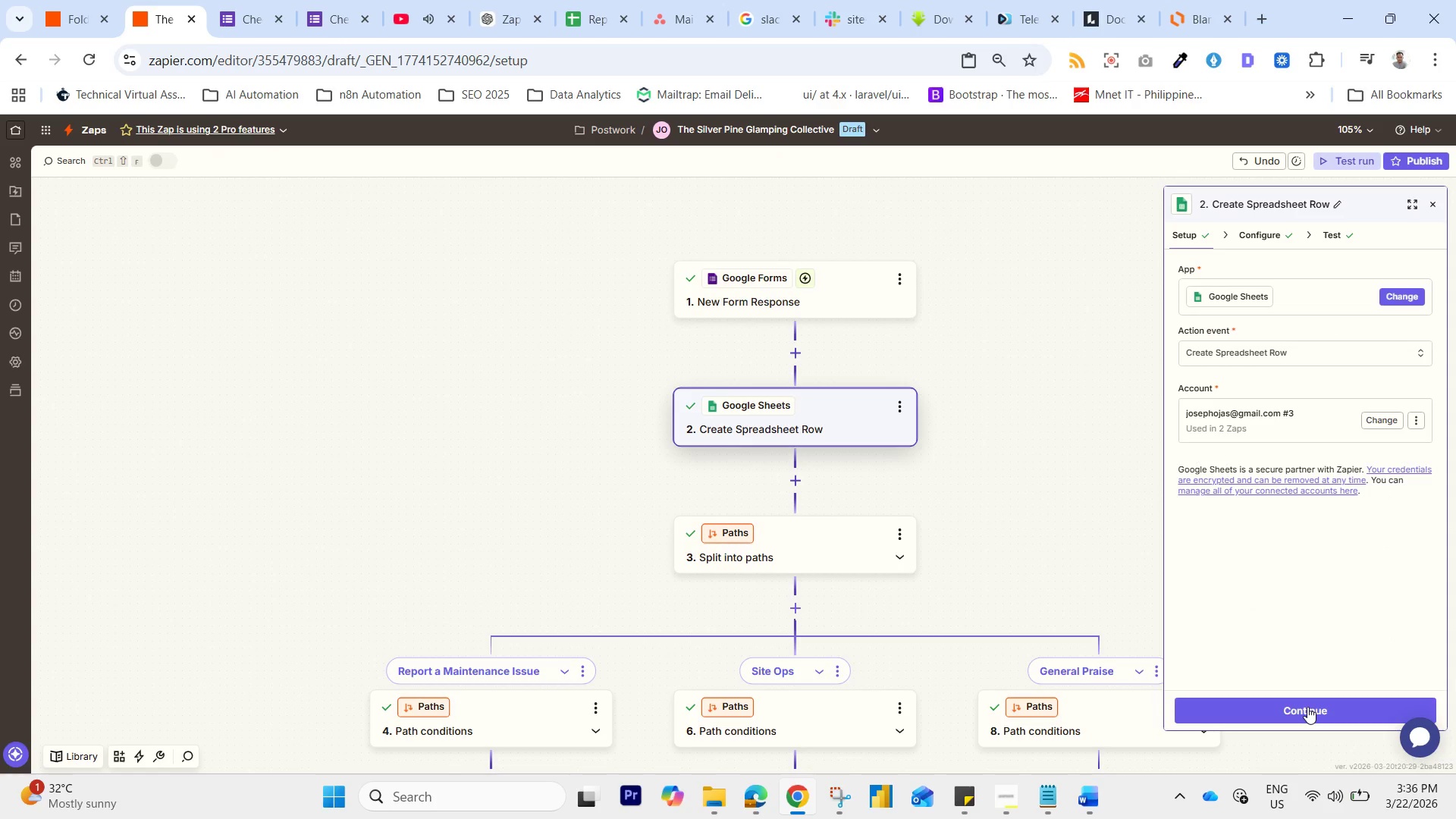 
left_click([1307, 707])
 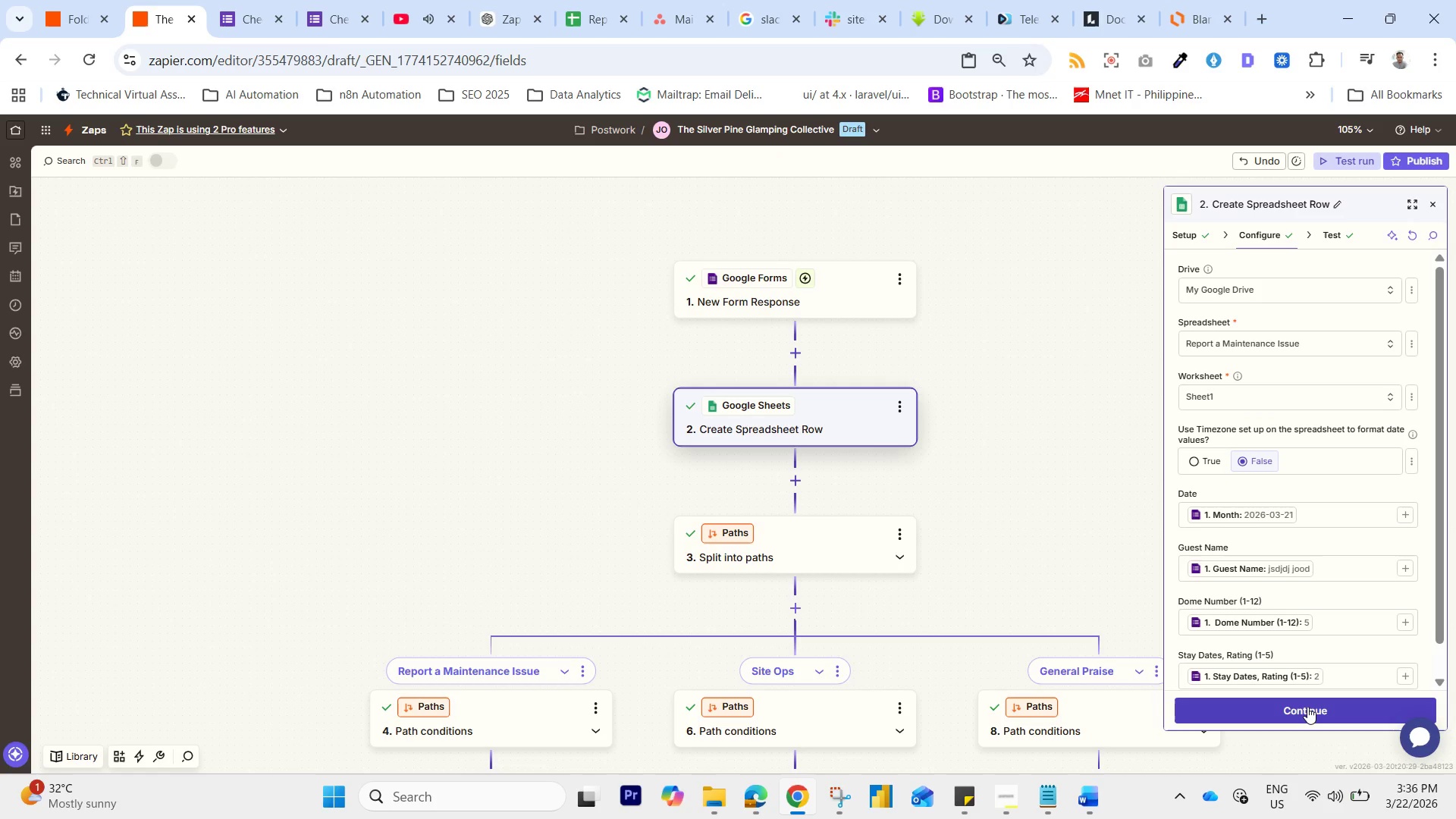 
left_click([1307, 707])
 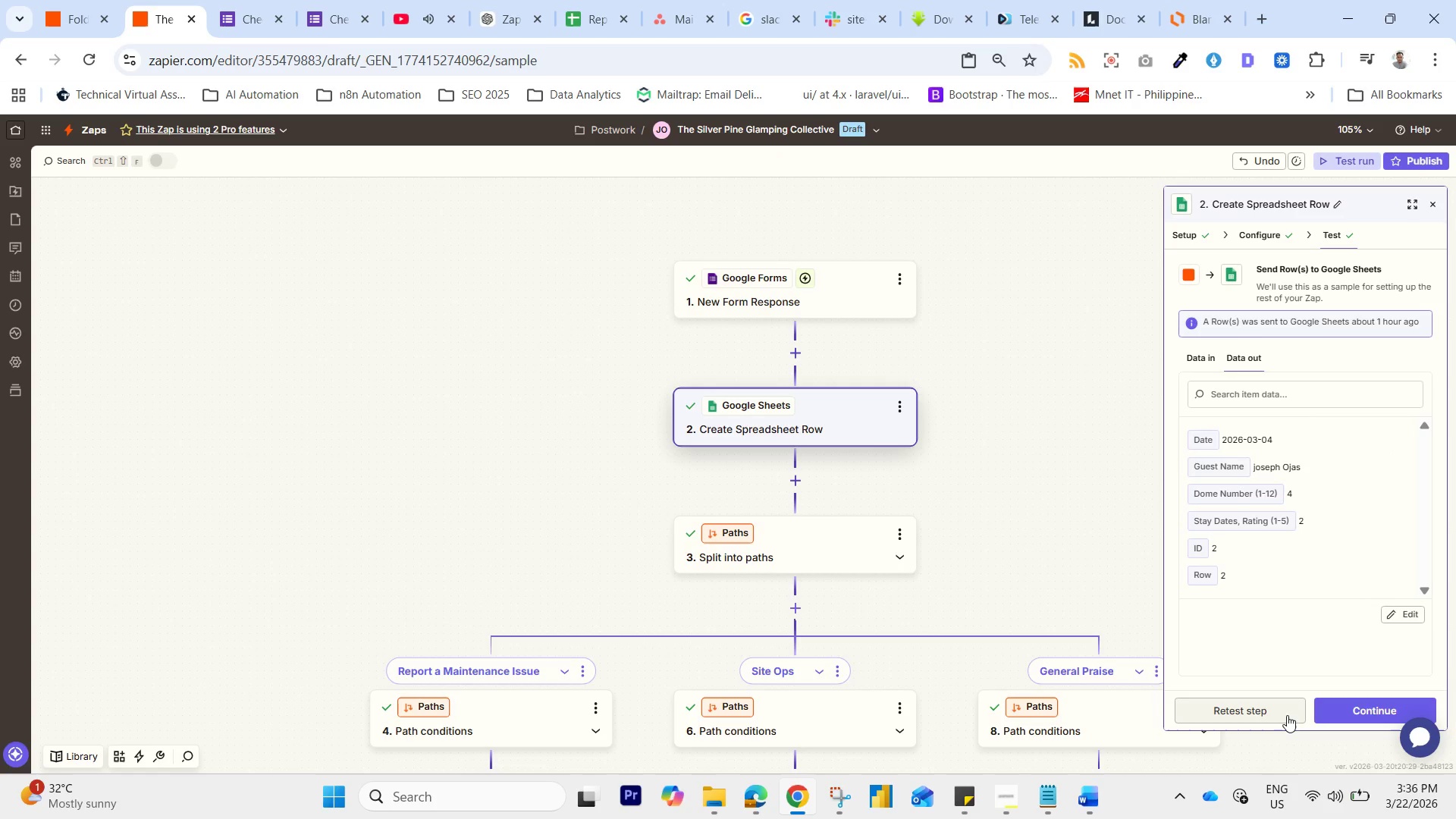 
left_click([1269, 716])
 